 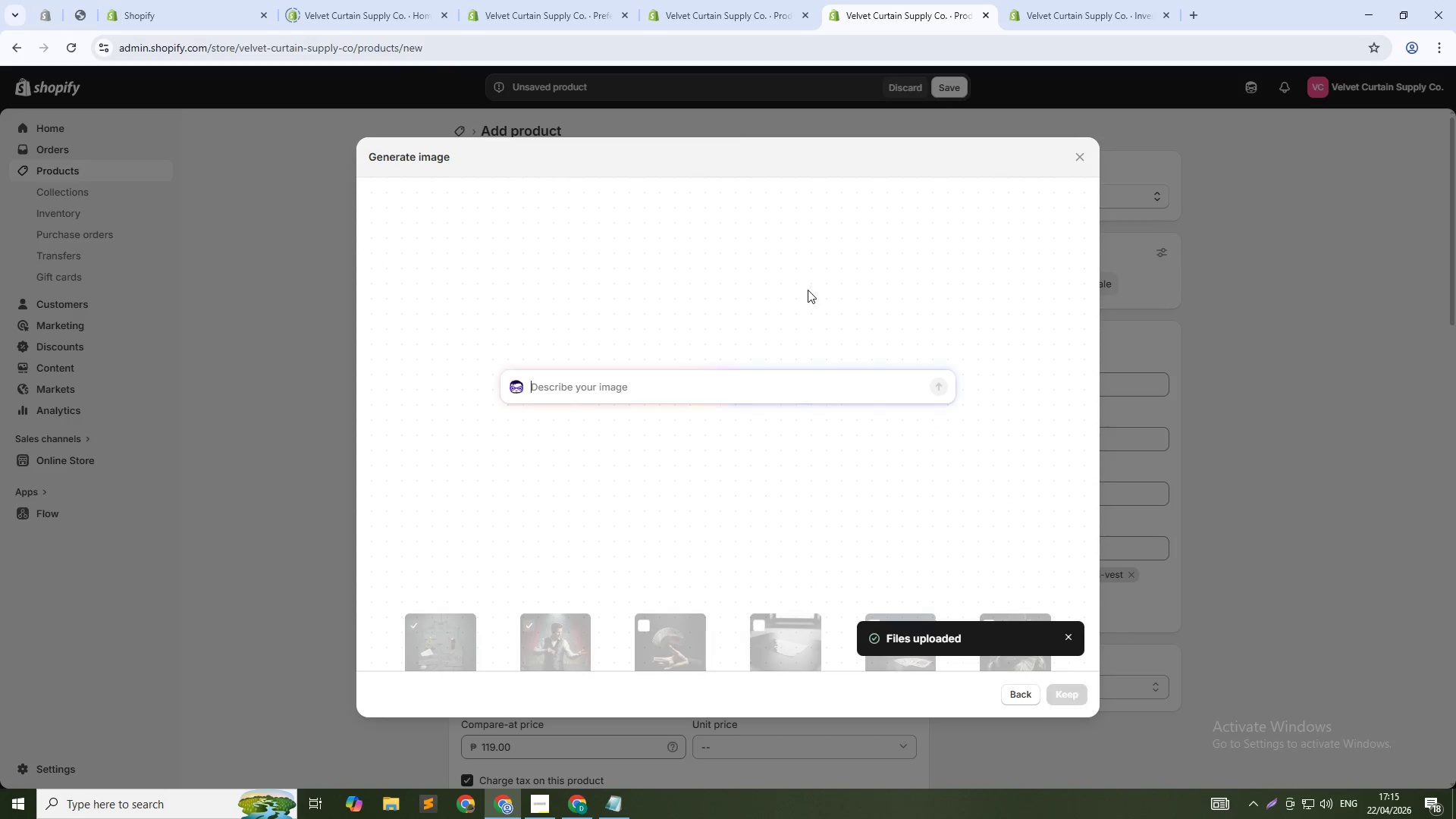 
left_click([590, 384])
 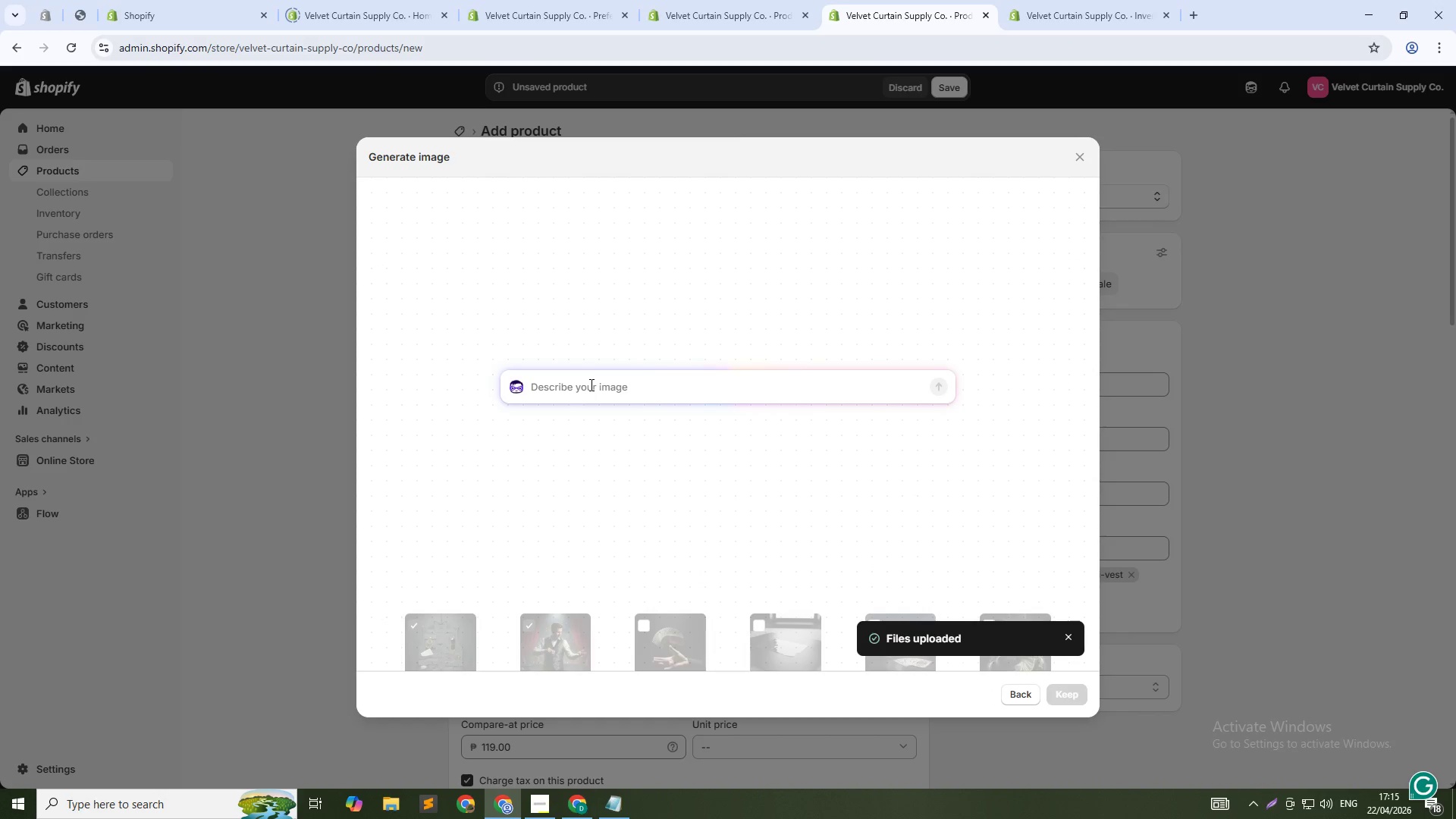 
type(Close-up of hand reaching into vest pocket)
 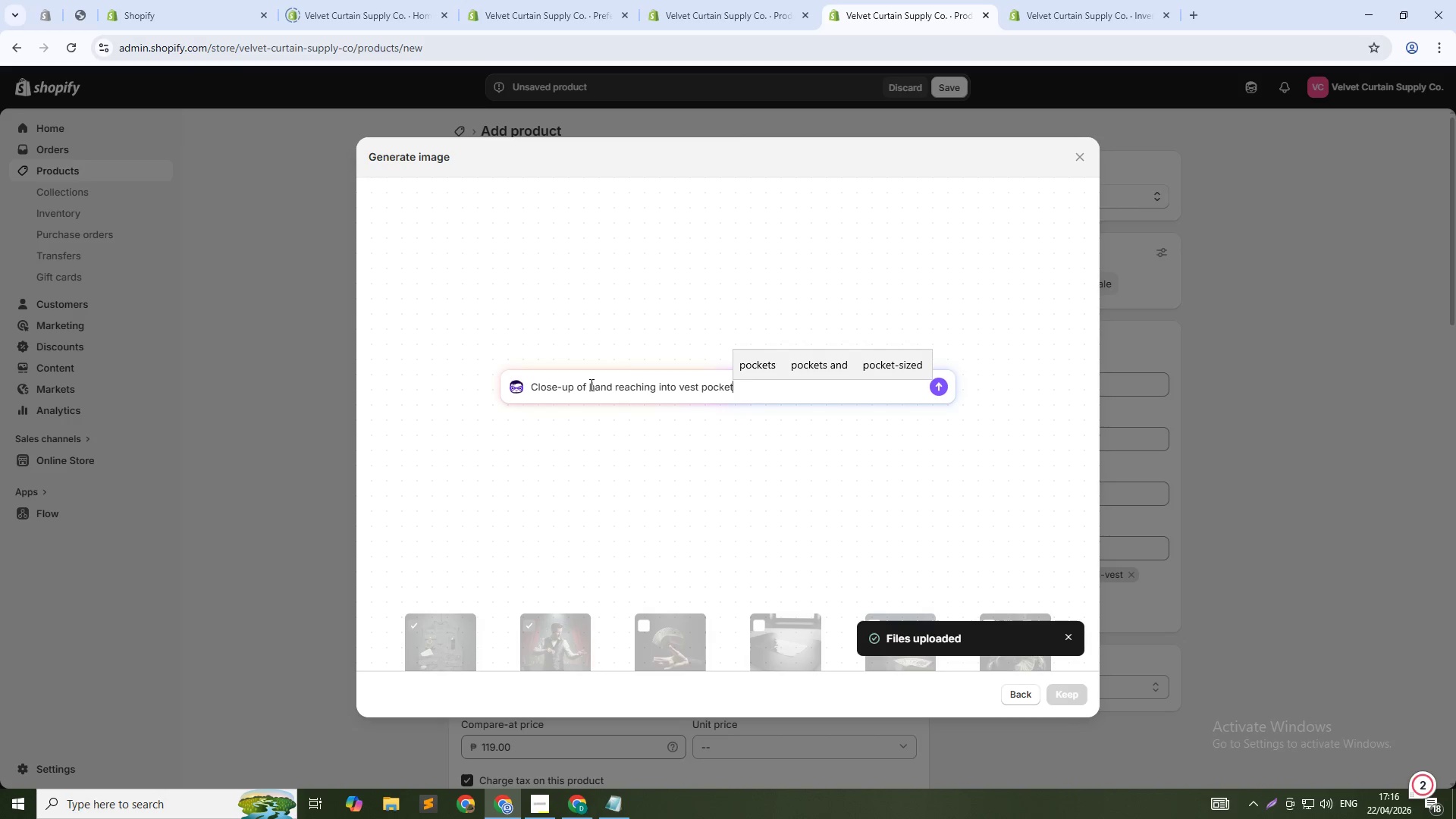 
type(, pulling silk, macro shot, theatrical lighting, 1:1 square)
 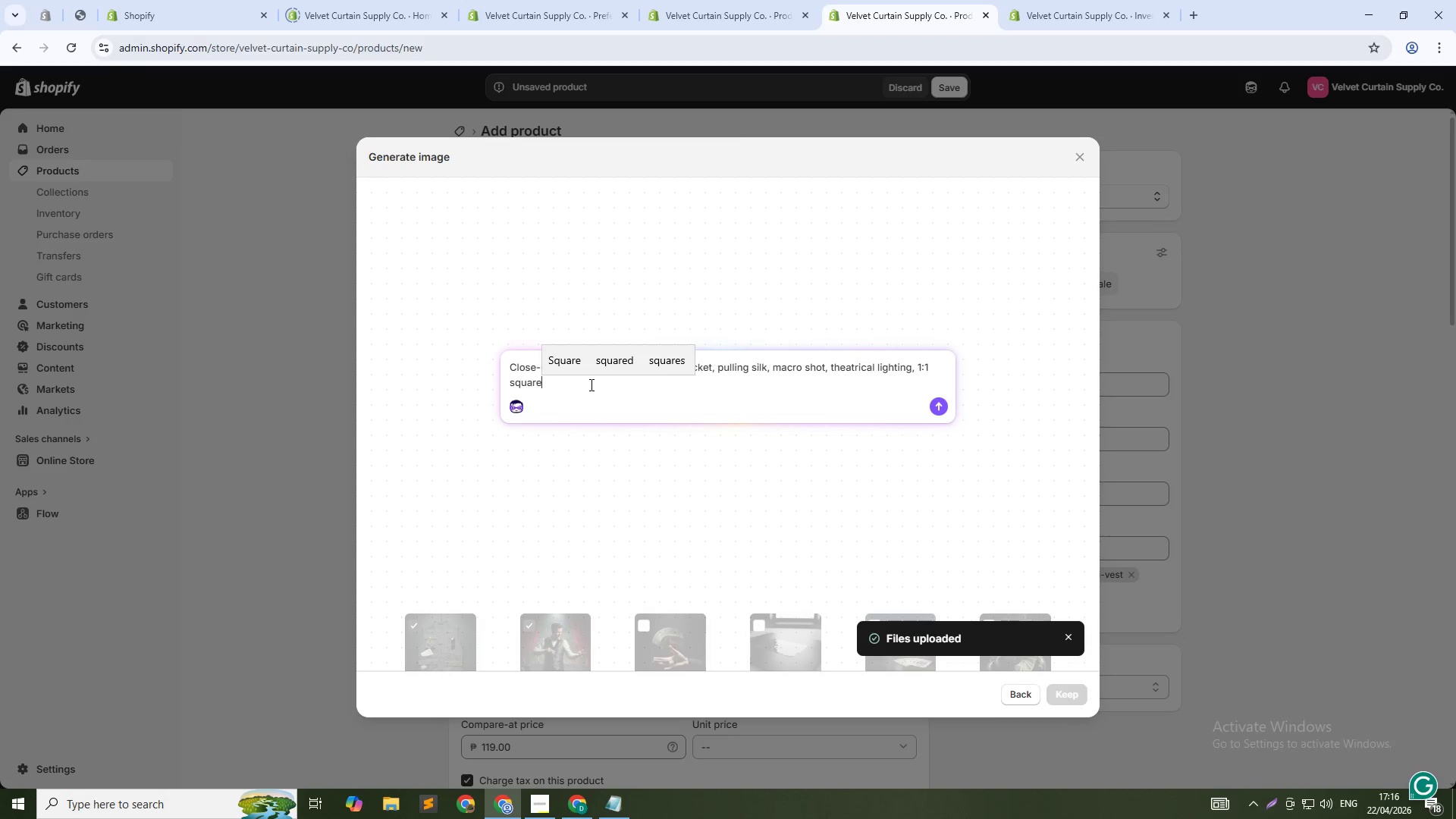 
key(Enter)
 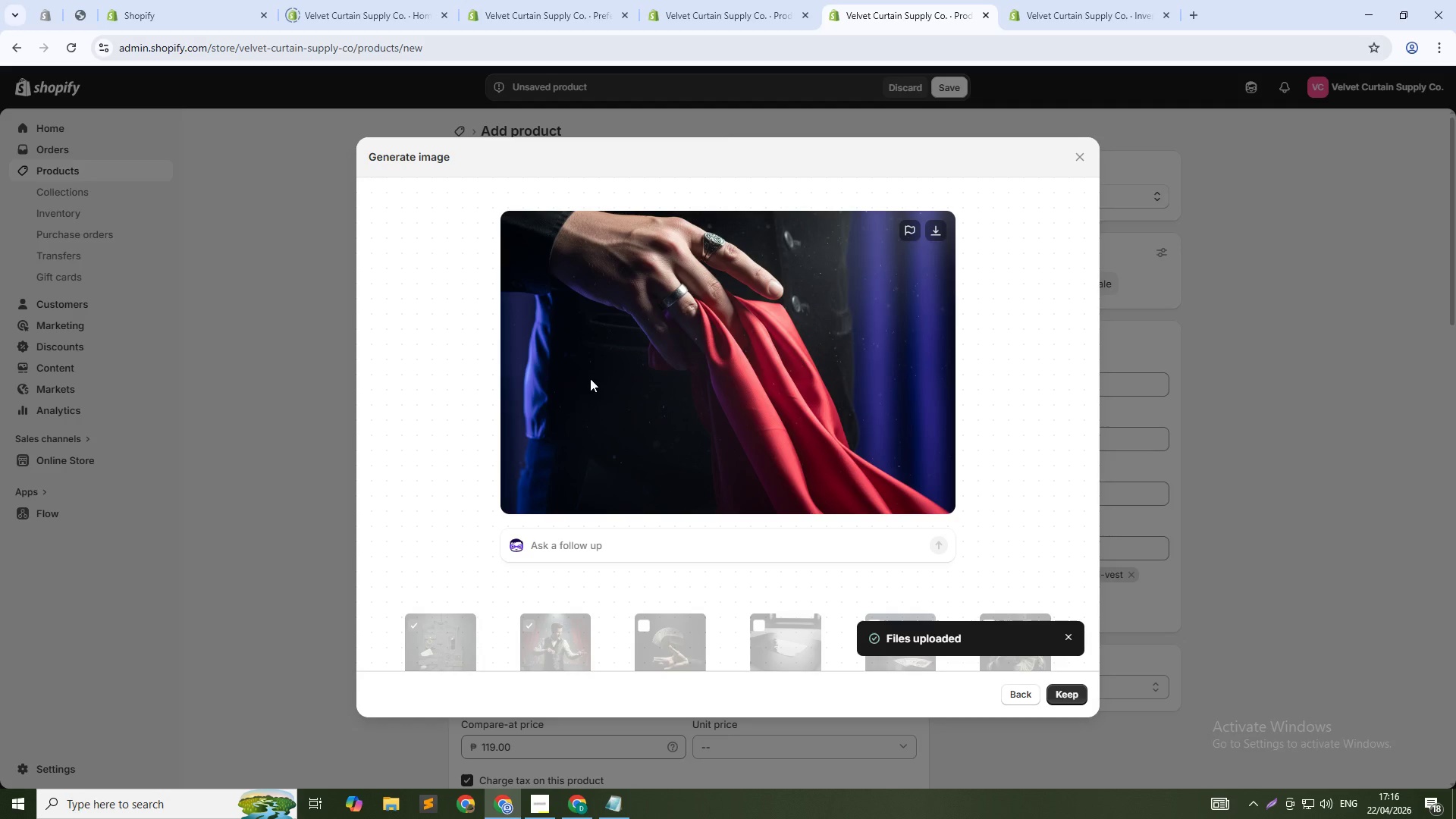 
wait(33.73)
 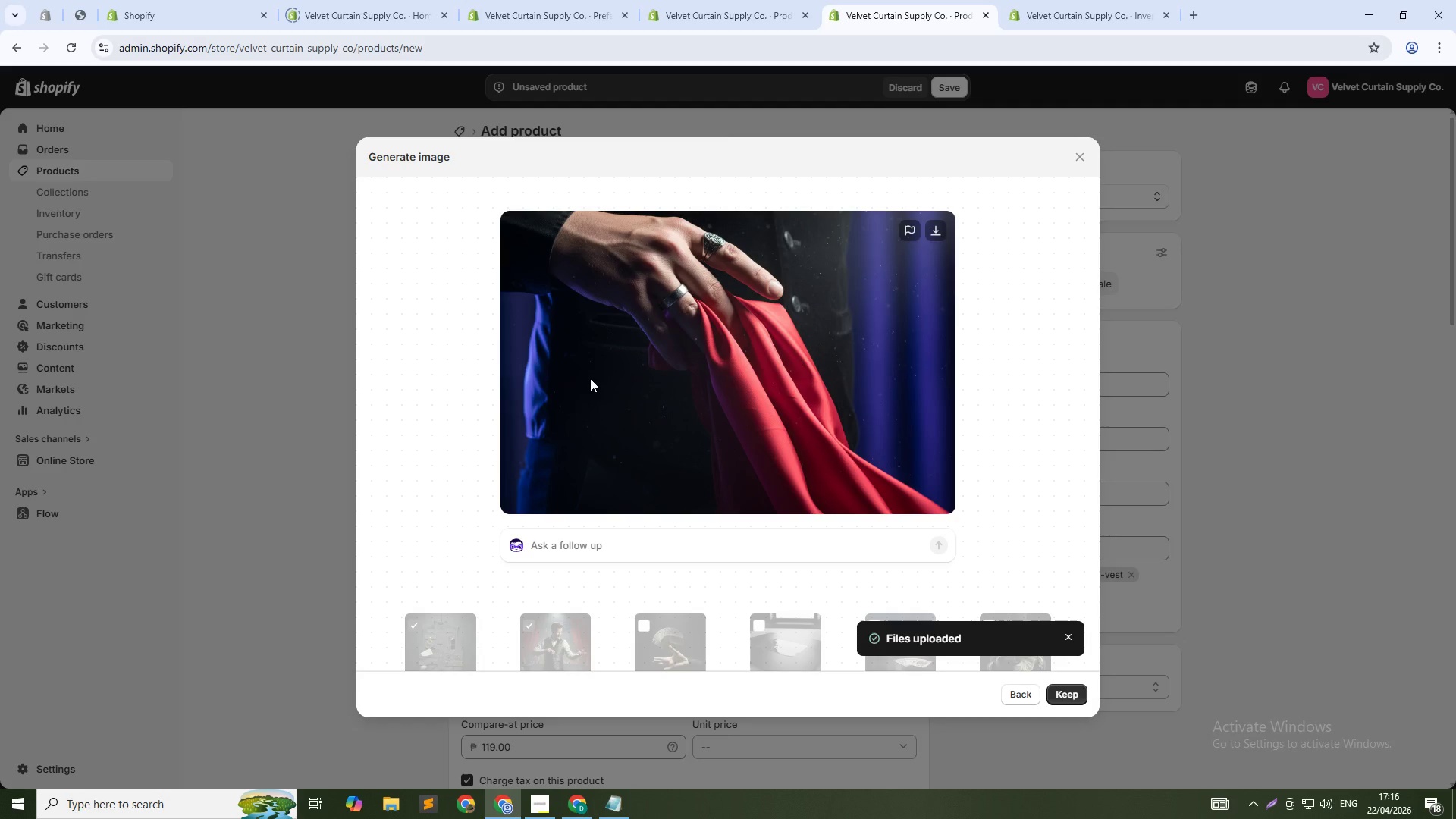 
left_click([1062, 700])
 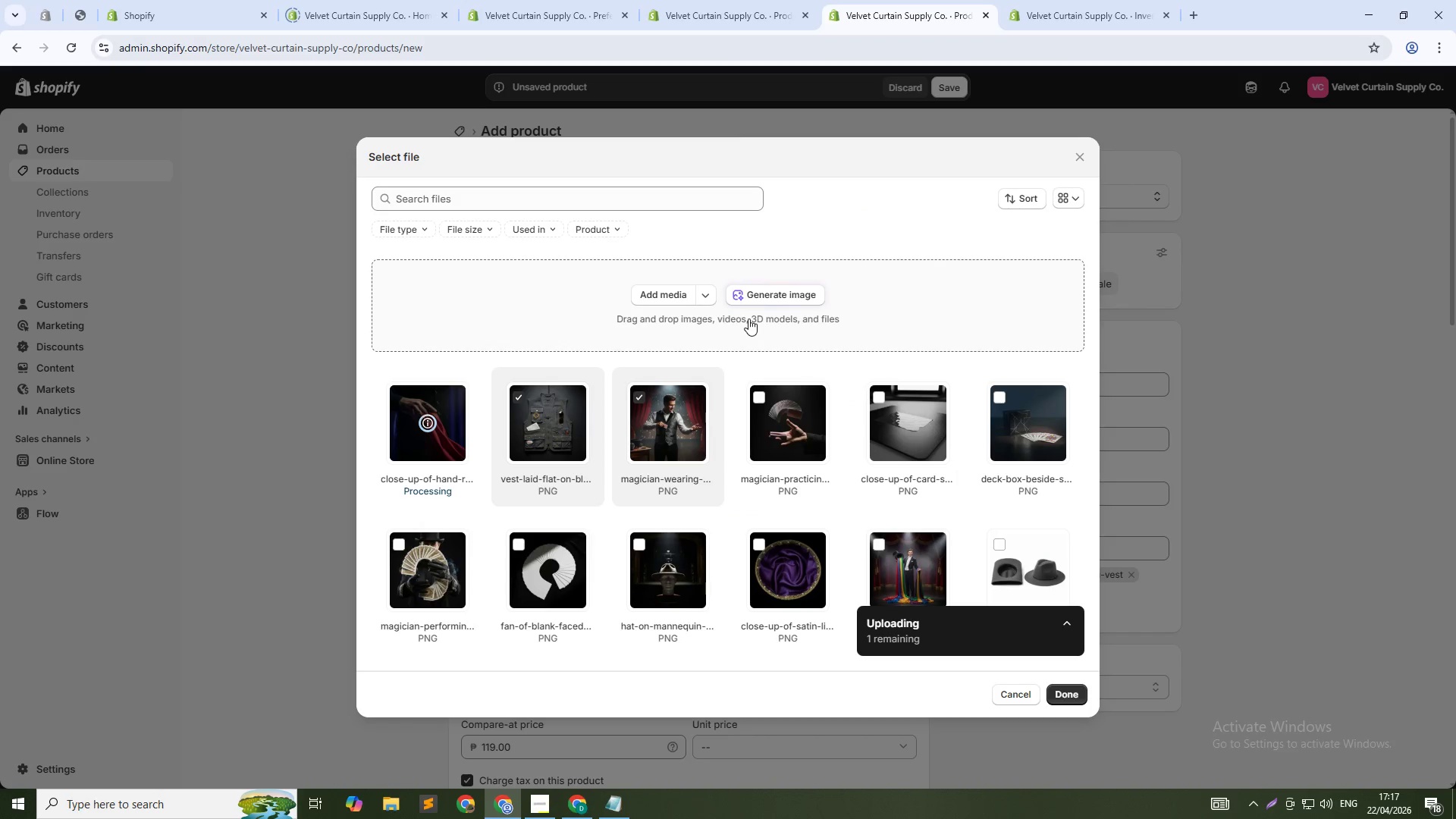 
wait(8.33)
 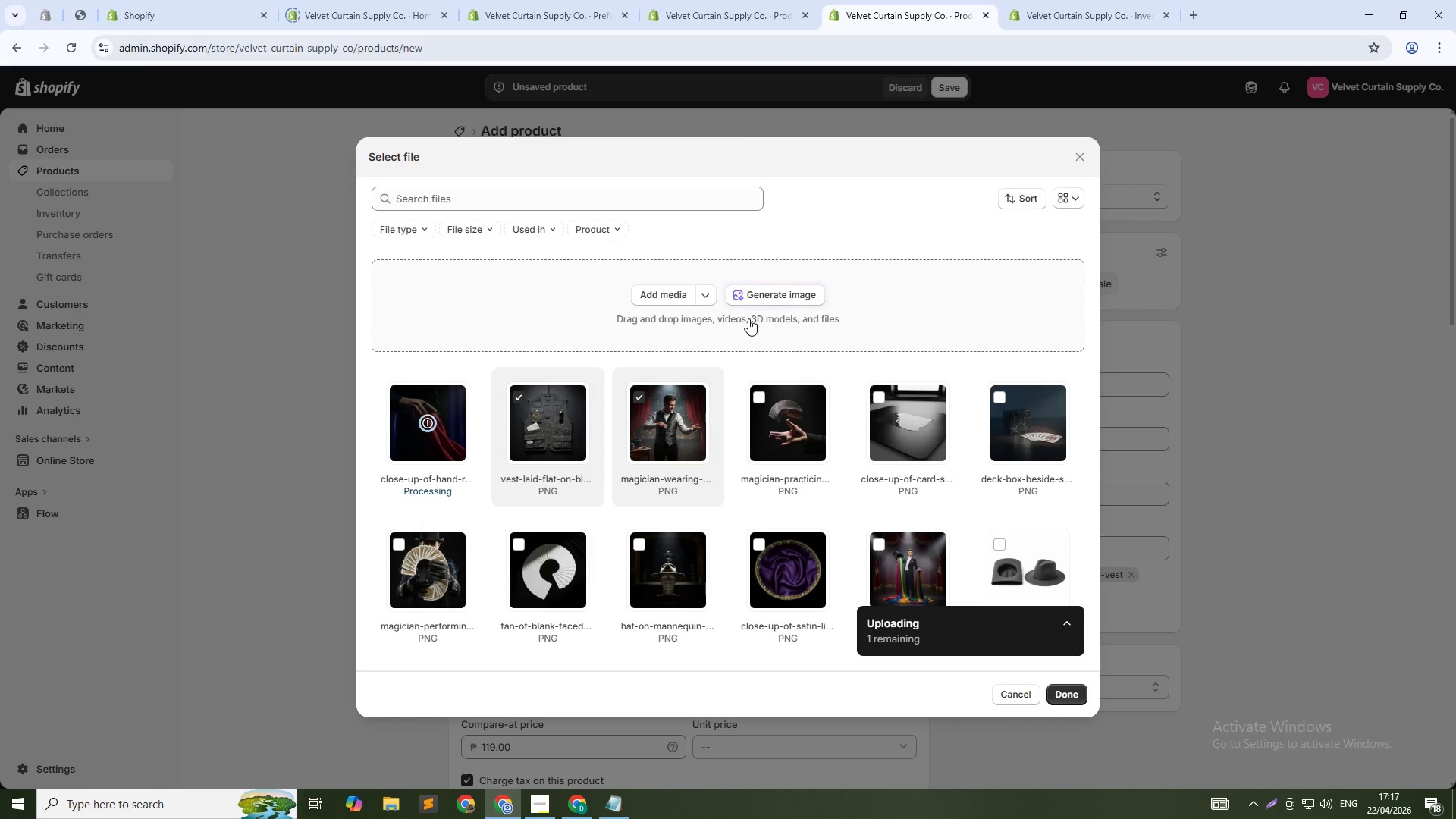 
left_click([767, 299])
 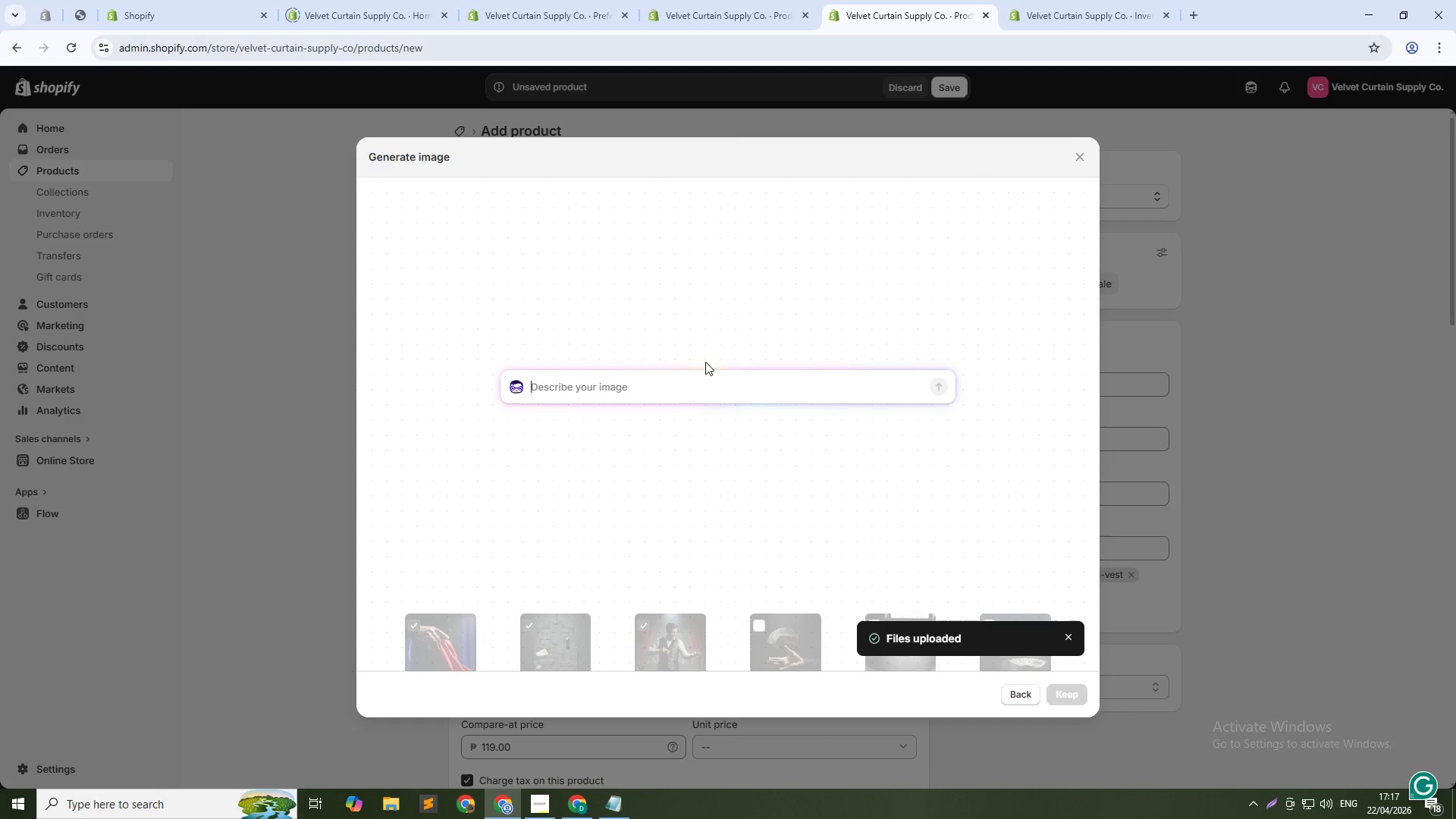 
left_click([704, 372])
 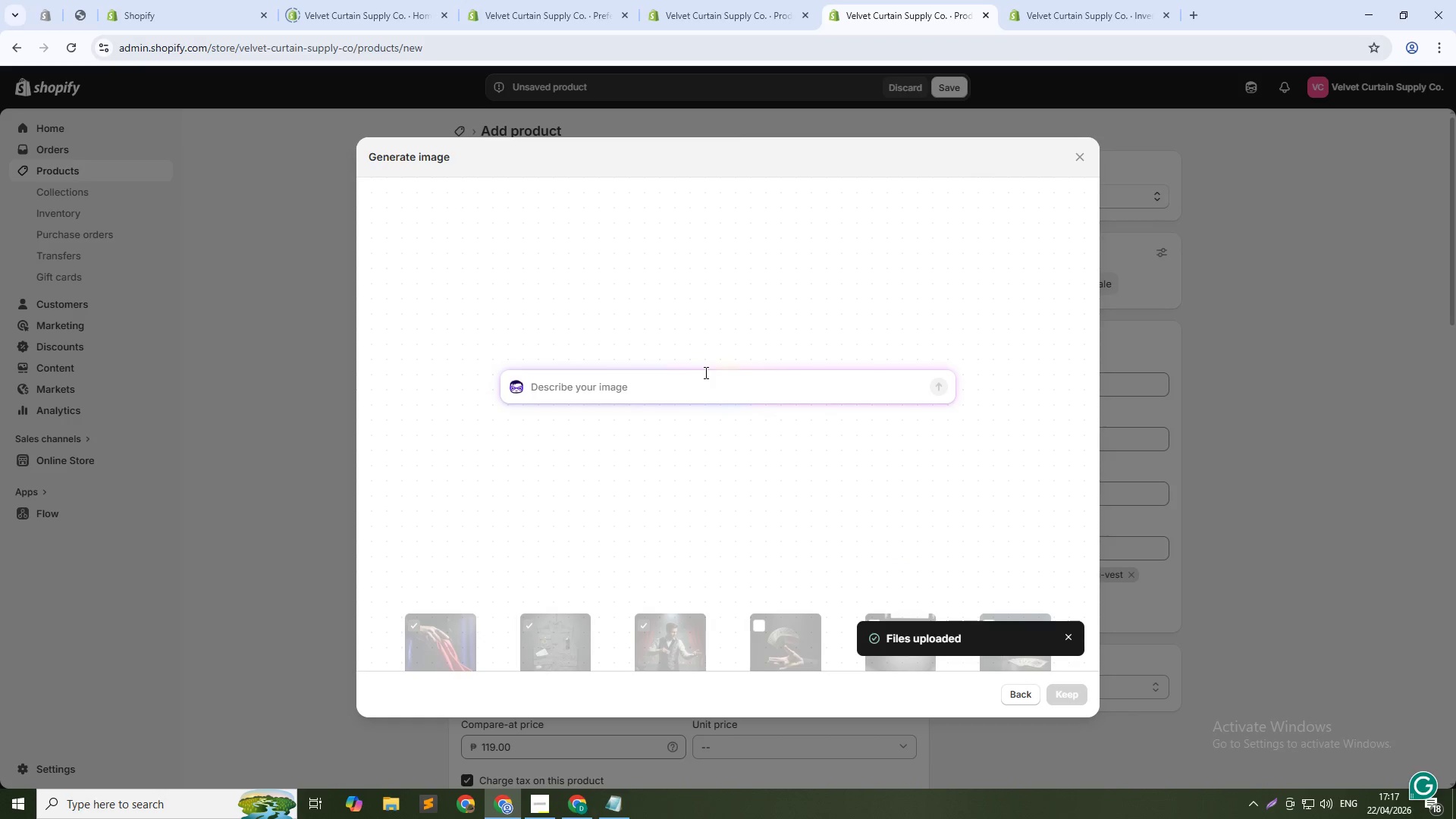 
type(Crimson vest on mannequin, gold trim detail, dramatic spotlight, dark background, 1:1 square)
 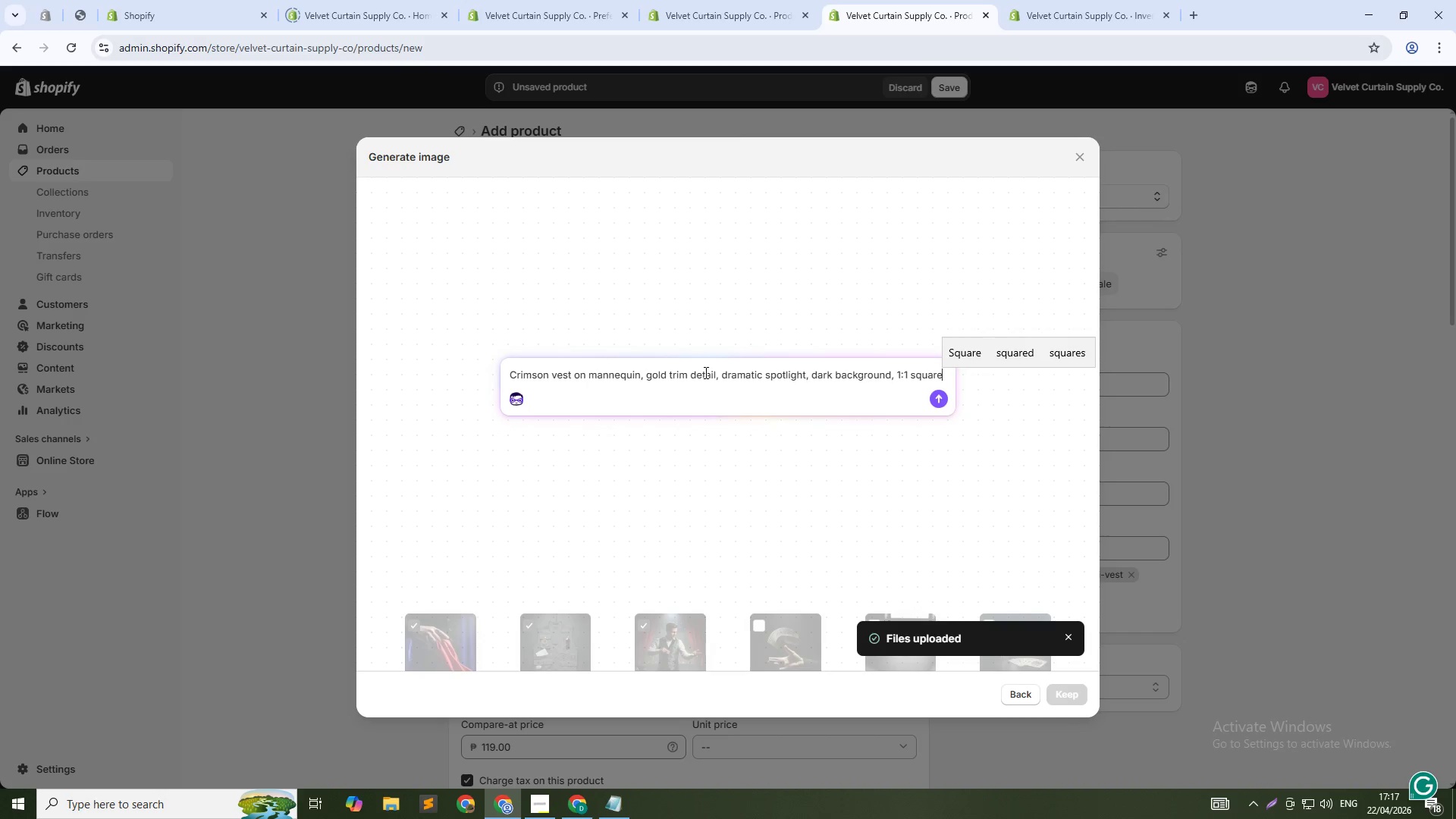 
key(Enter)
 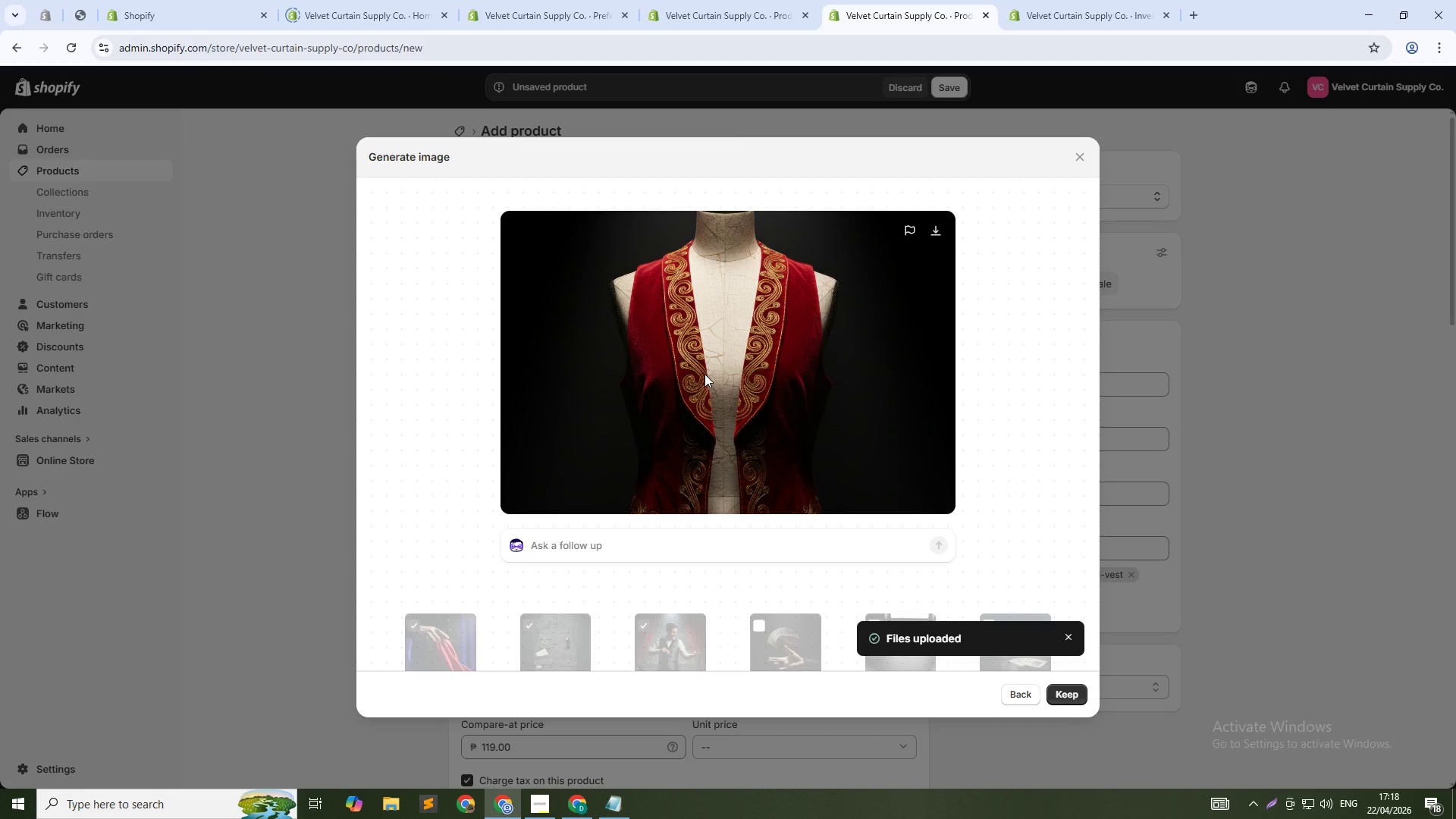 
wait(75.45)
 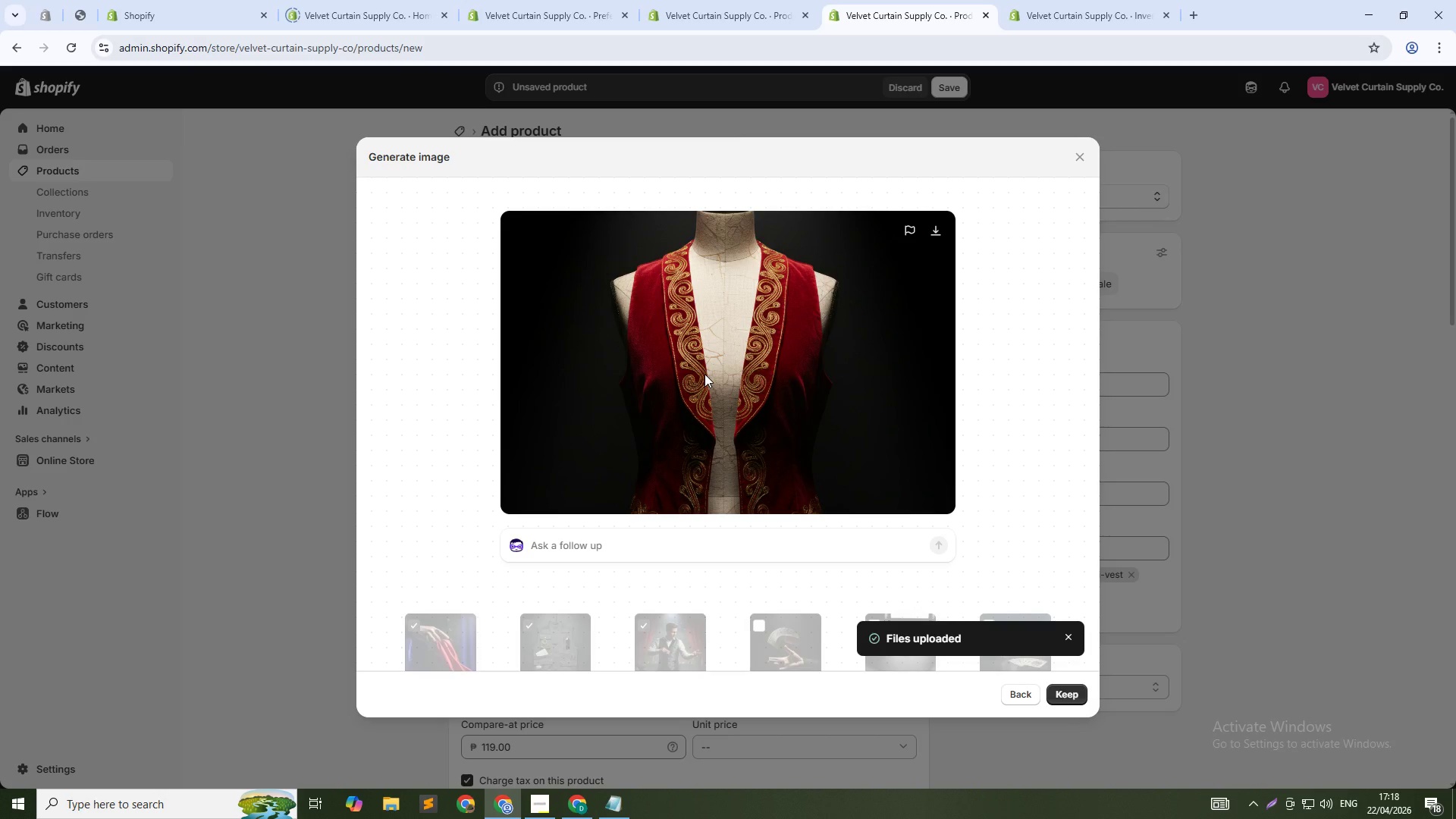 
left_click([1066, 697])
 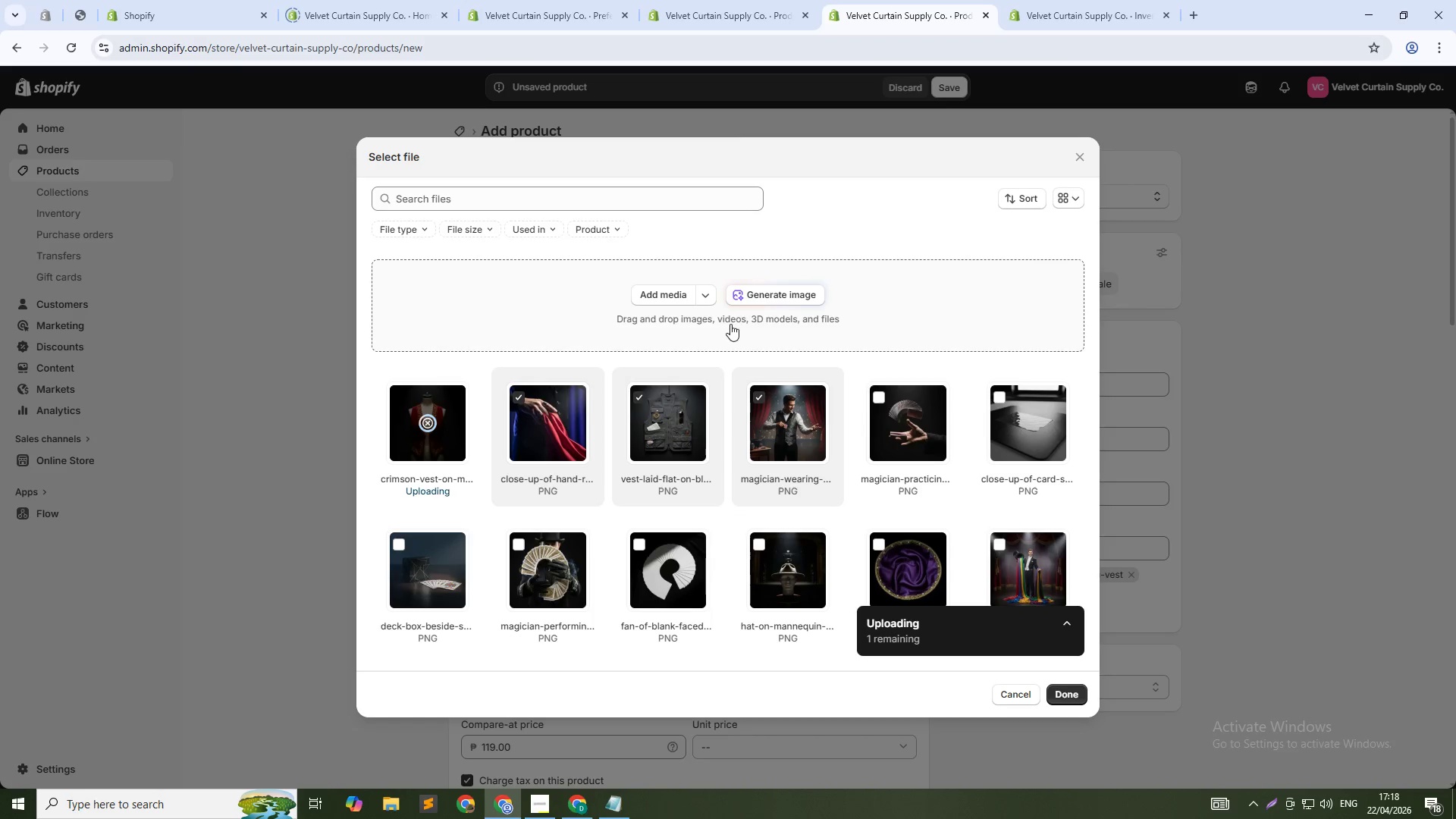 
left_click([771, 297])
 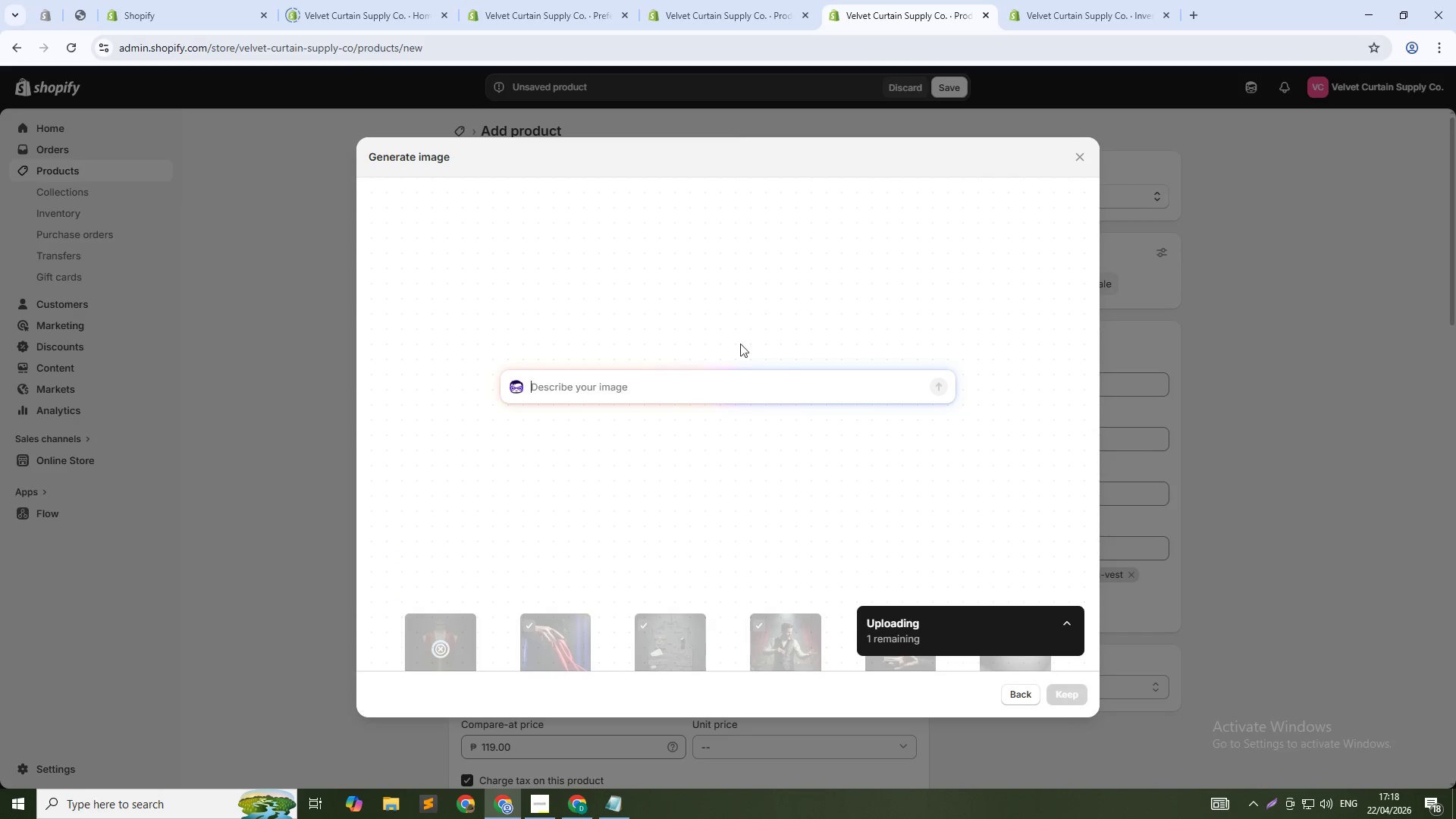 
left_click([716, 381])
 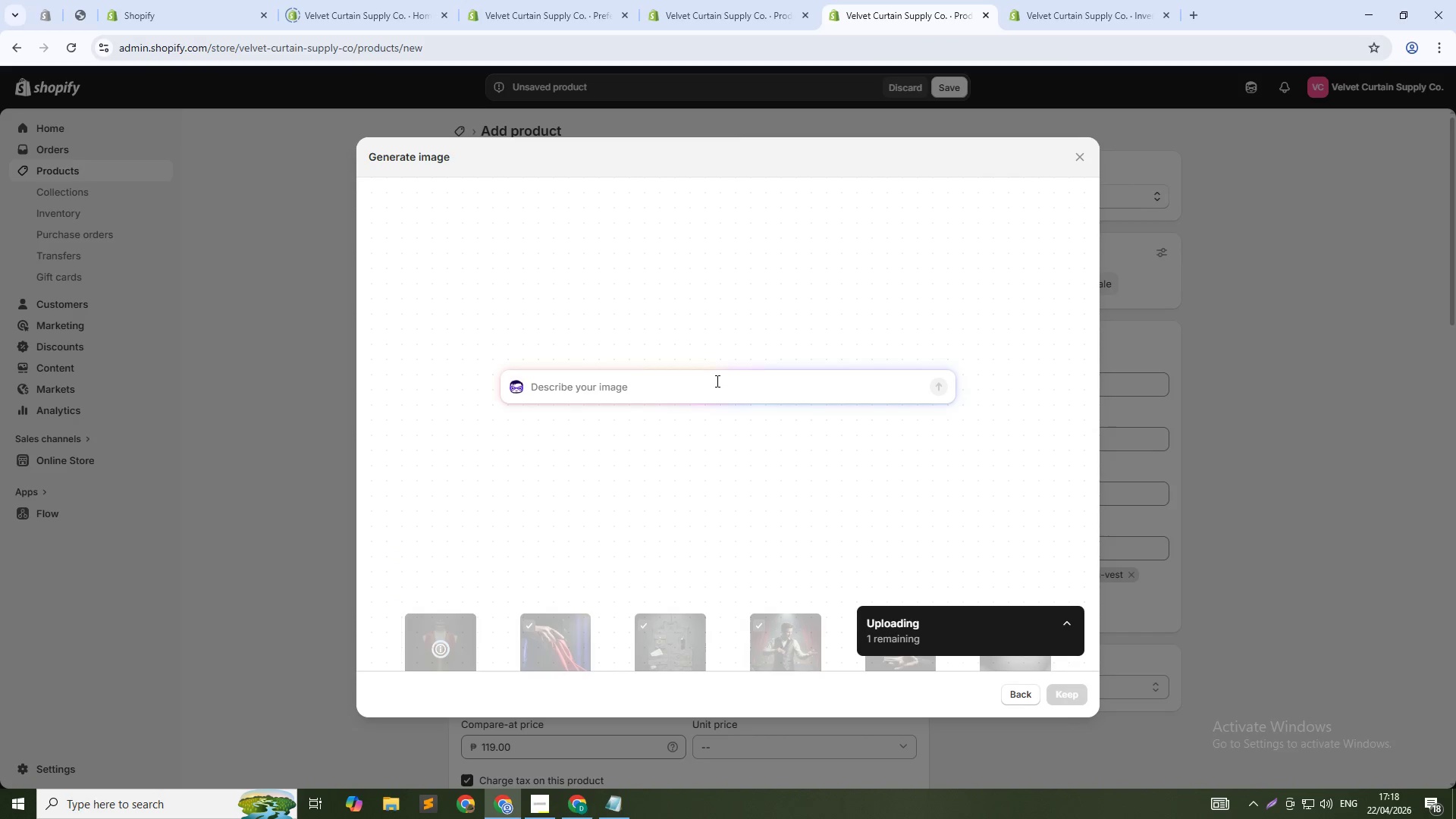 
type(Back f)
key(Backspace)
type(of vest showing adjustable strap, studio lighting, clean product view, 1:1 square)
 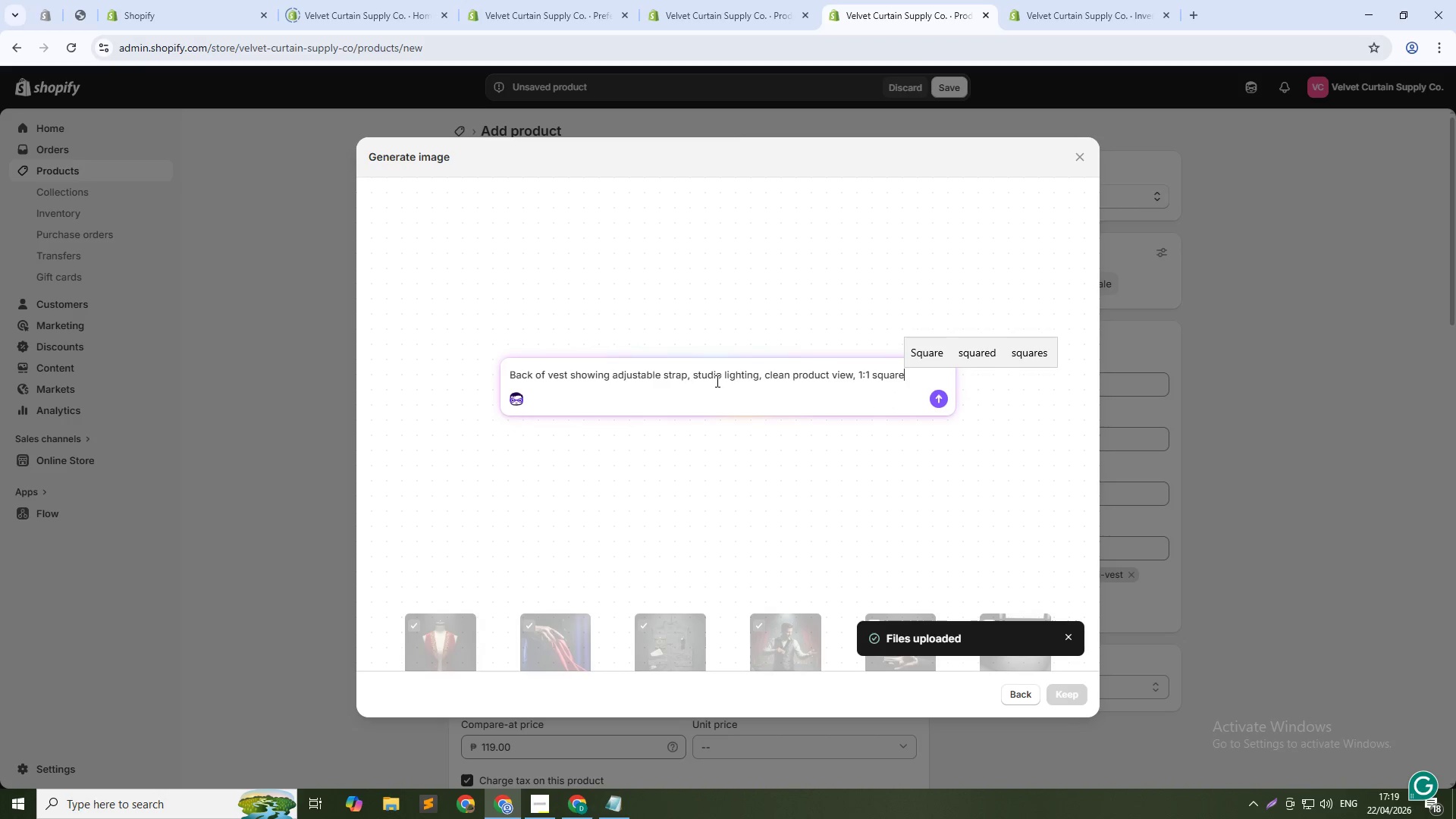 
key(Enter)
 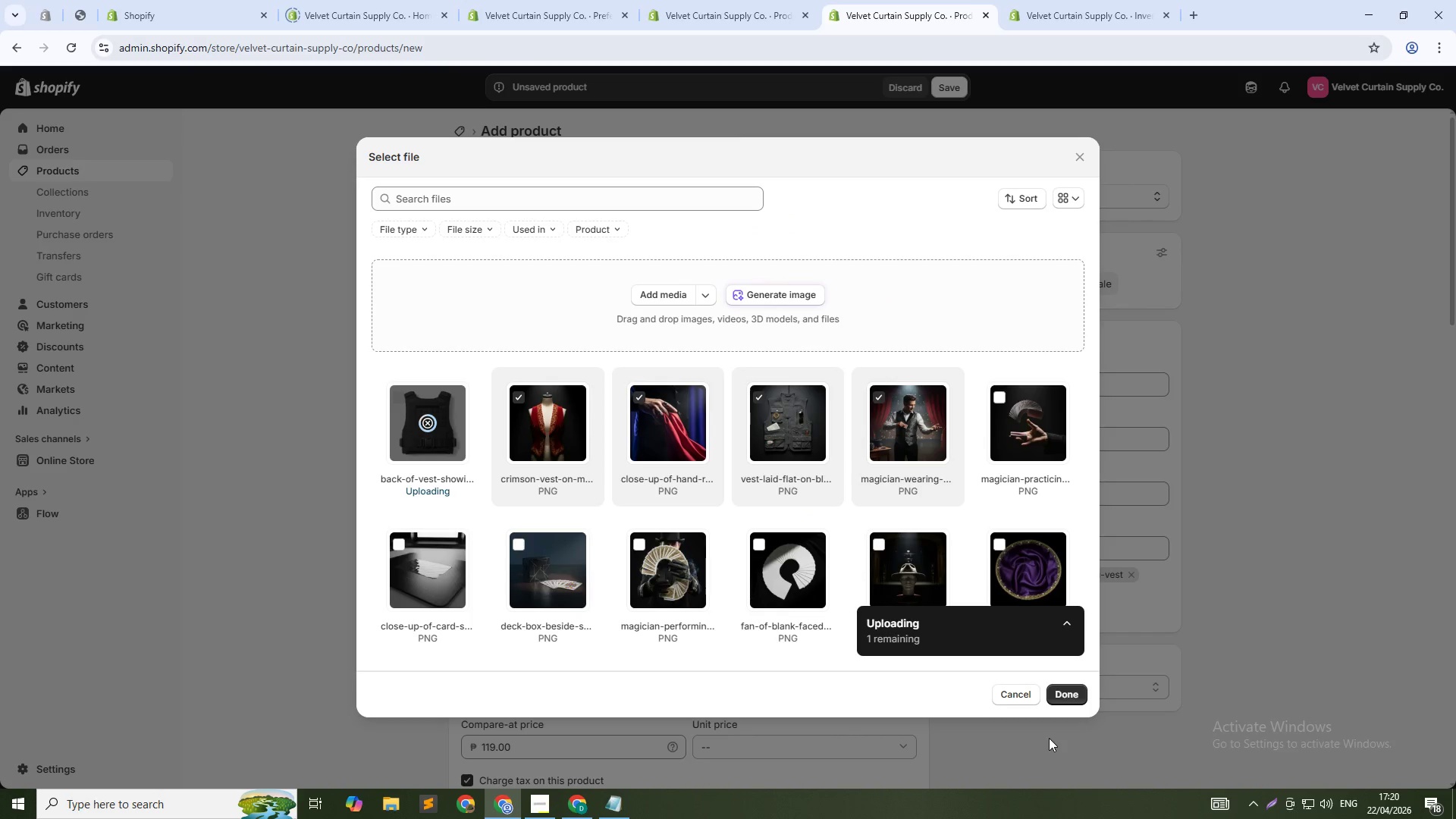 
wait(49.66)
 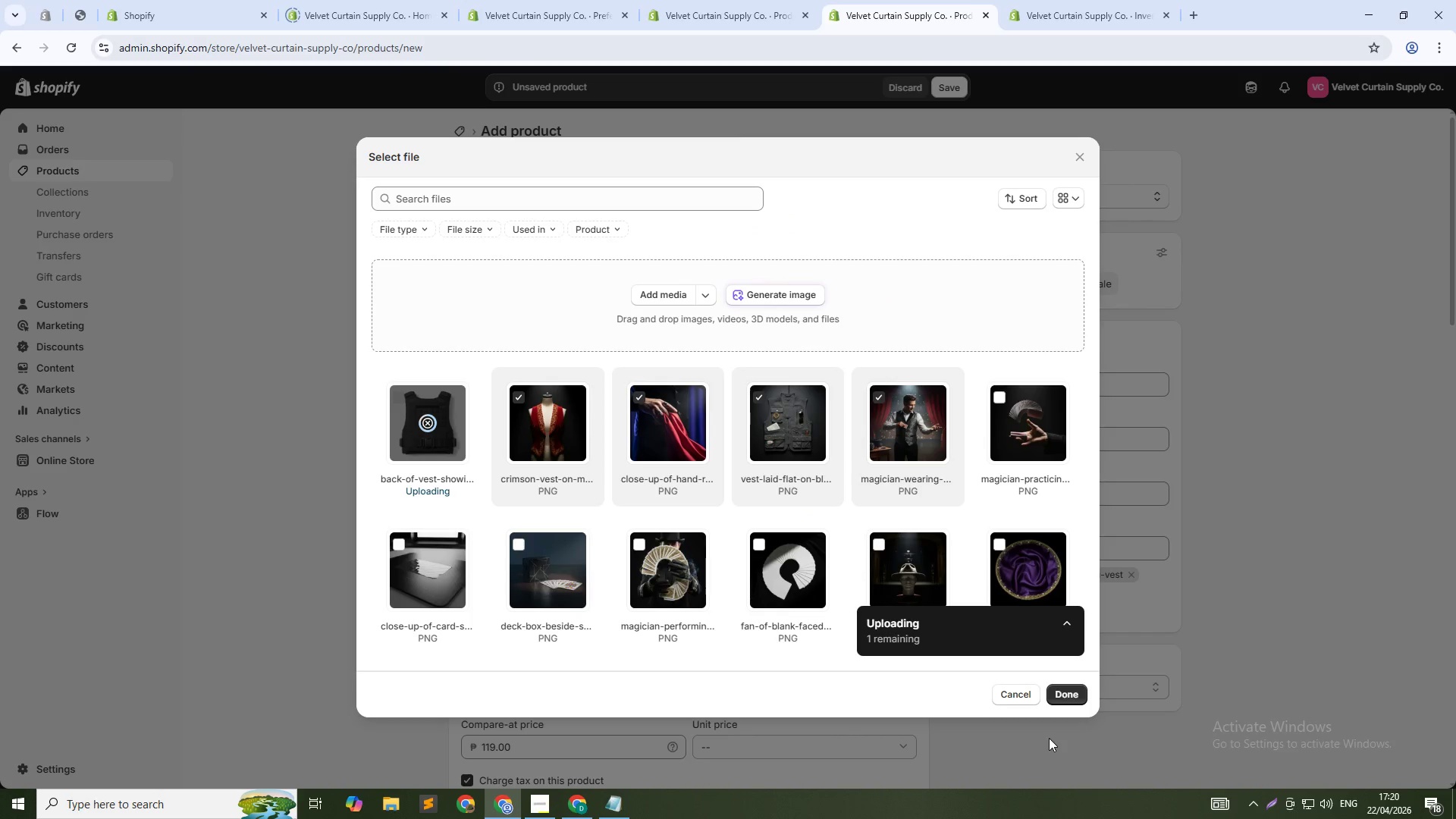 
left_click([1059, 700])
 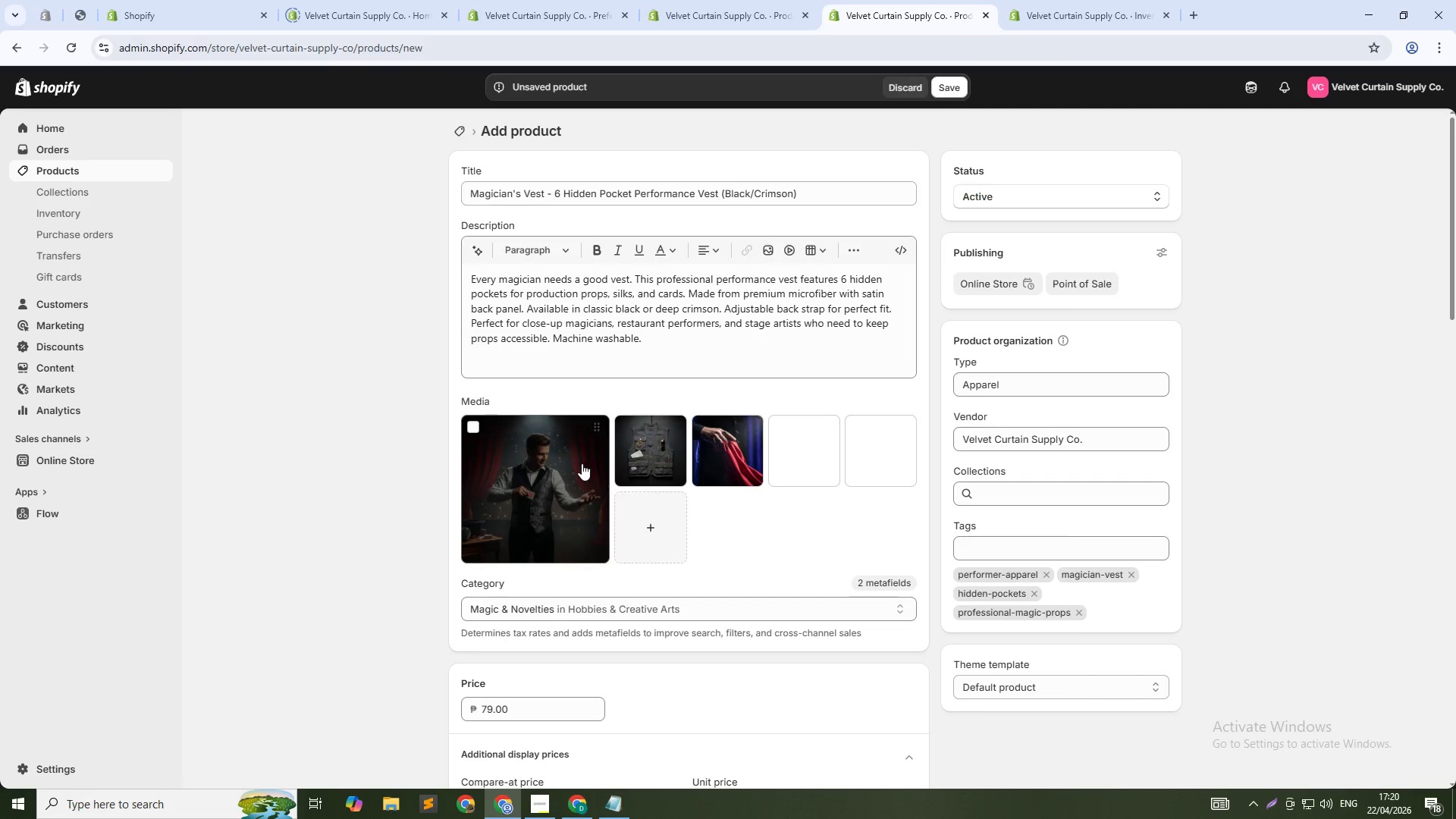 
left_click([582, 471])
 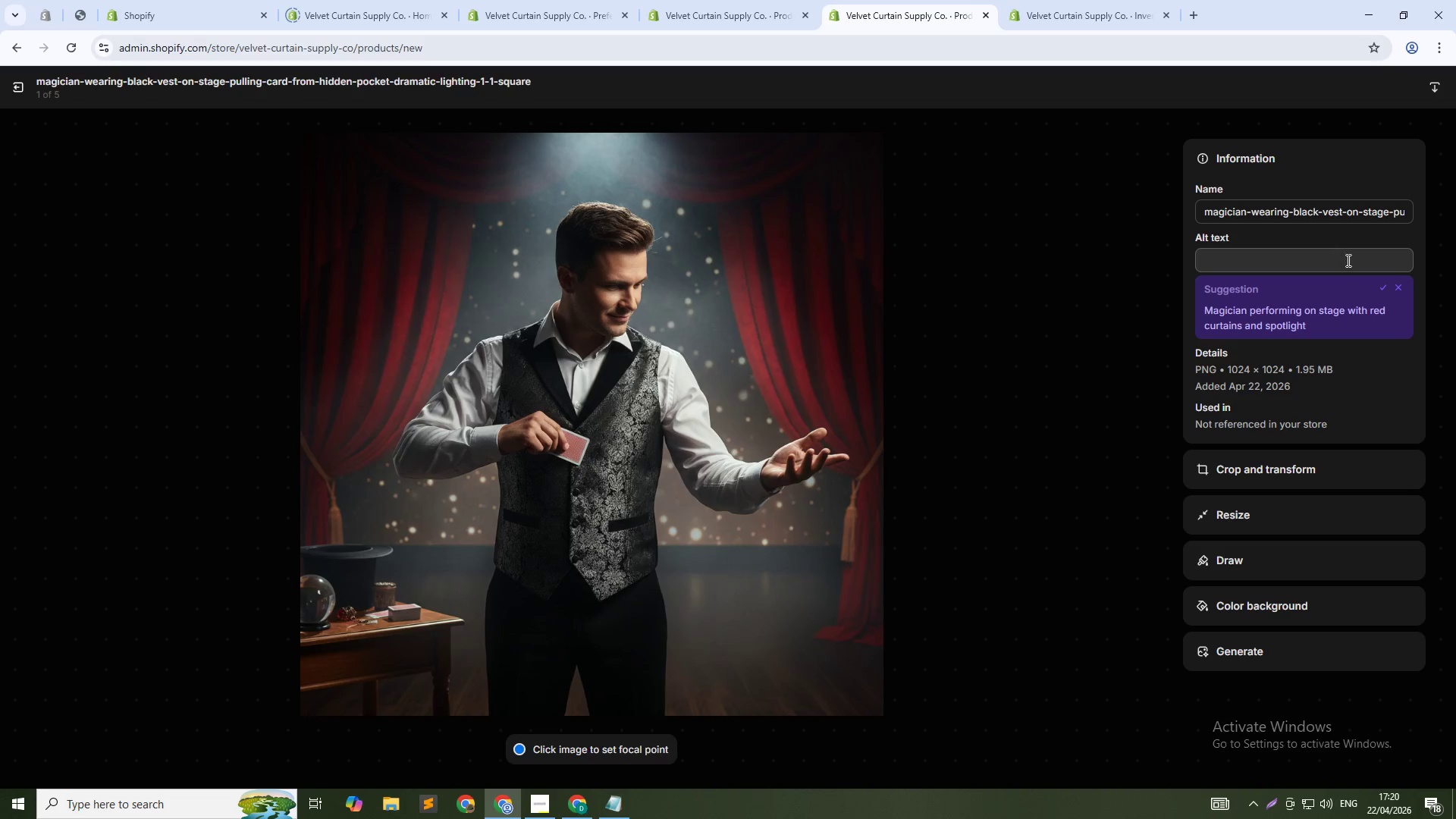 
wait(5.7)
 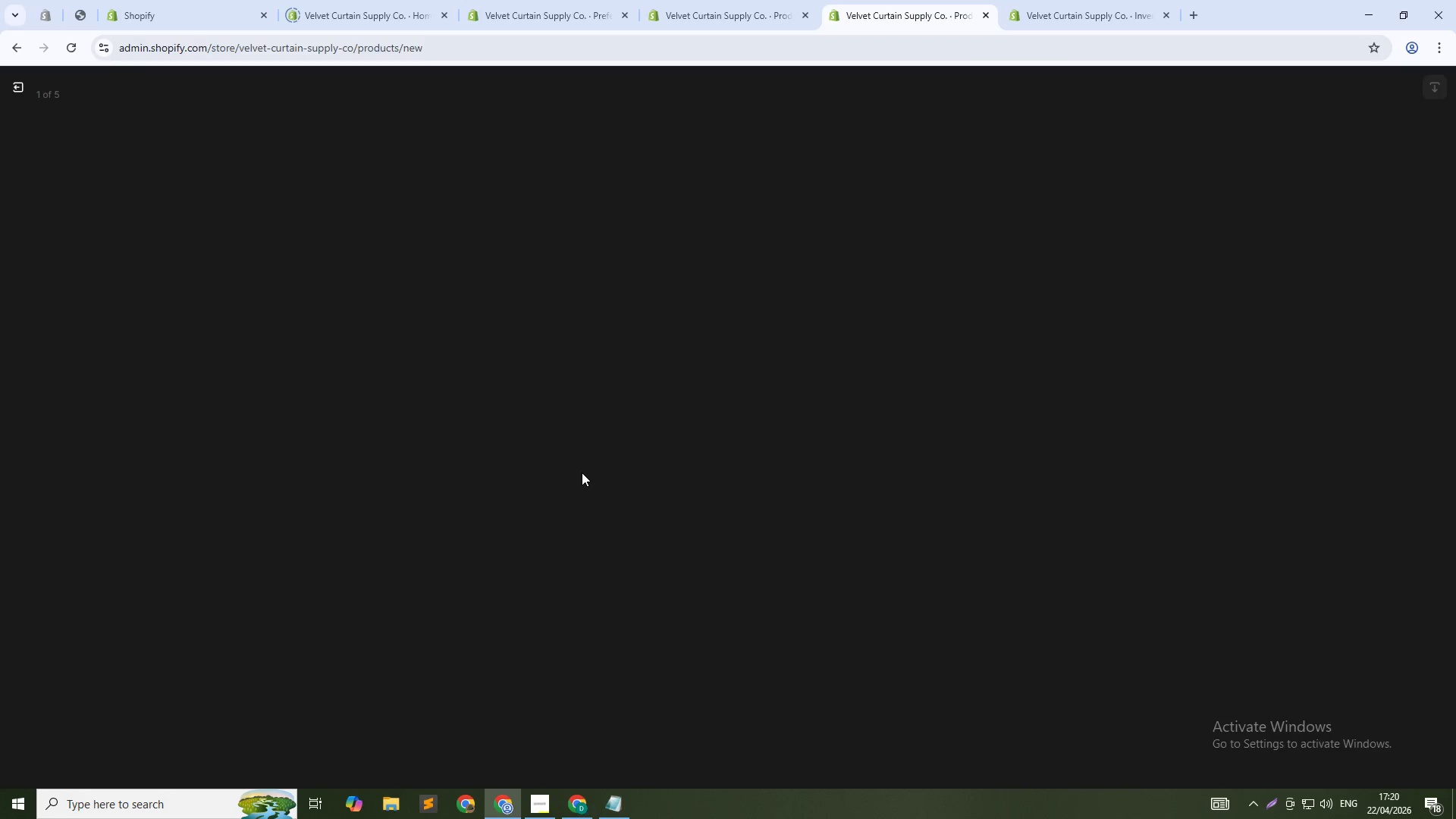 
left_click([1287, 257])
 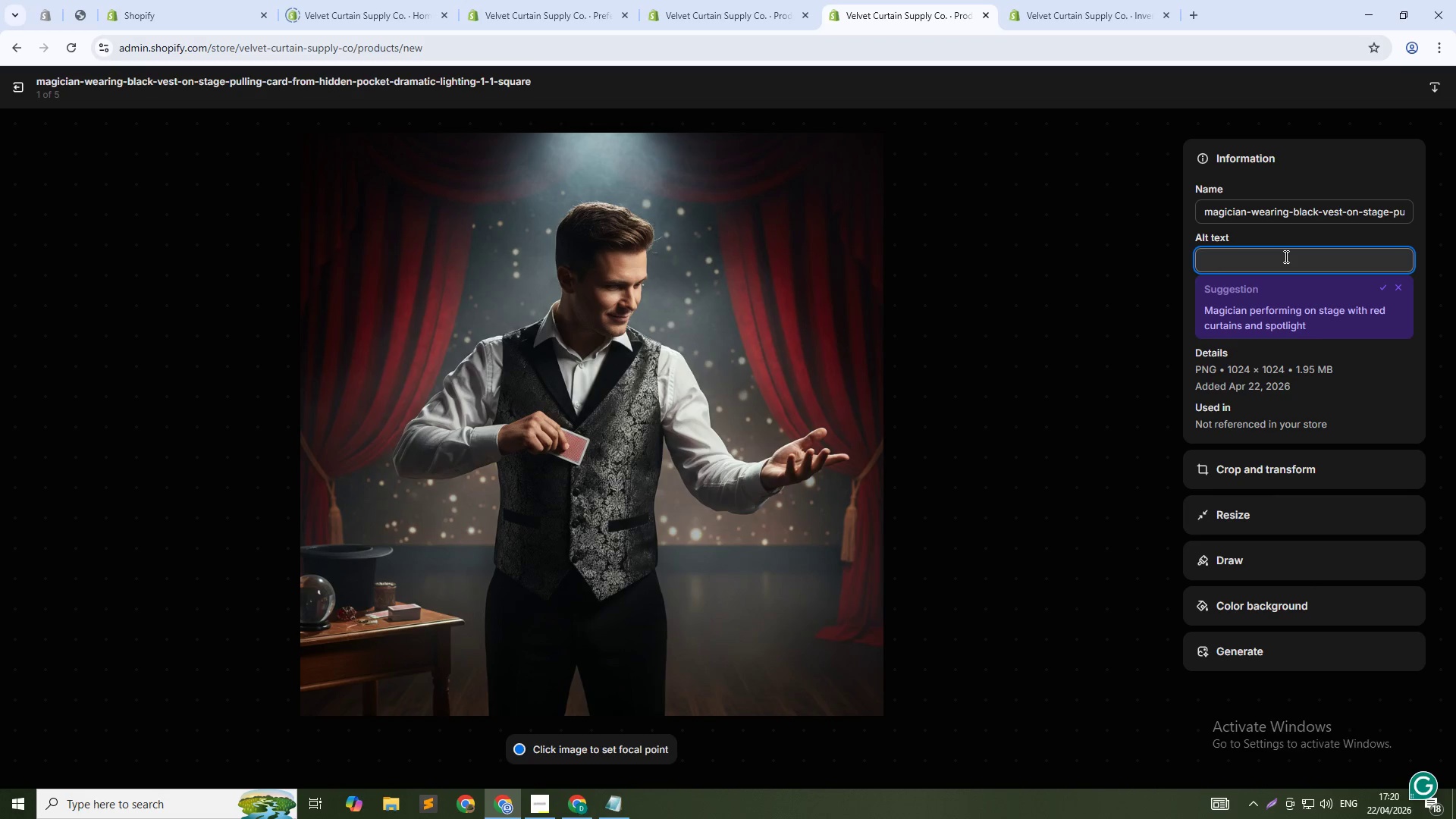 
type(Prode)
key(Backspace)
key(Backspace)
type(fessional magician;)
key(Backspace)
key(Backspace)
type('s vest vest with hidden pockets - performance apparel for close - )
key(Backspace)
key(Backspace)
key(Backspace)
type(-up magiv)
key(Backspace)
type(c)
 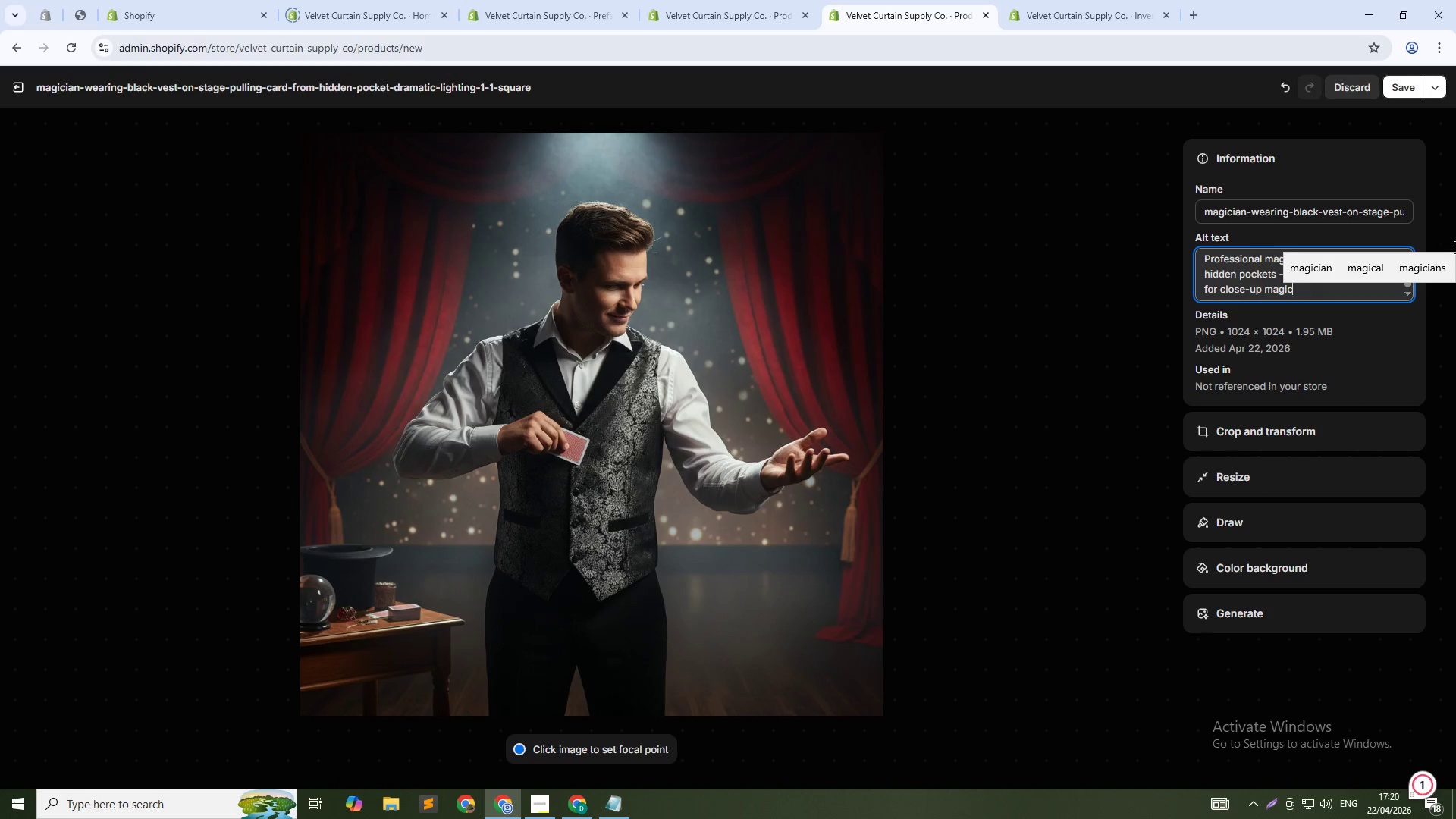 
scroll: coordinate [1455, 246], scroll_direction: up, amount: 1.0
 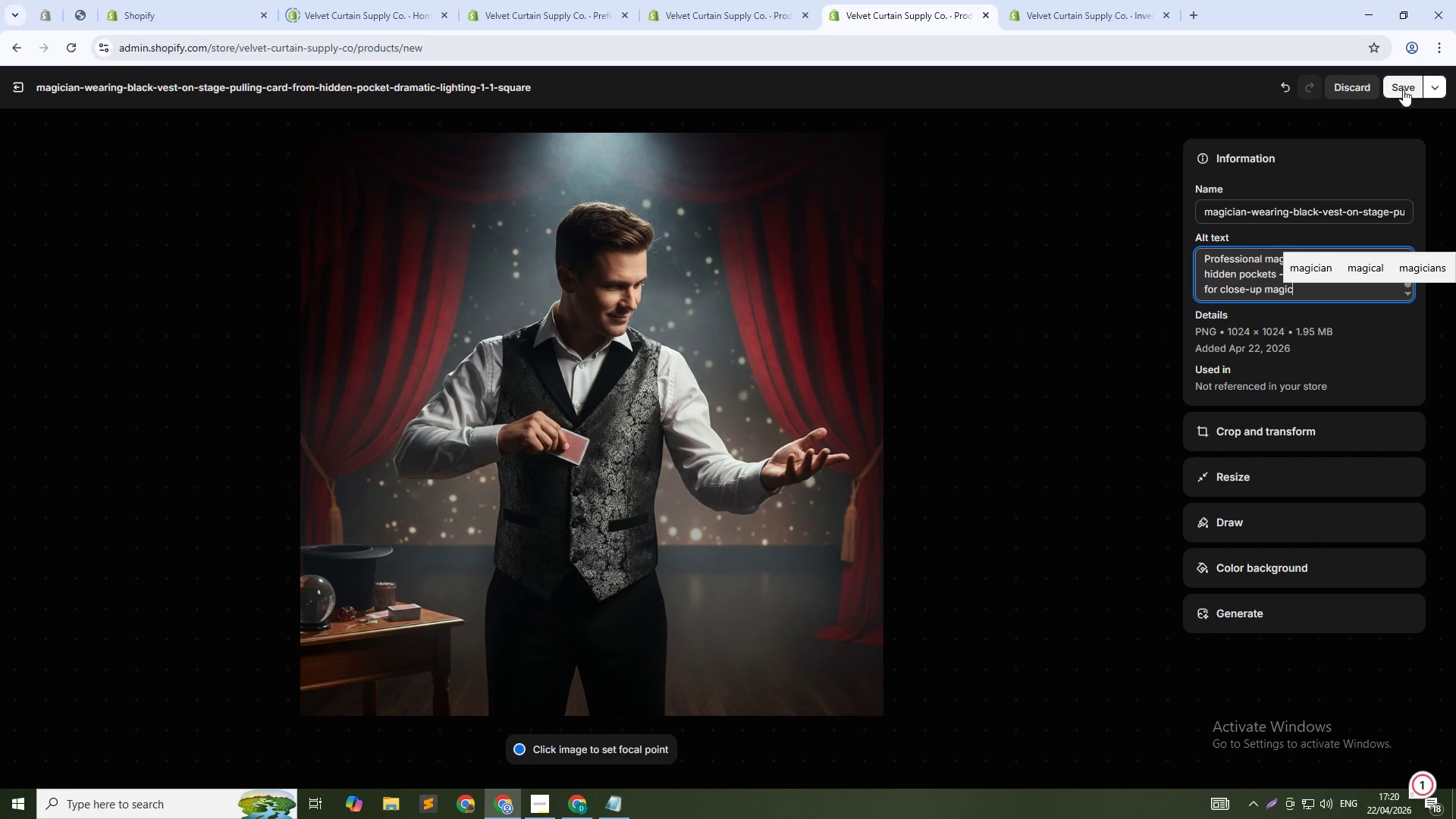 
left_click([1403, 89])
 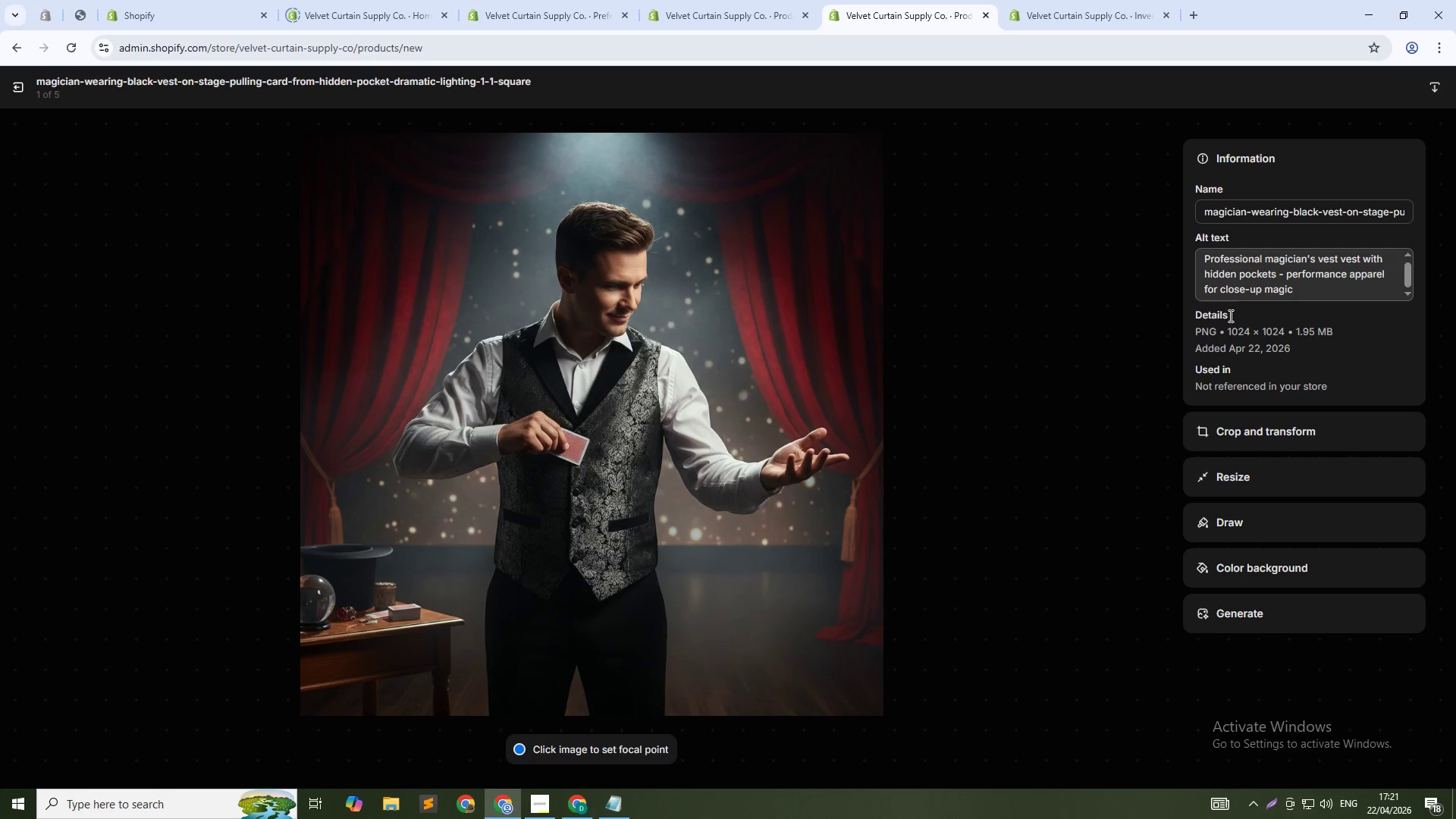 
left_click([1153, 442])
 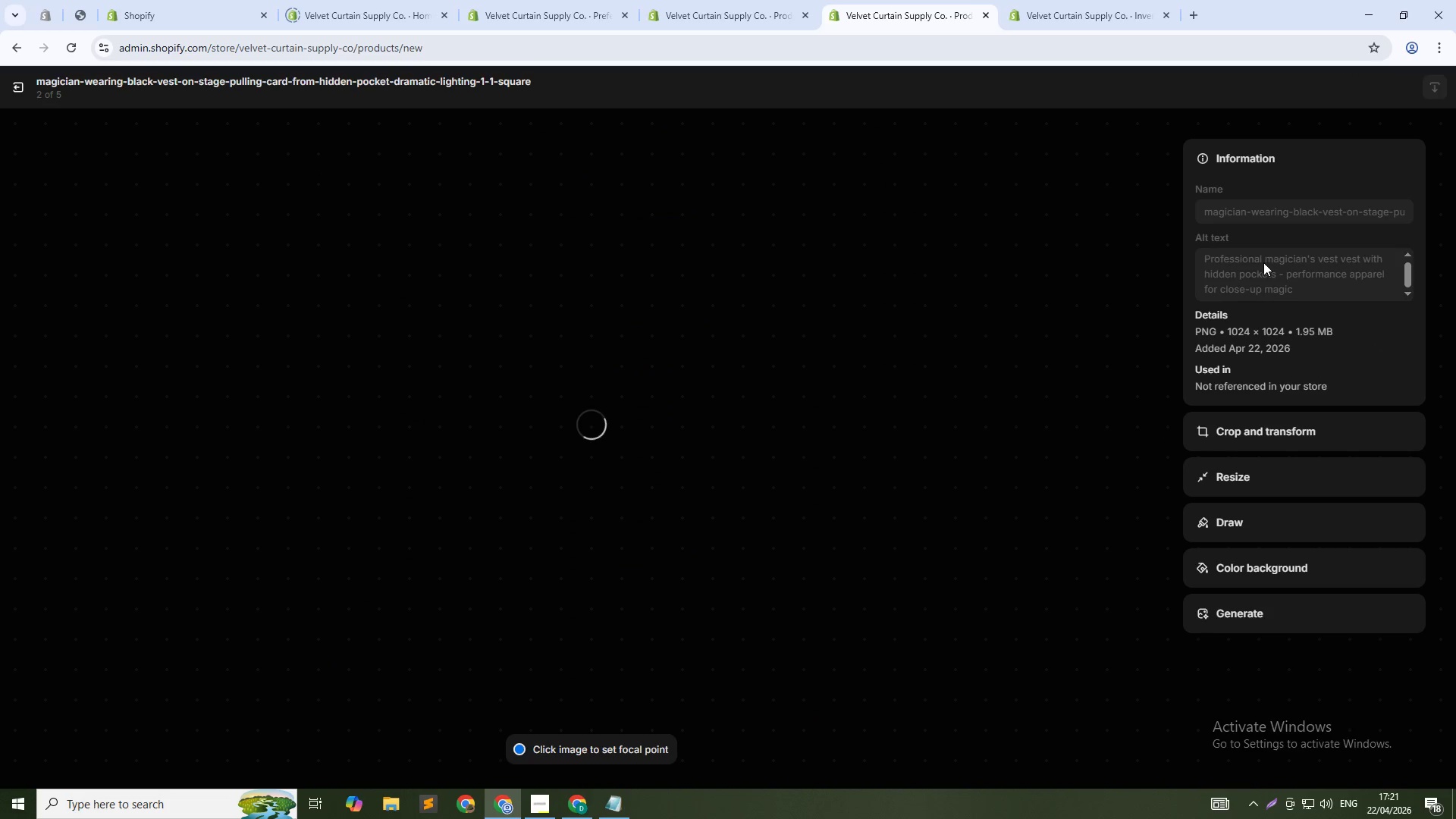 
left_click([1263, 262])
 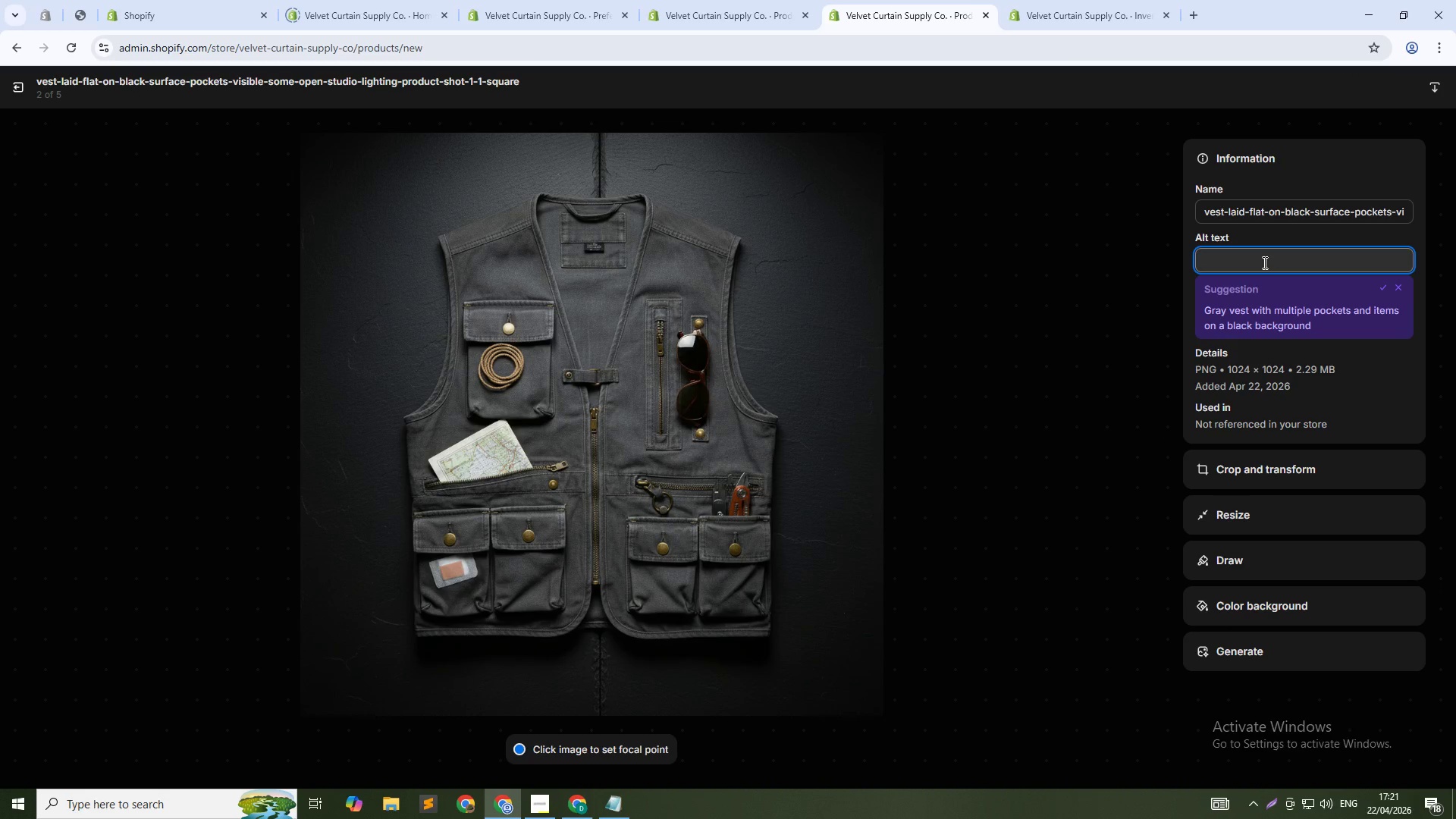 
type(6 hidden pocket magician vest - black microfiber for stage performers)
 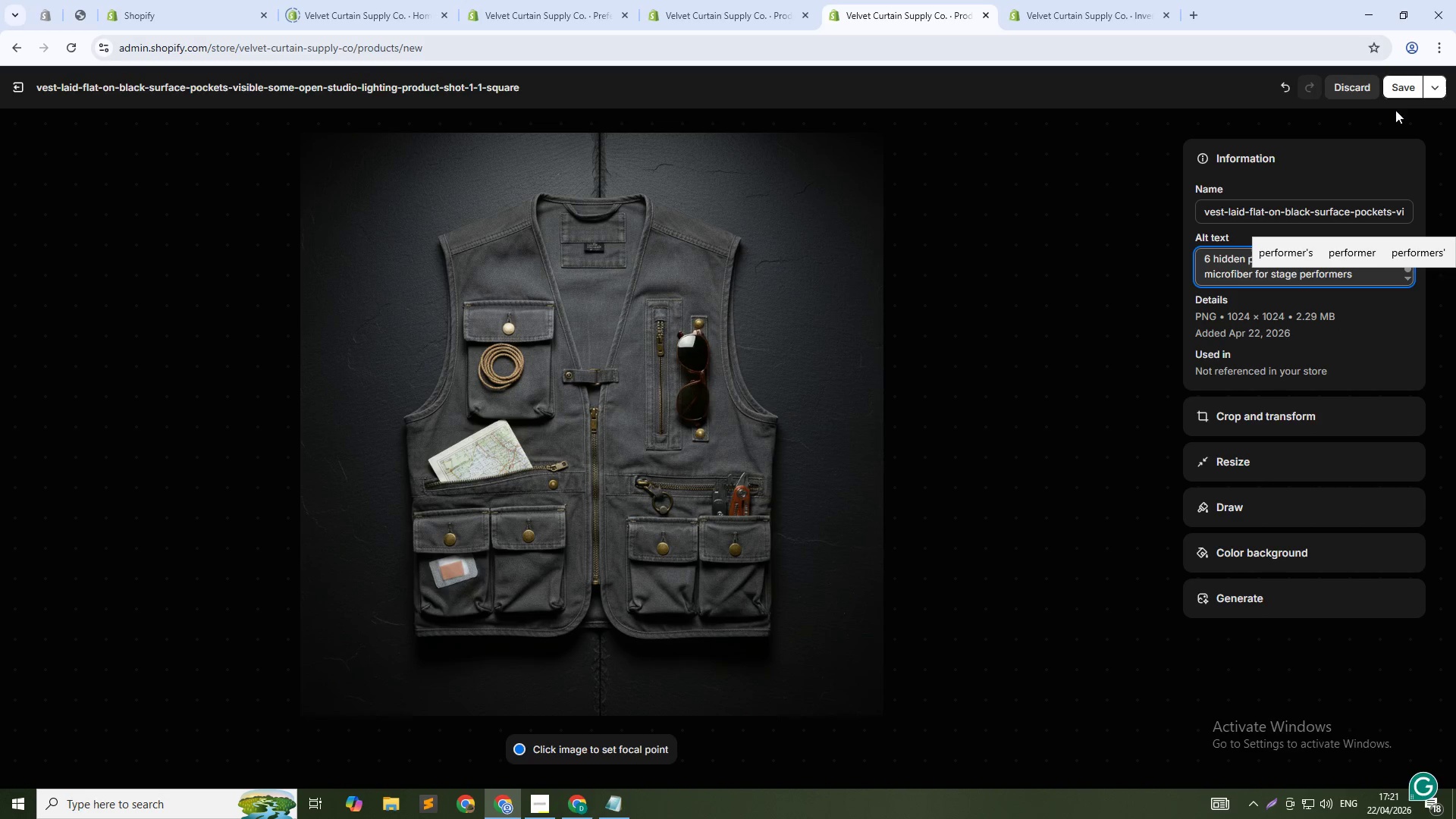 
left_click([1404, 80])
 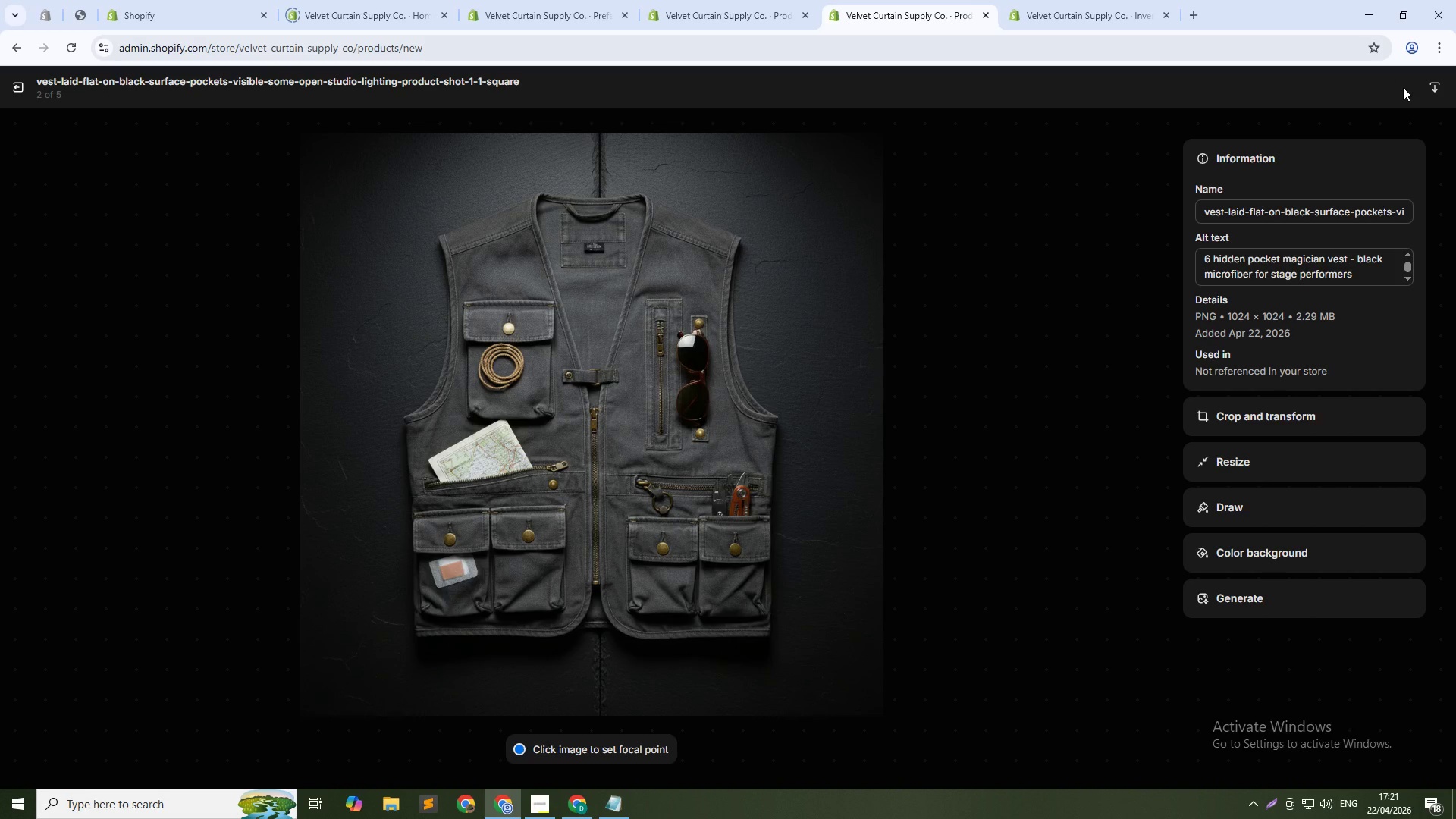 
wait(8.97)
 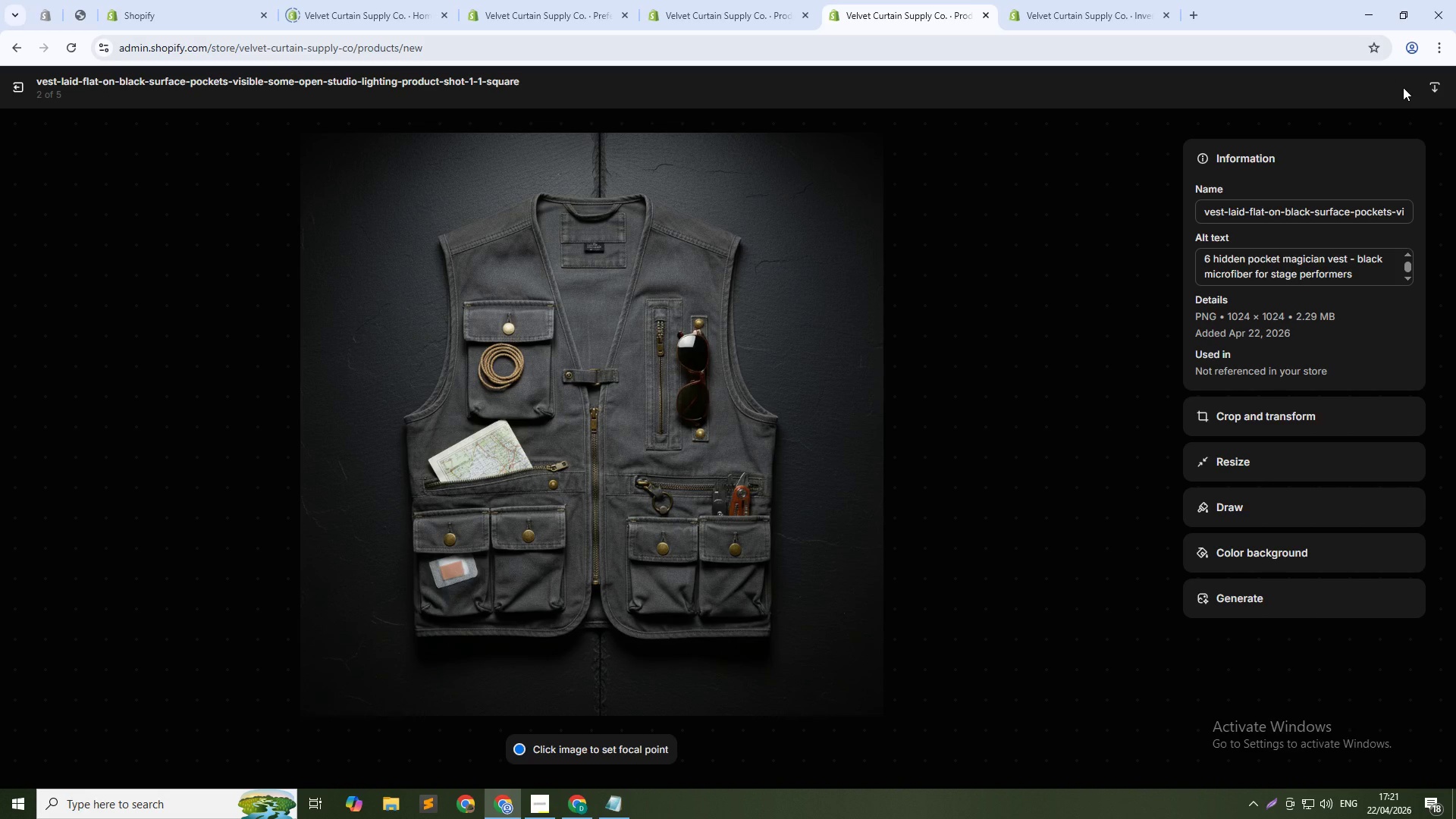 
left_click([1149, 444])
 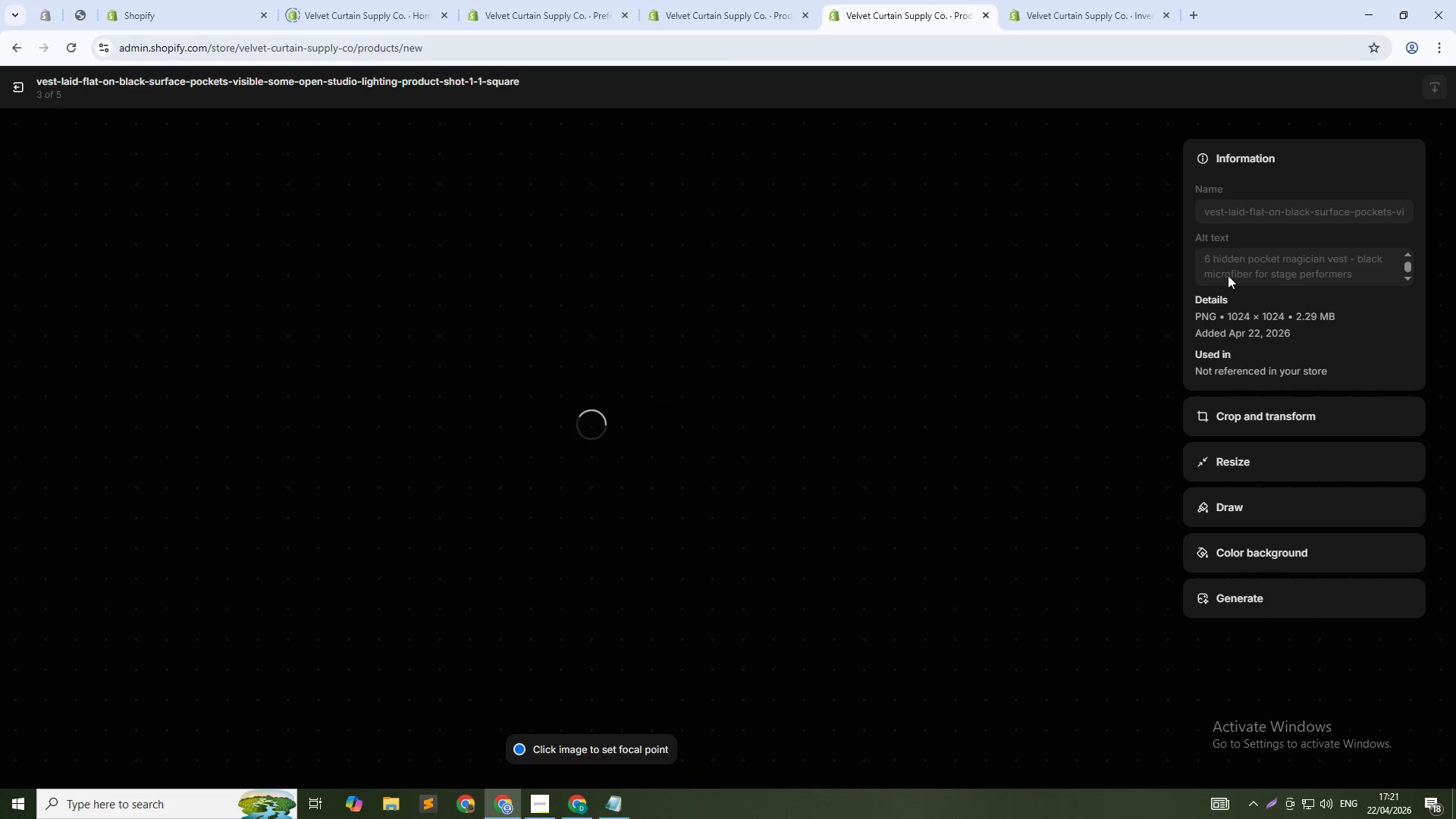 
left_click([1233, 265])
 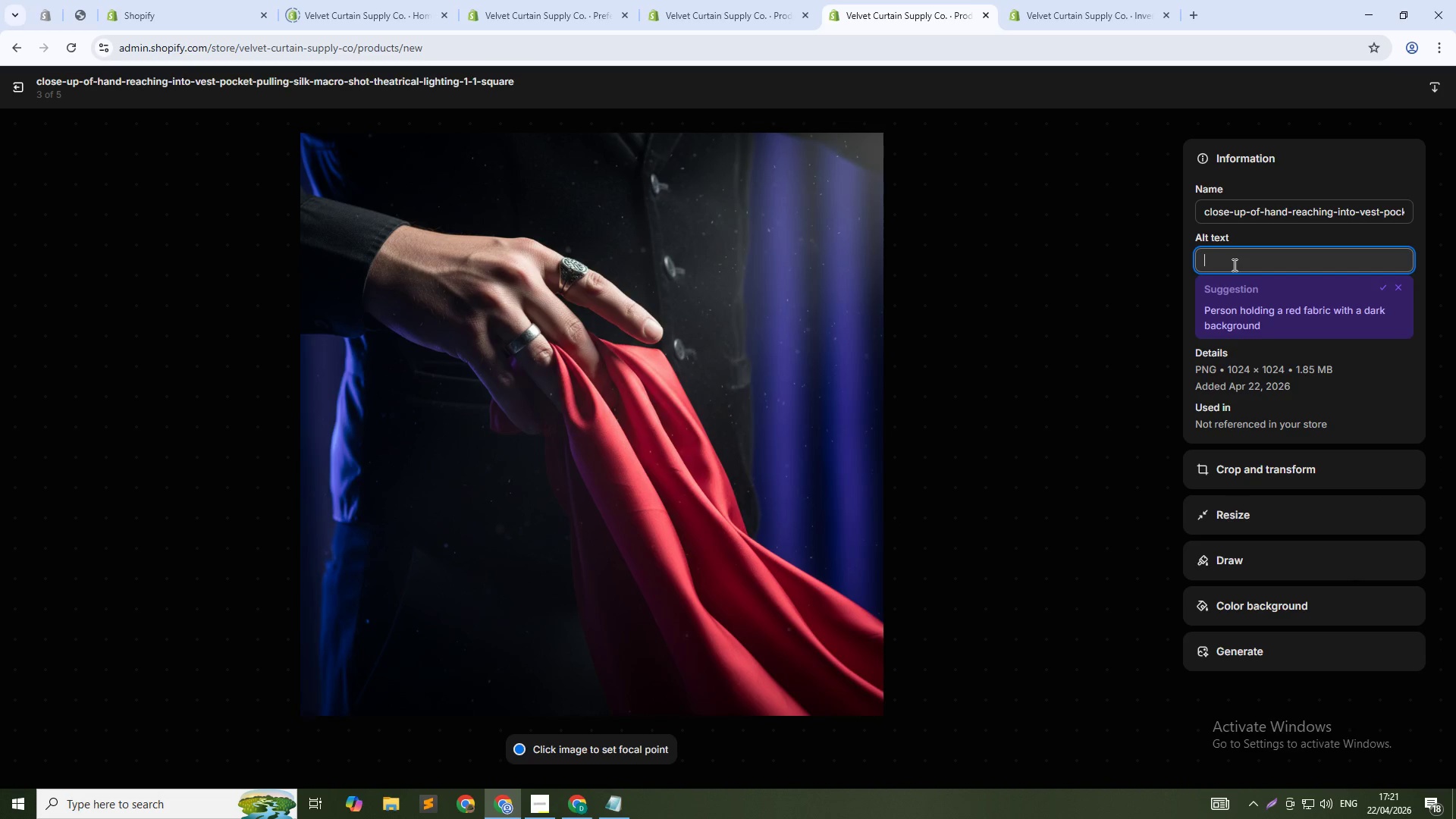 
type(Hidden pocket in magician vest - prop production for close-up magic)
 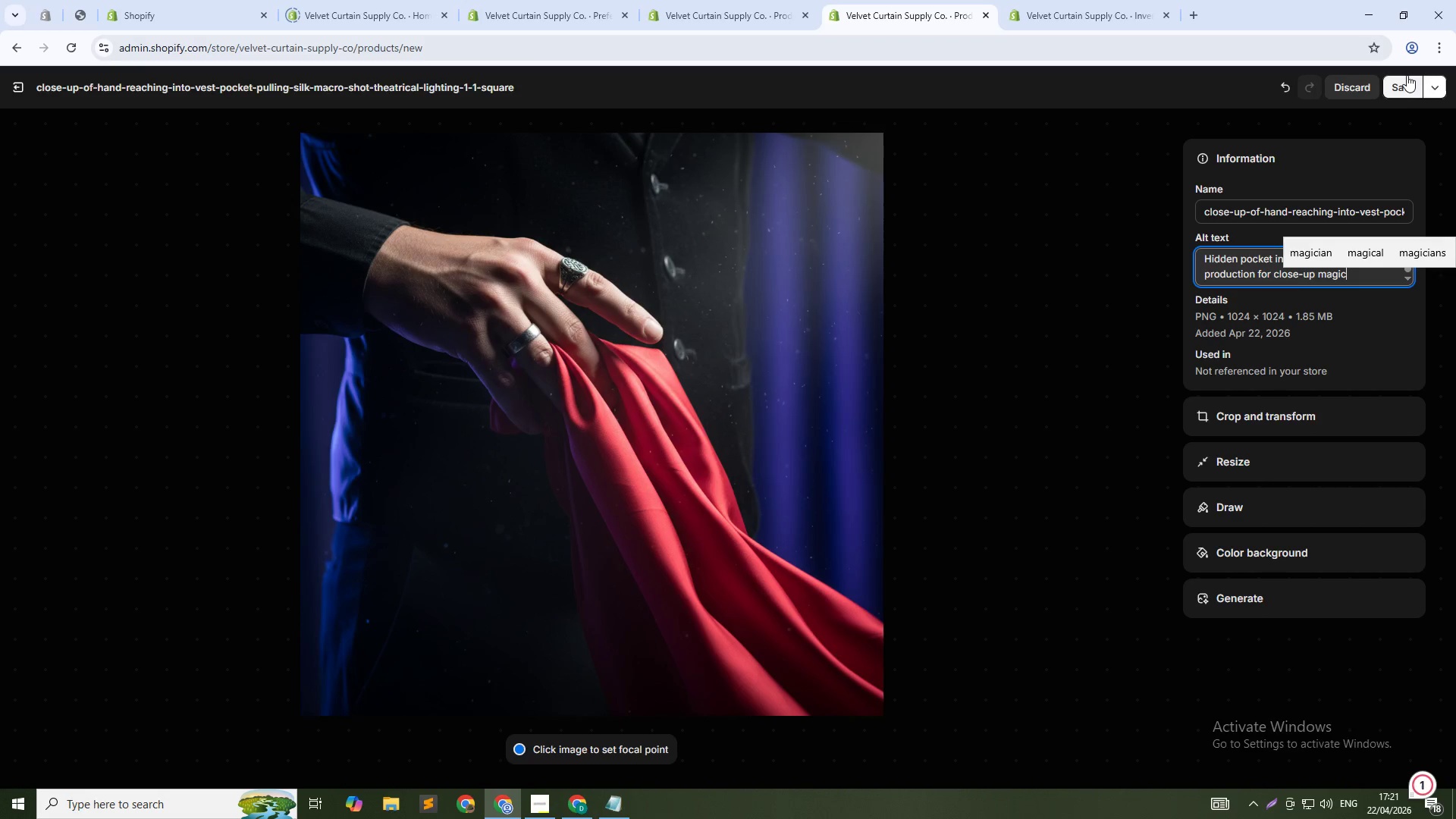 
left_click([1399, 85])
 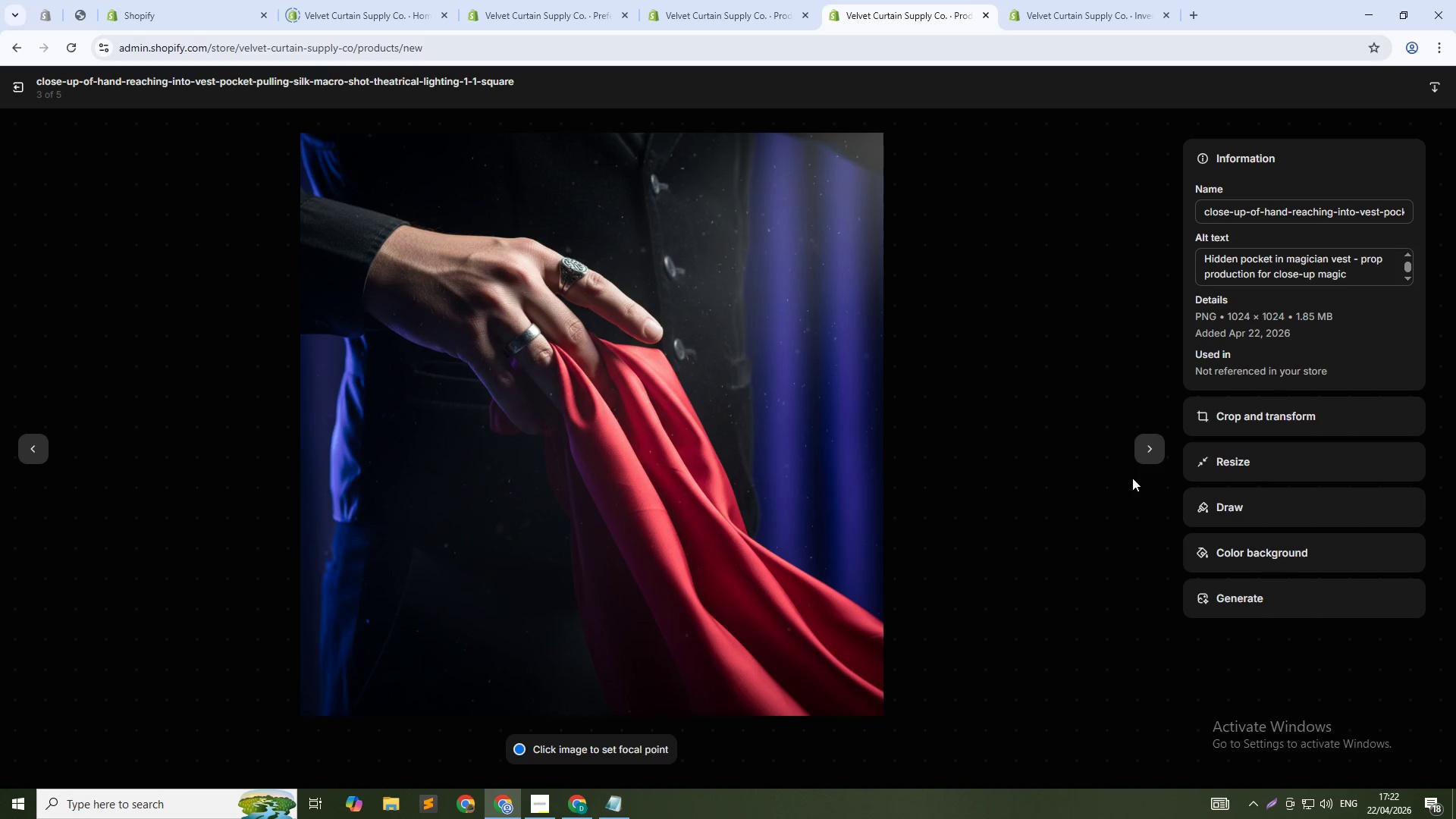 
wait(6.42)
 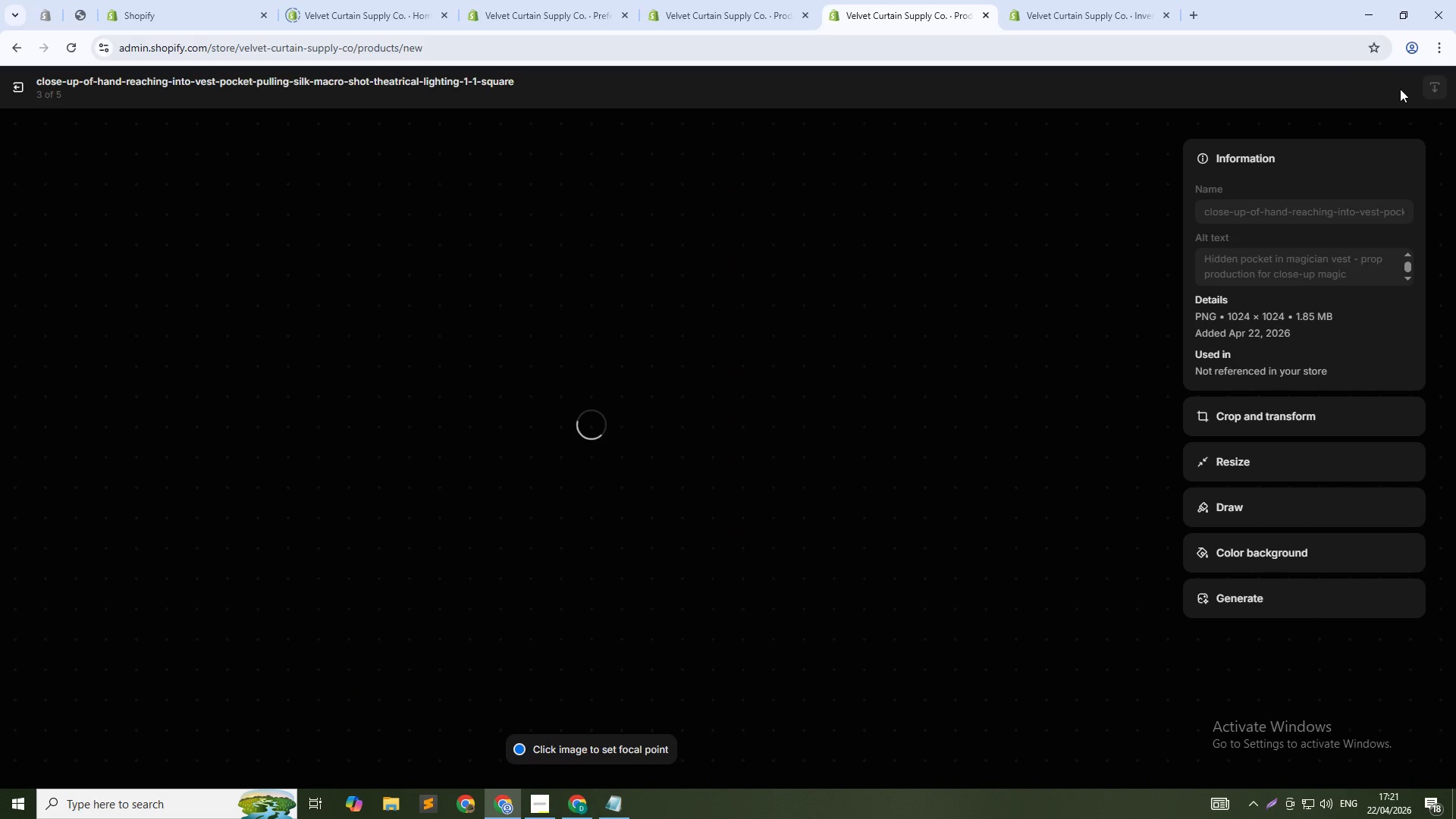 
left_click([1149, 443])
 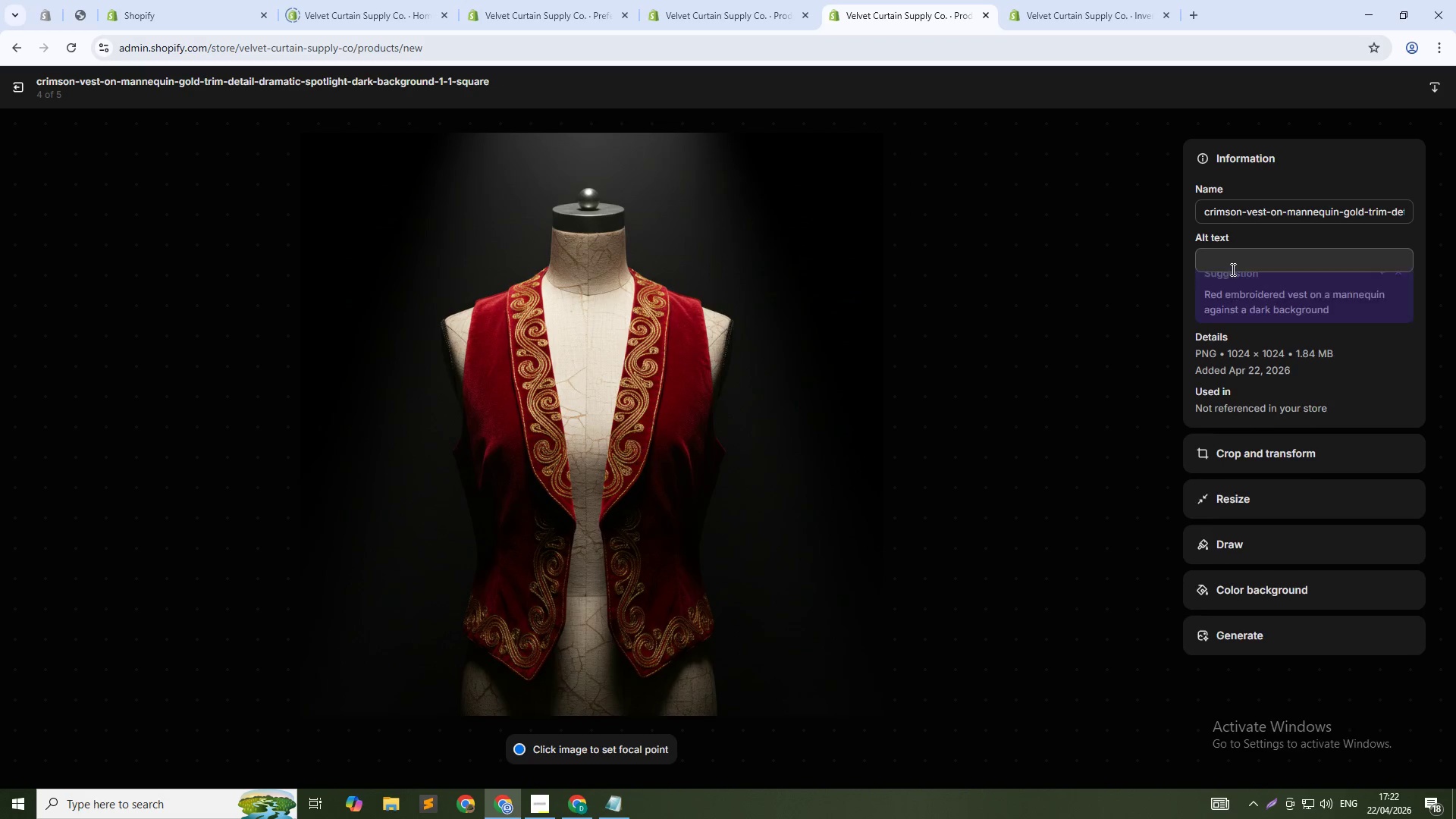 
left_click([1255, 259])
 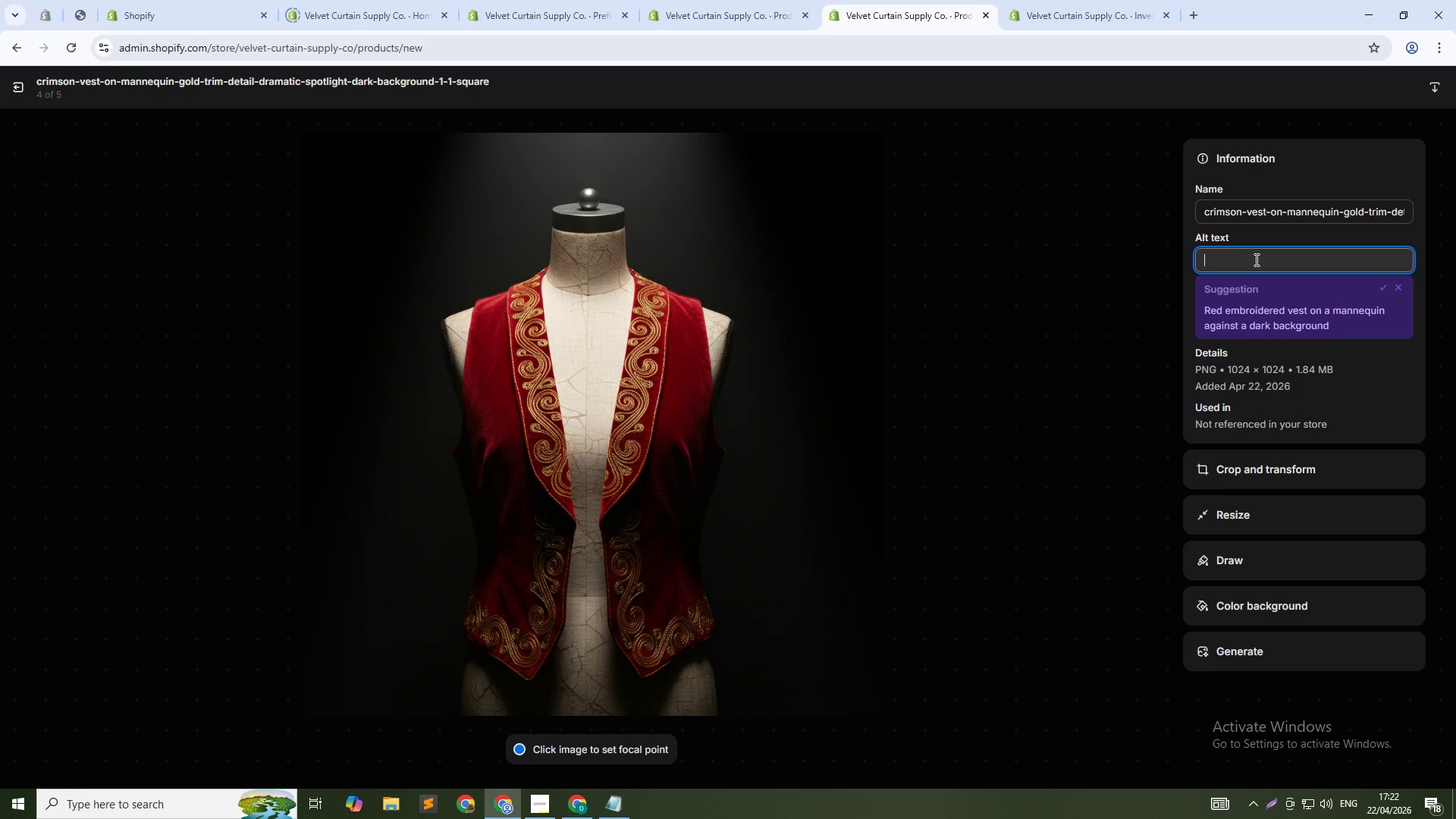 
type(Crimson magician vest with hidden pockets - professional performance gear)
 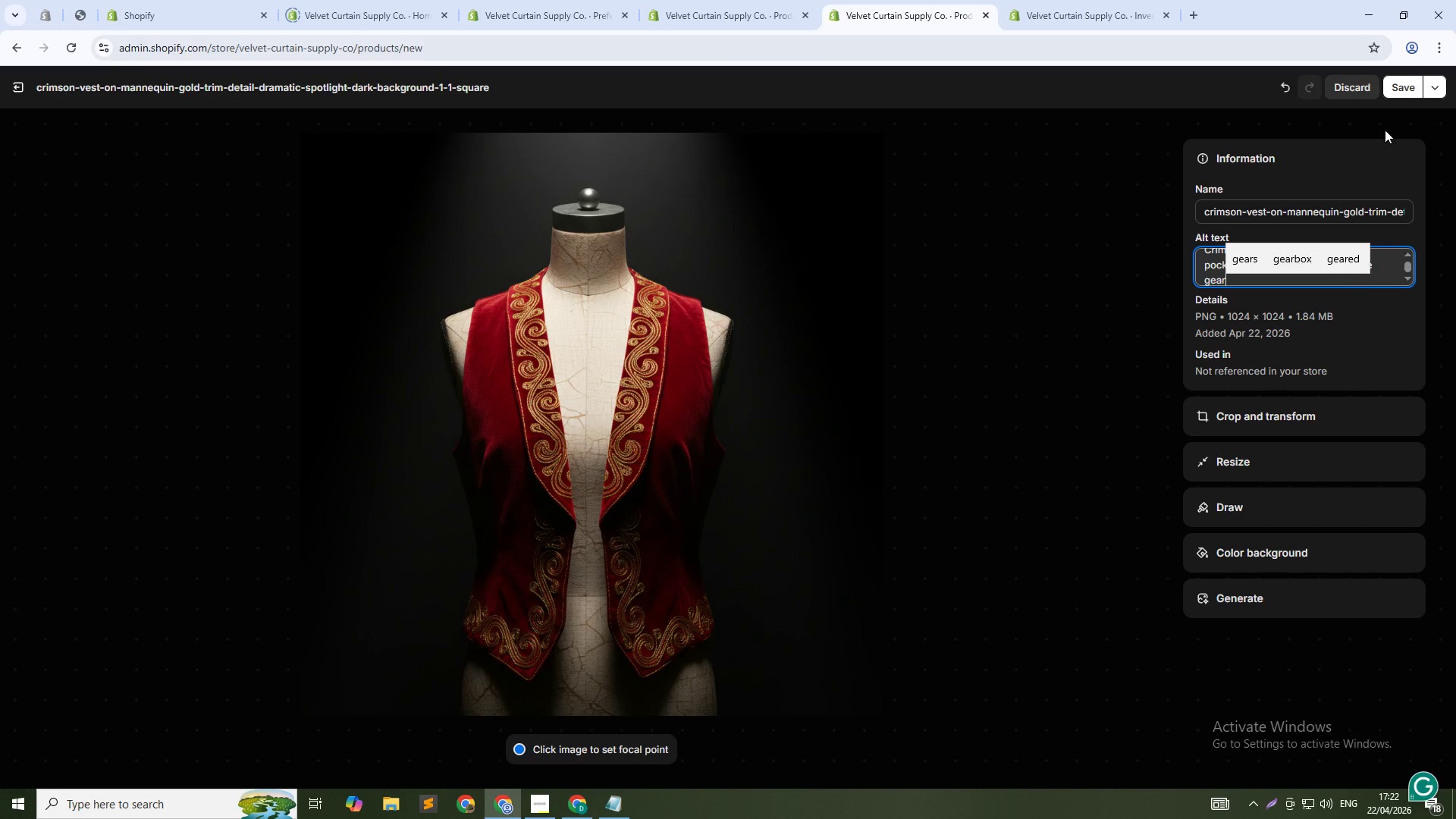 
left_click([1403, 93])
 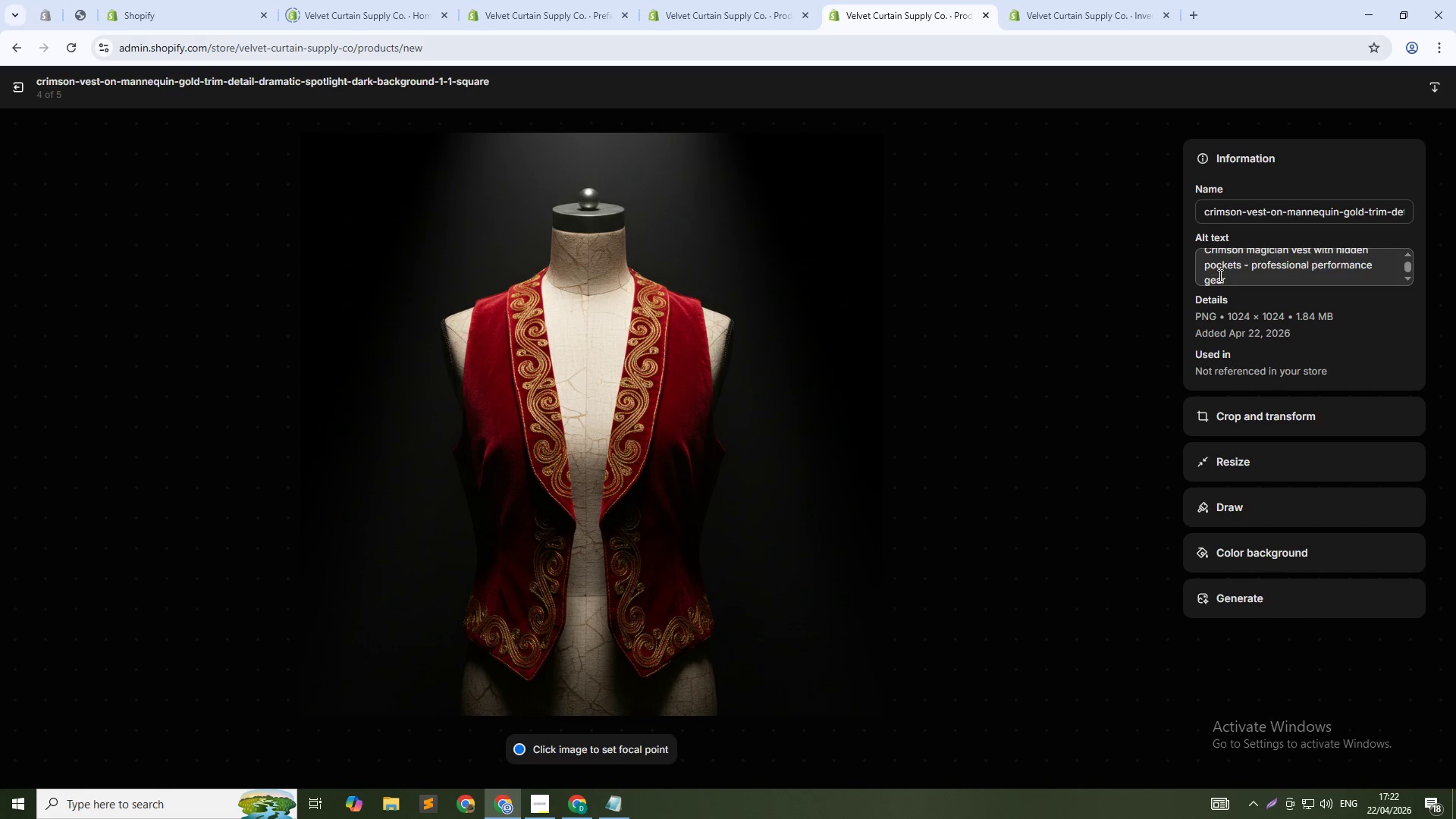 
left_click([1150, 439])
 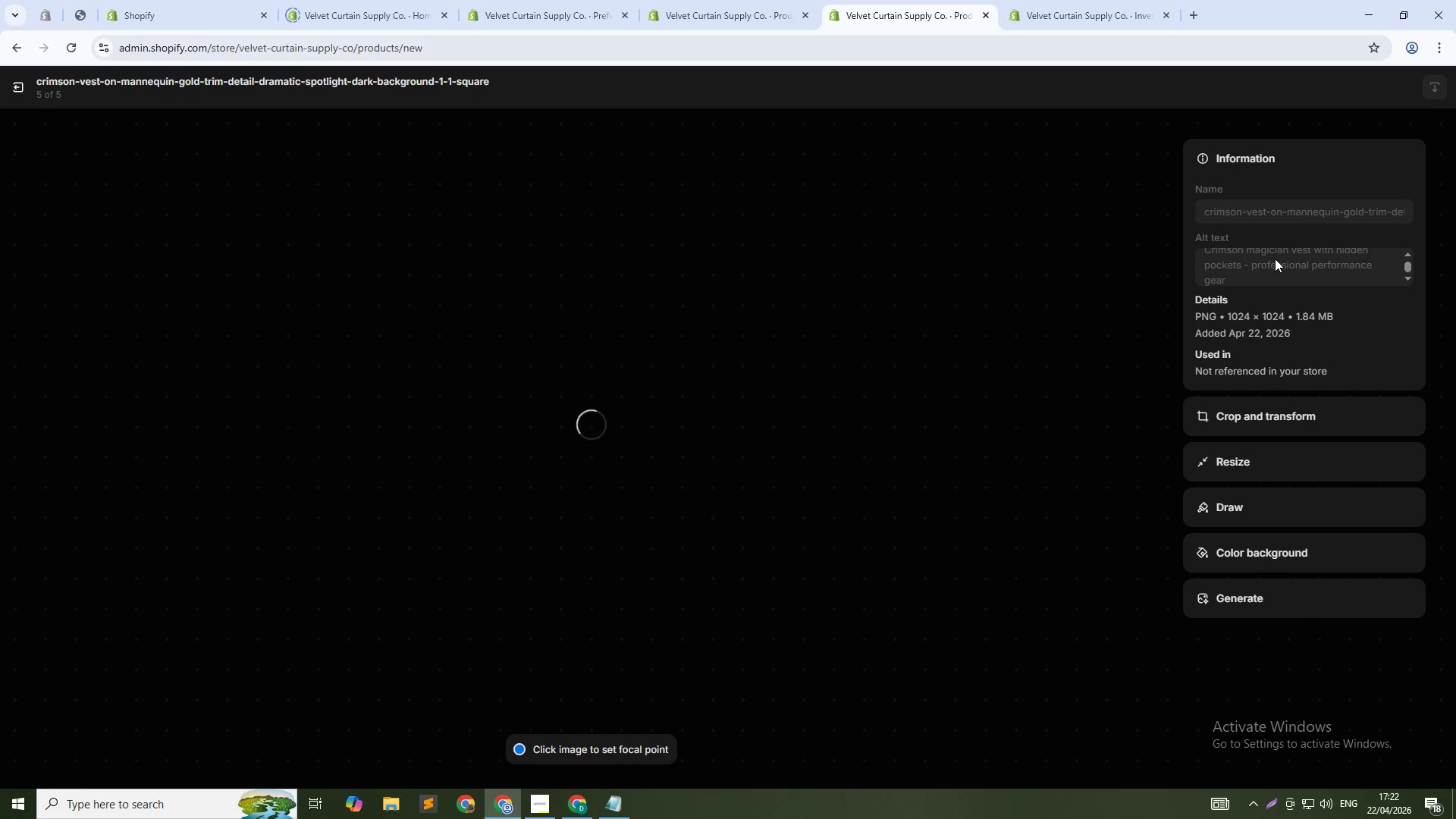 
left_click([1277, 259])
 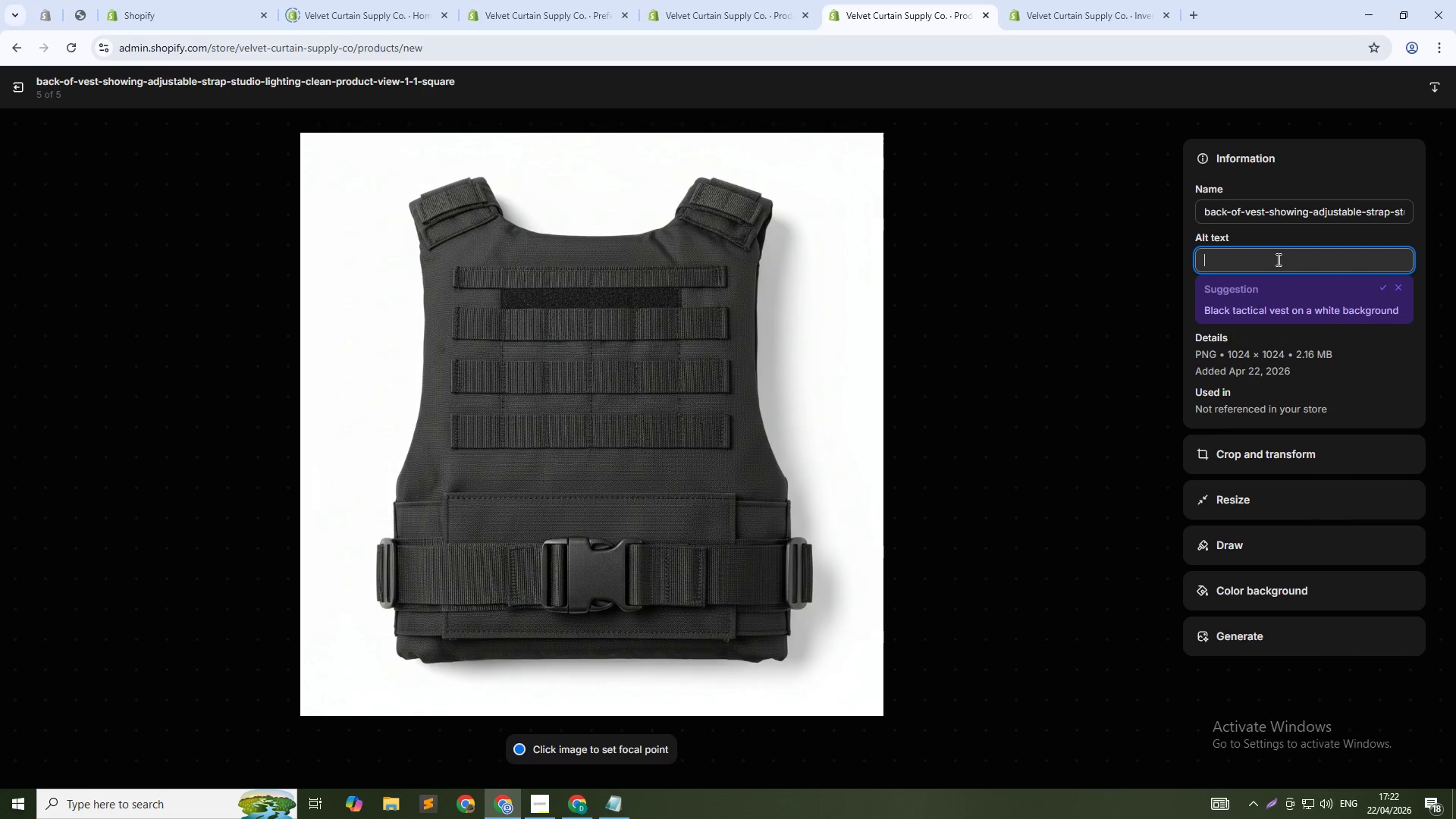 
type(Adjustable back strap on magician vest - perfect fit for close-up performers)
 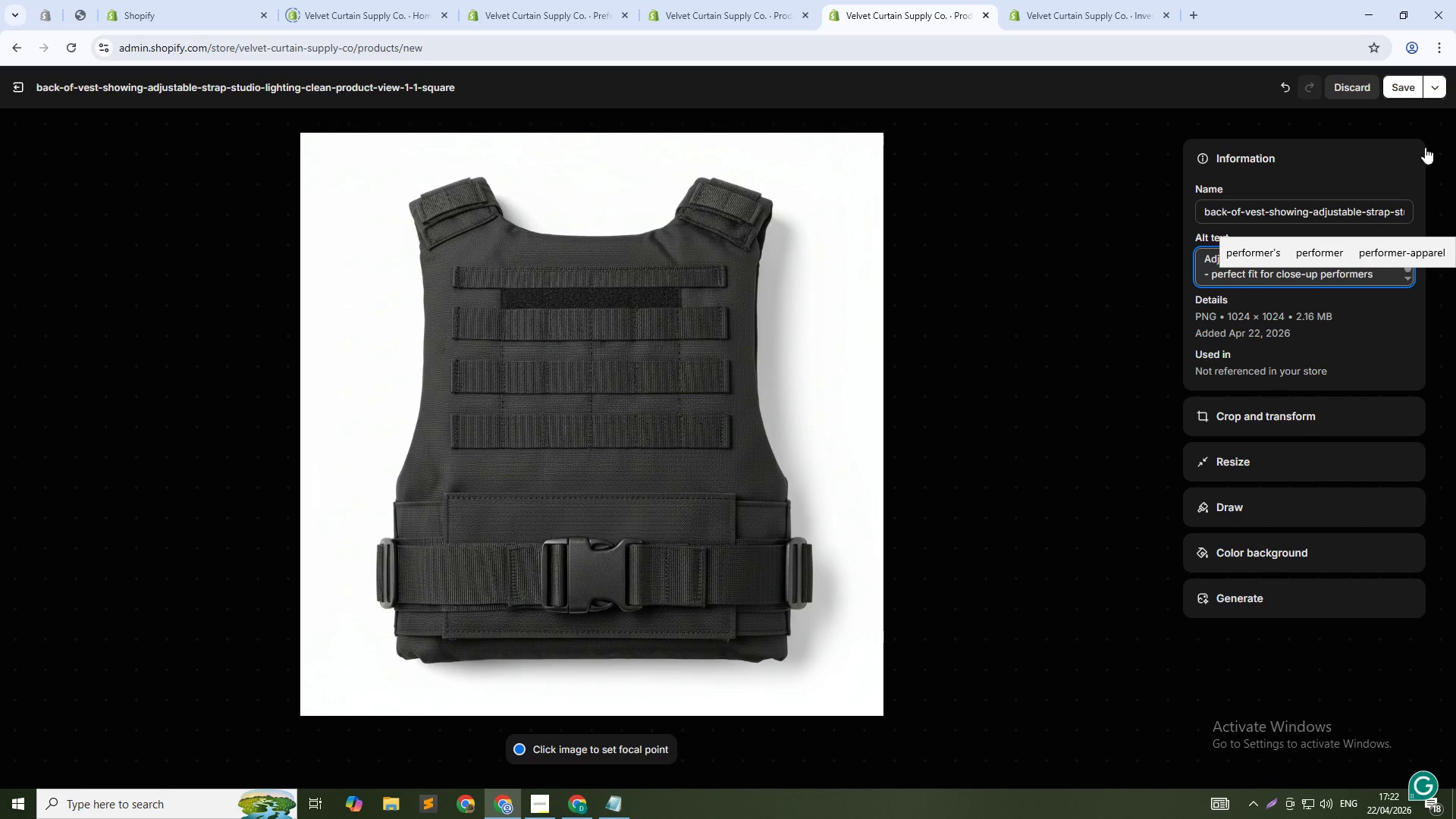 
left_click([1406, 88])
 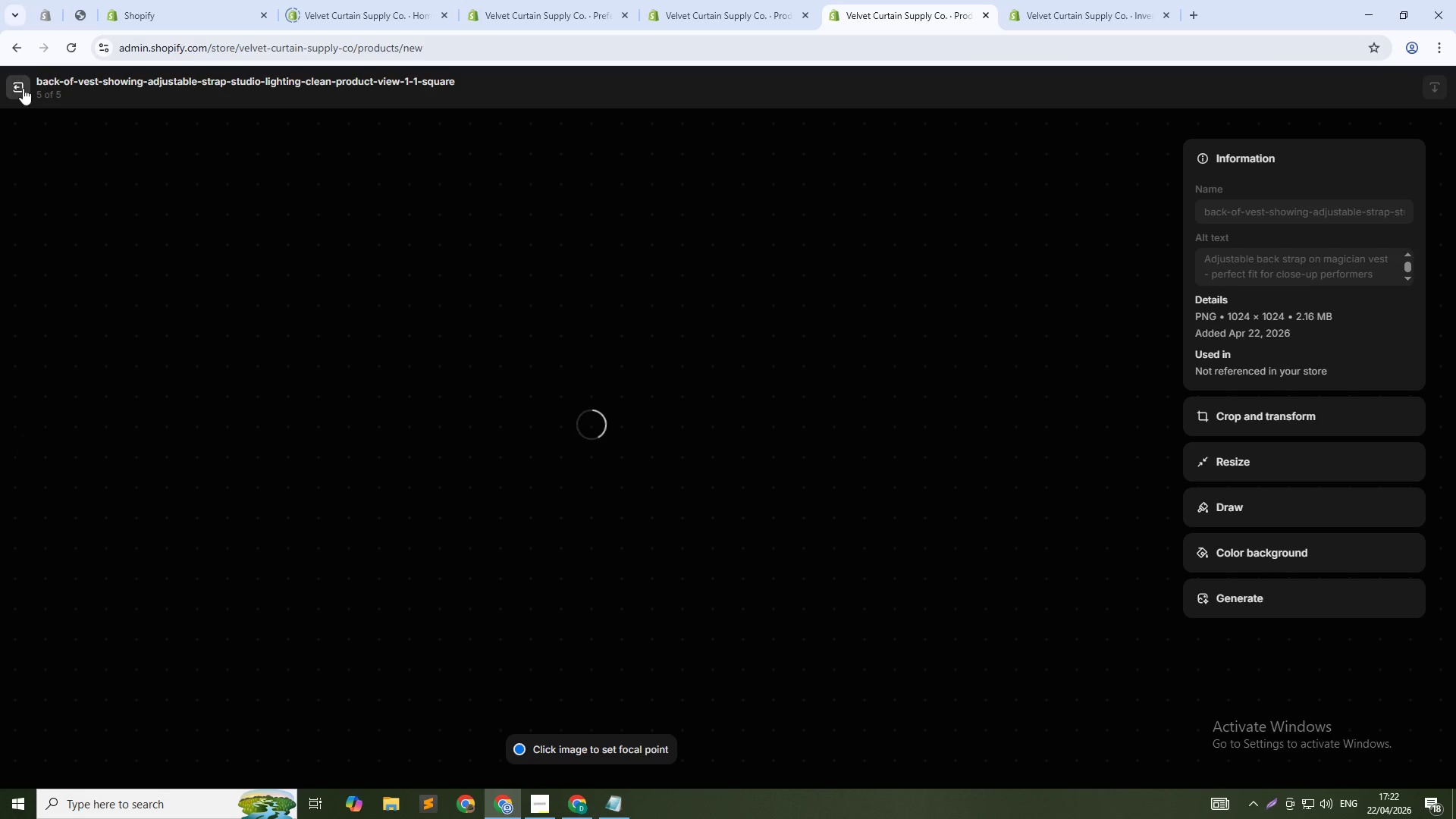 
left_click([16, 86])
 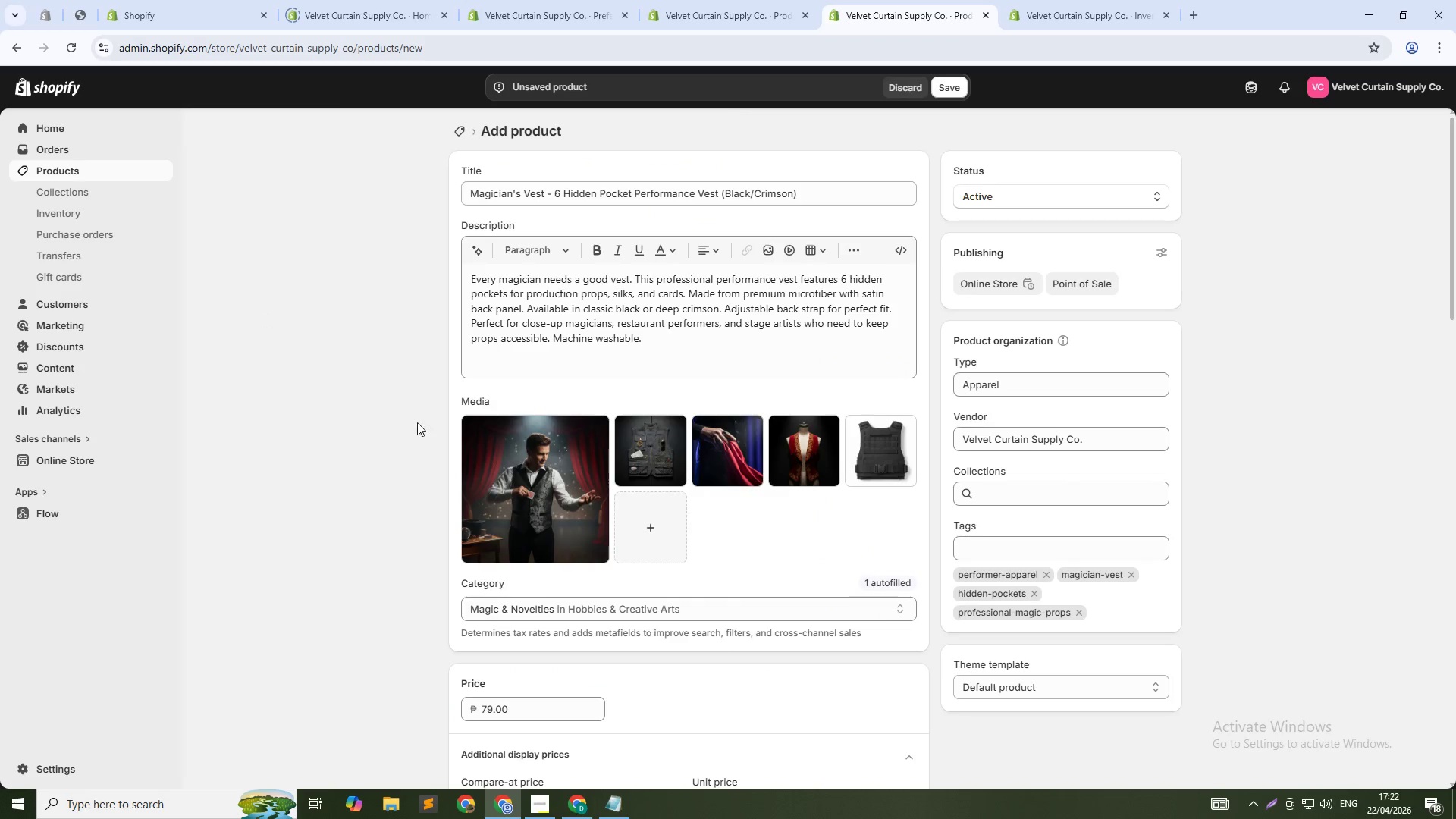 
scroll: coordinate [506, 506], scroll_direction: down, amount: 16.0
 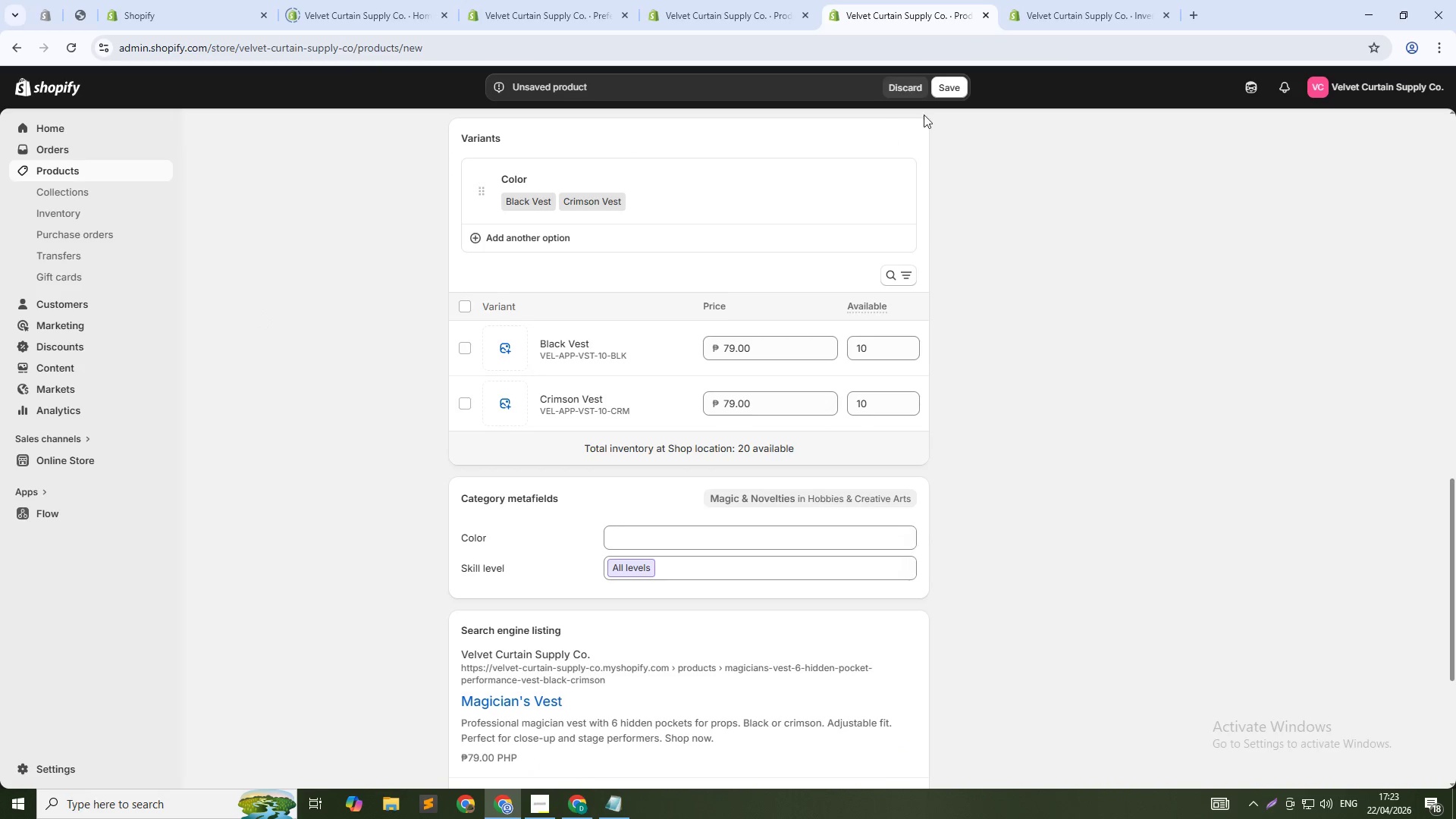 
left_click([945, 89])
 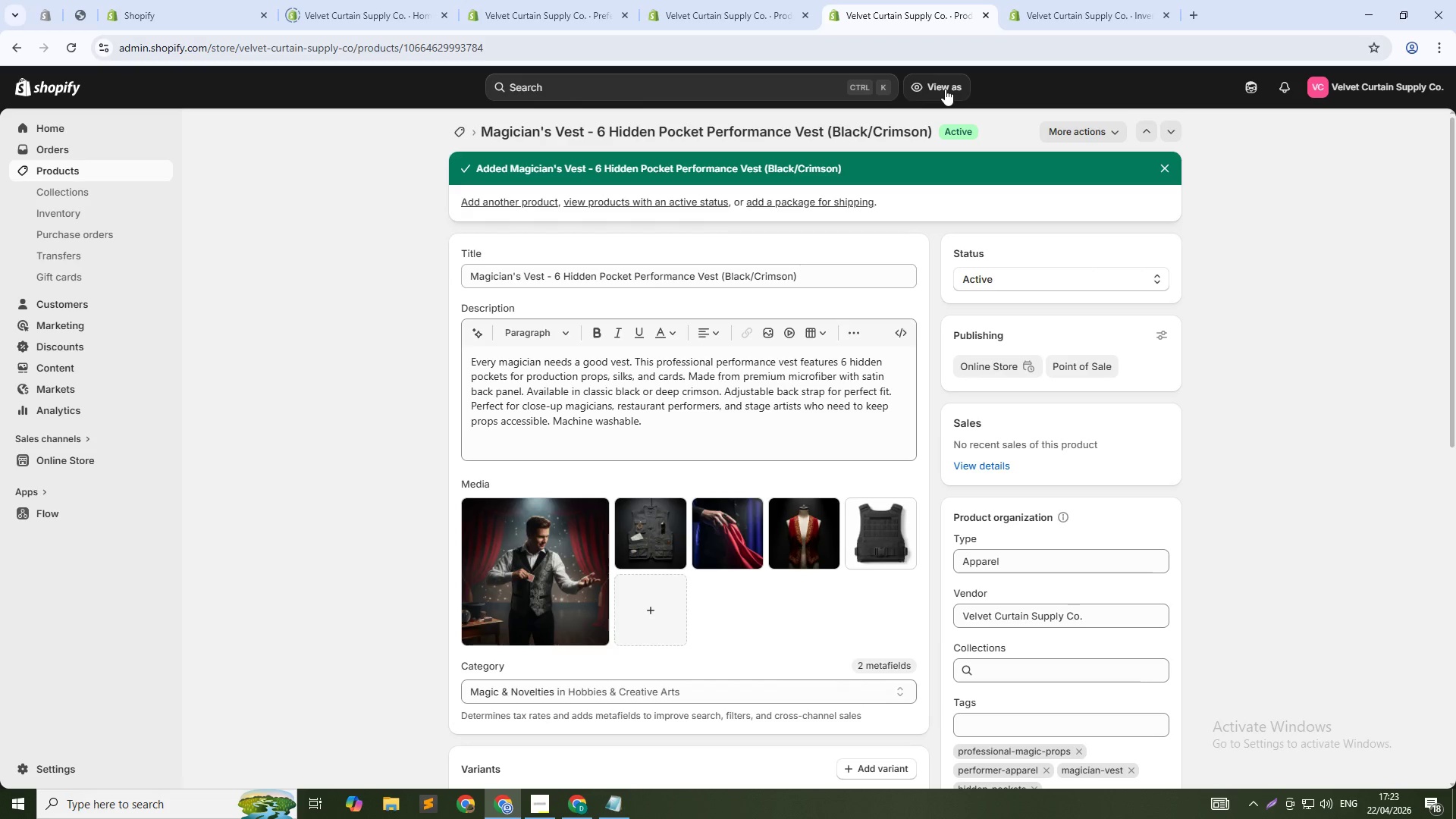 
wait(49.66)
 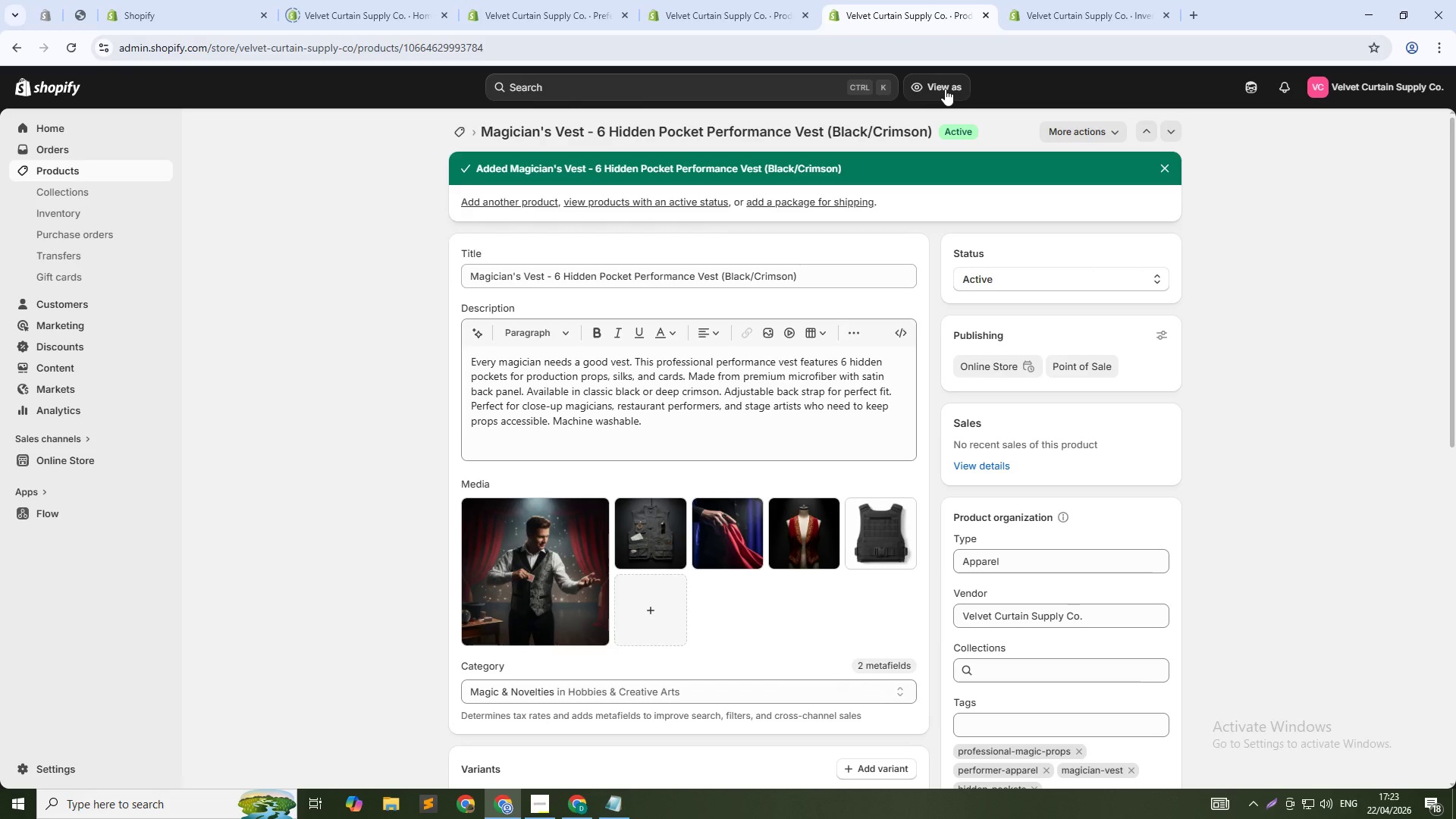 
left_click([547, 2])
 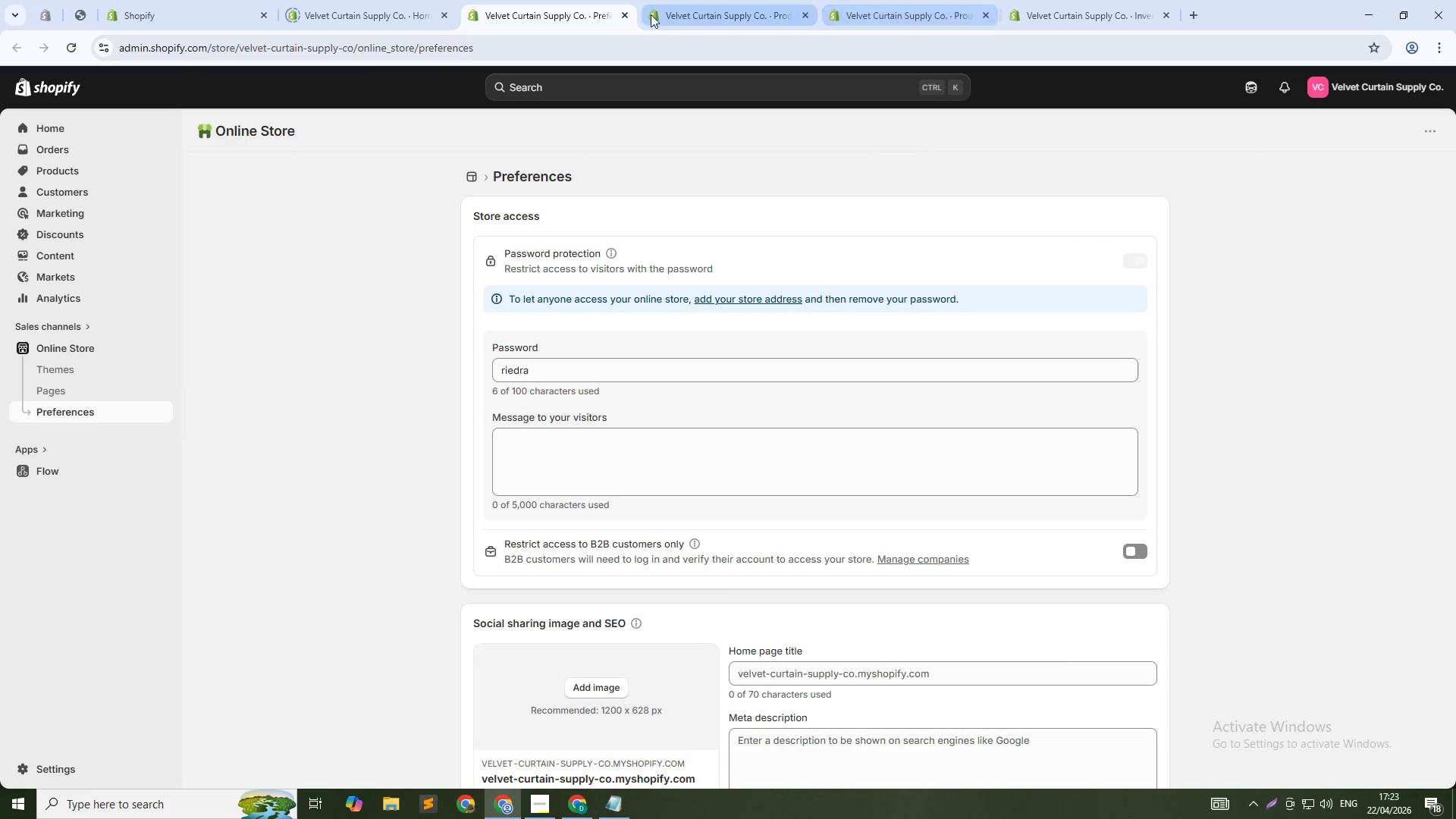 
hold_key(key=ControlLeft, duration=0.69)
 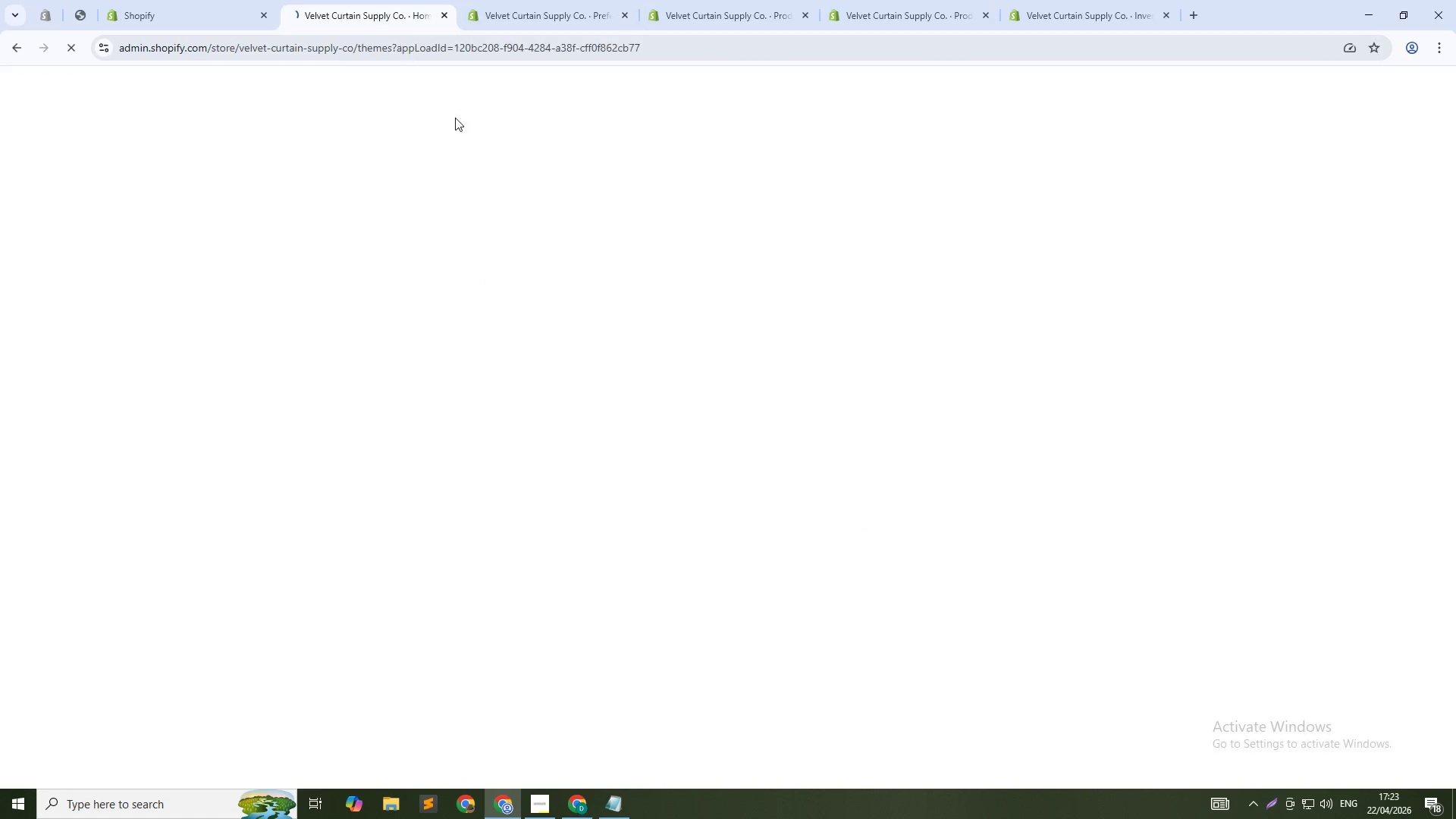 
hold_key(key=ControlLeft, duration=7.45)
left_click([376, 8])
 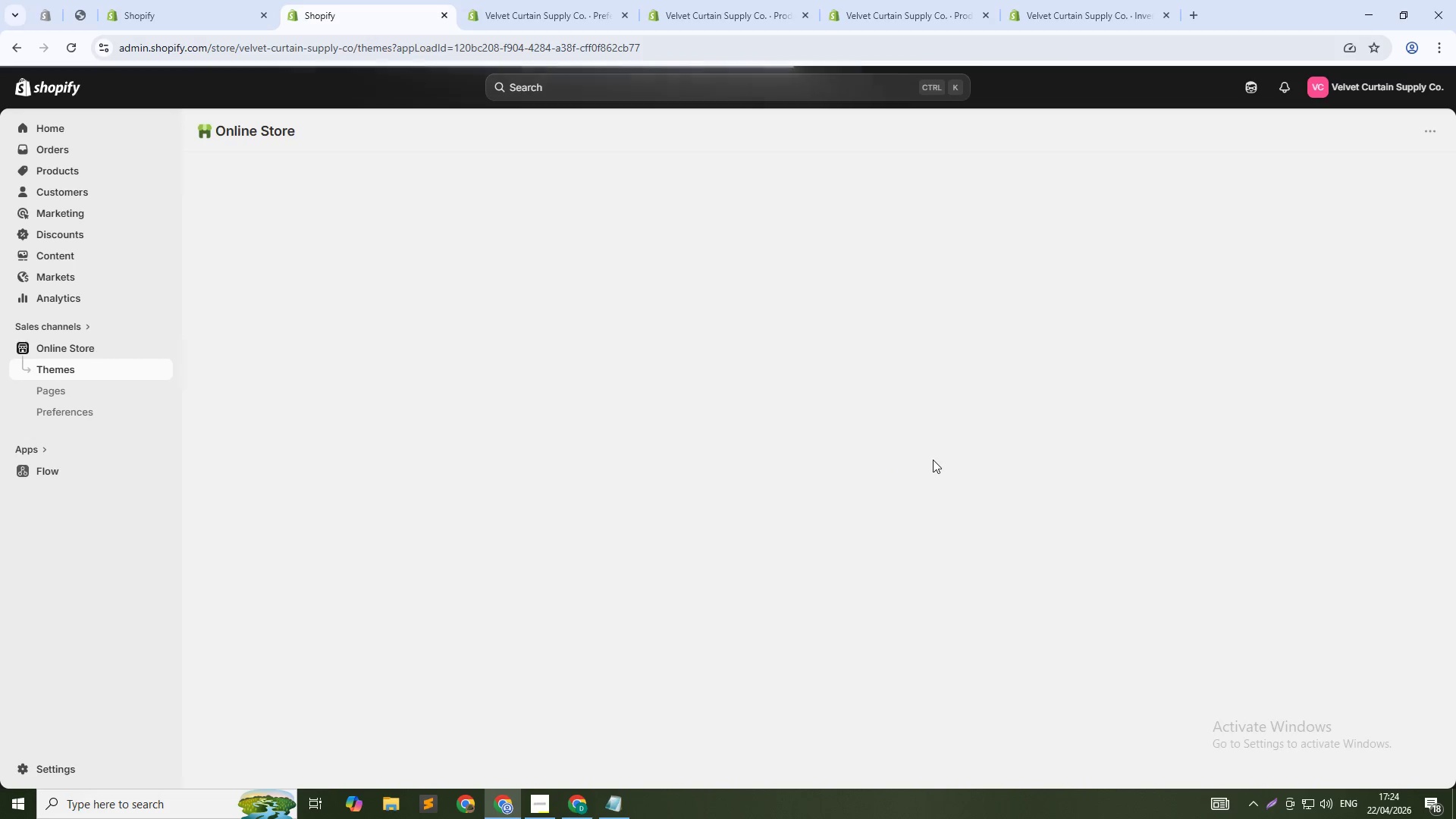 
hold_key(key=ControlLeft, duration=1.09)
left_click([1112, 509])
 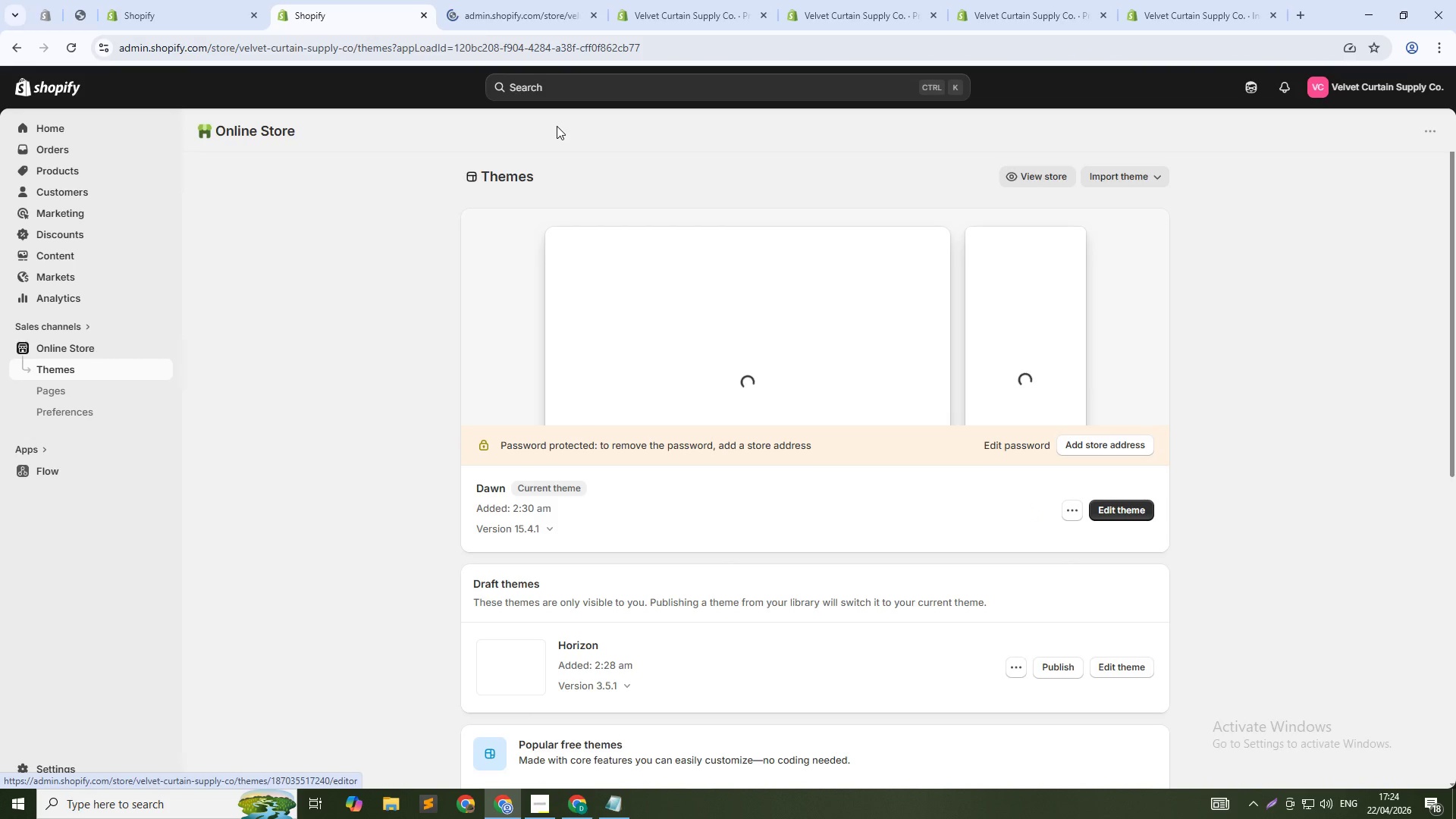 
left_click_drag(start_coordinate=[477, 15], to_coordinate=[794, 18])
 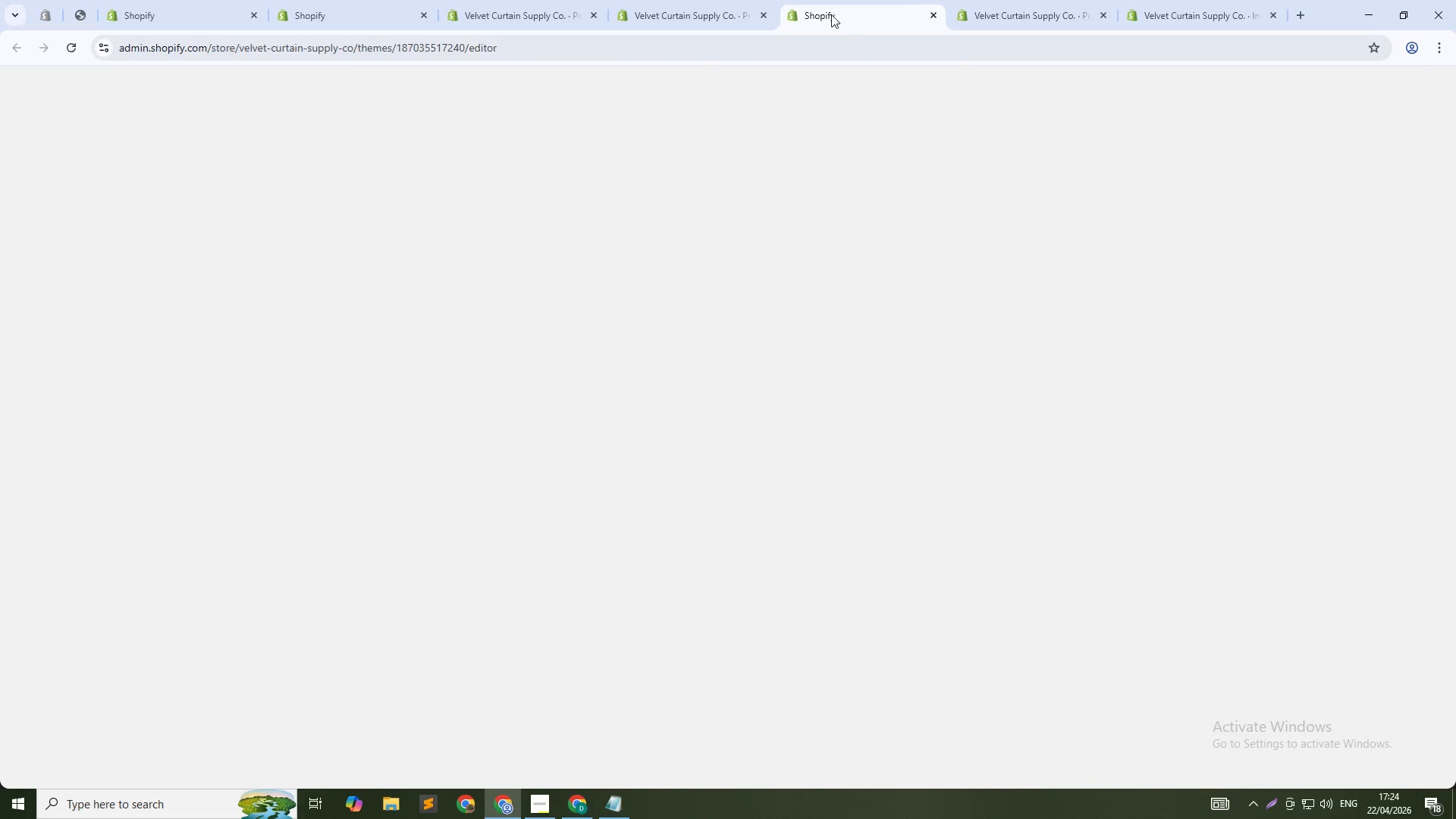 
left_click([722, 8])
 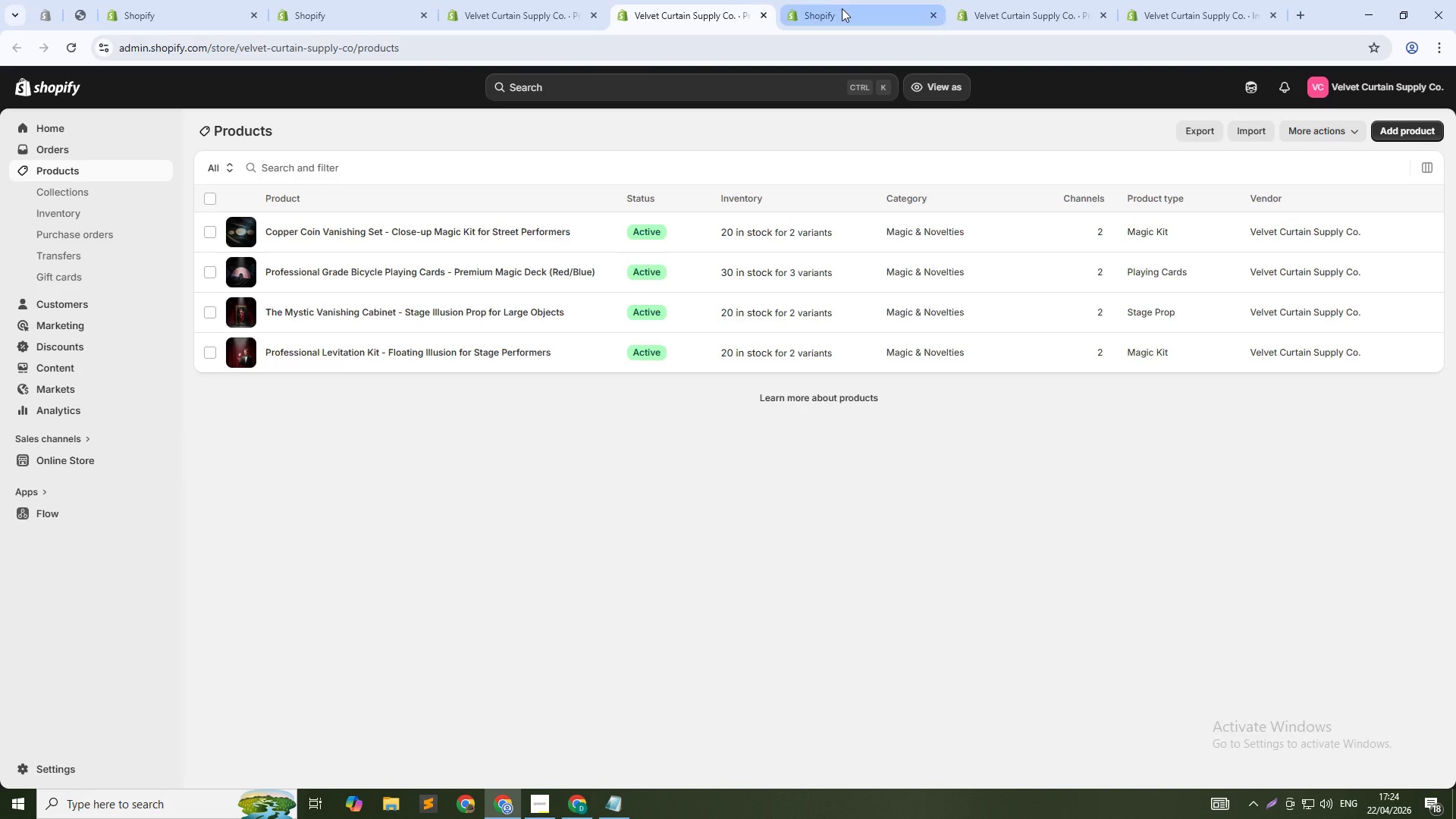 
left_click([843, 8])
 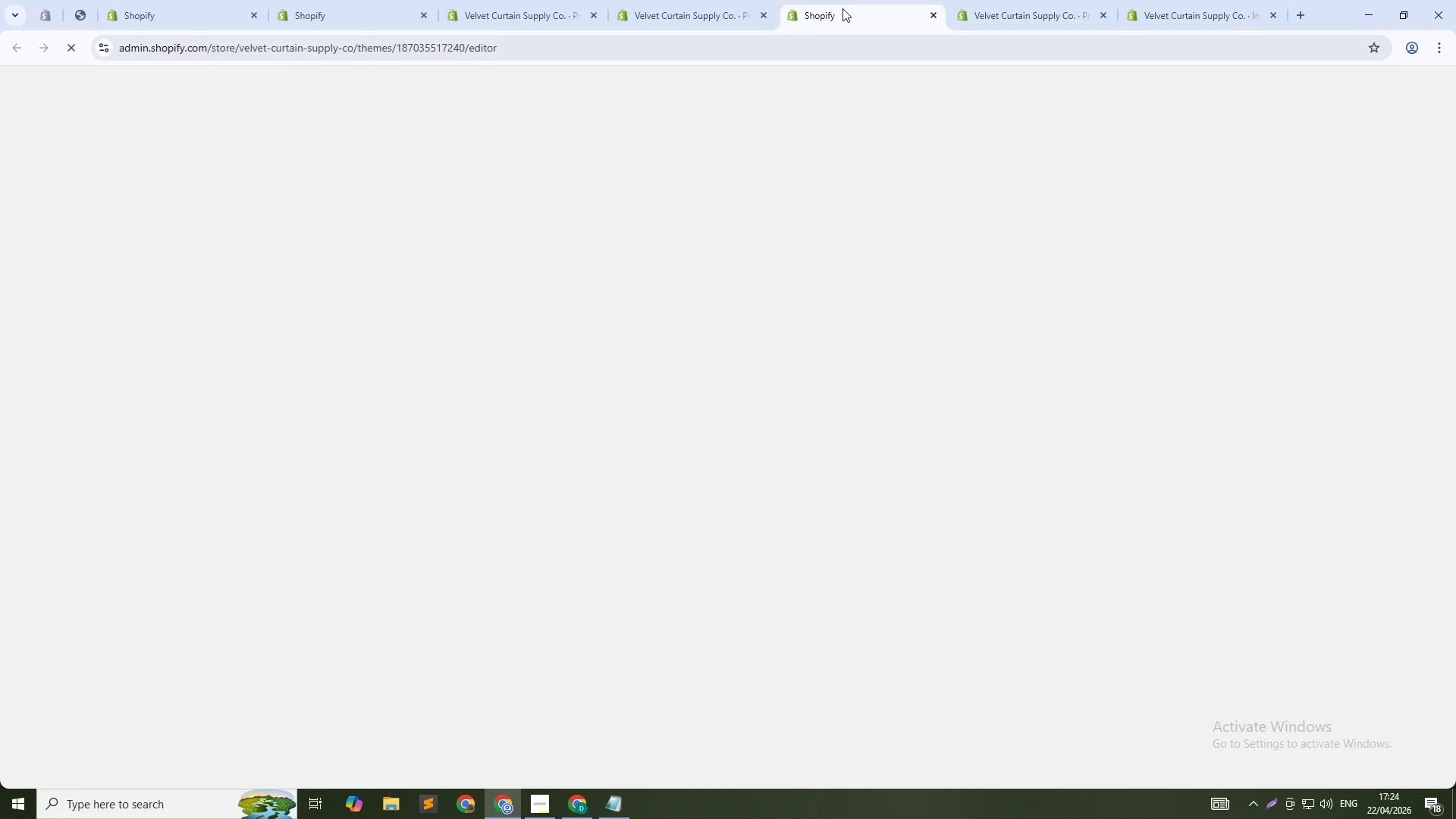 
left_click_drag(start_coordinate=[843, 8], to_coordinate=[707, 8])
 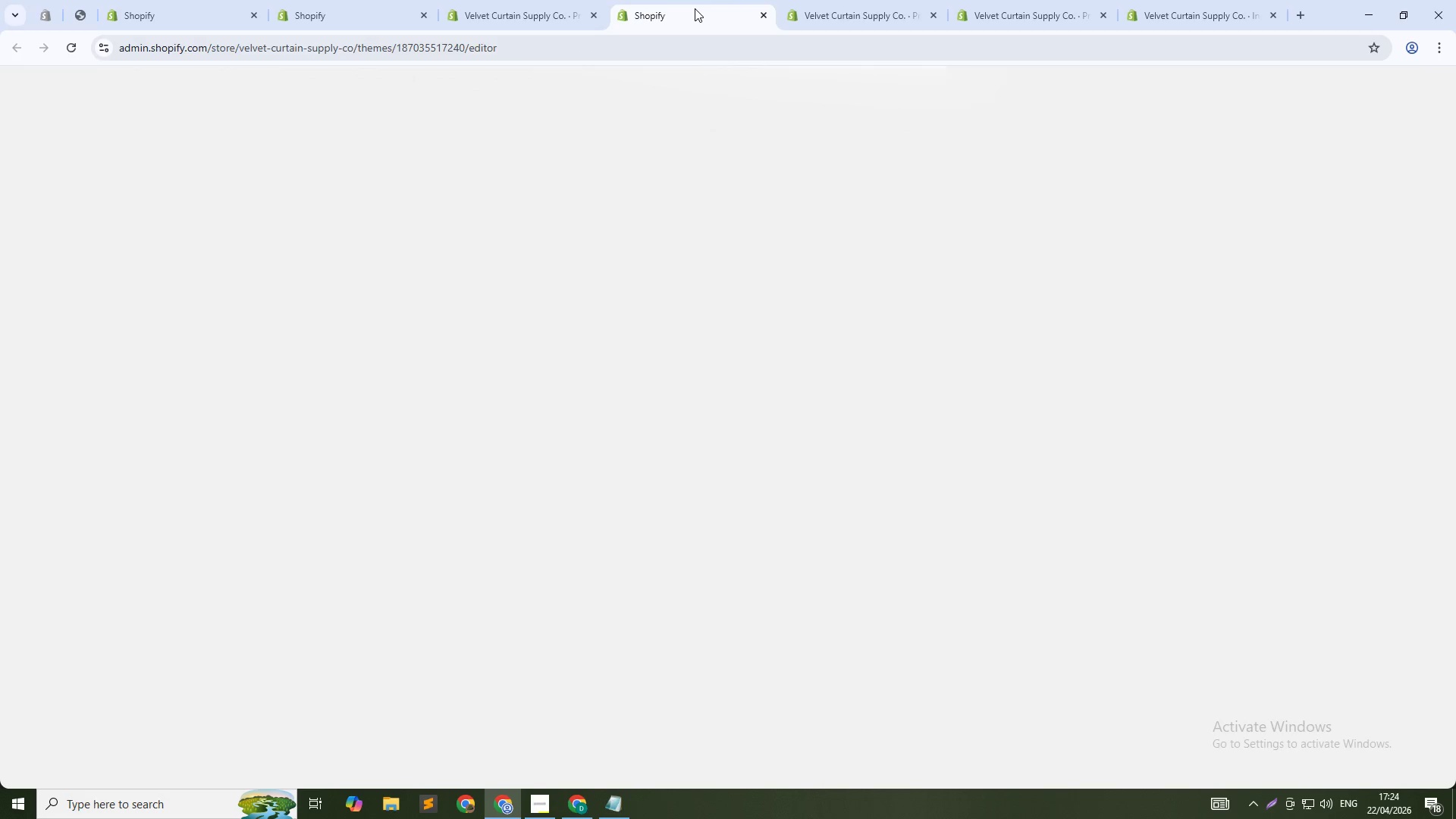 
left_click([695, 8])
 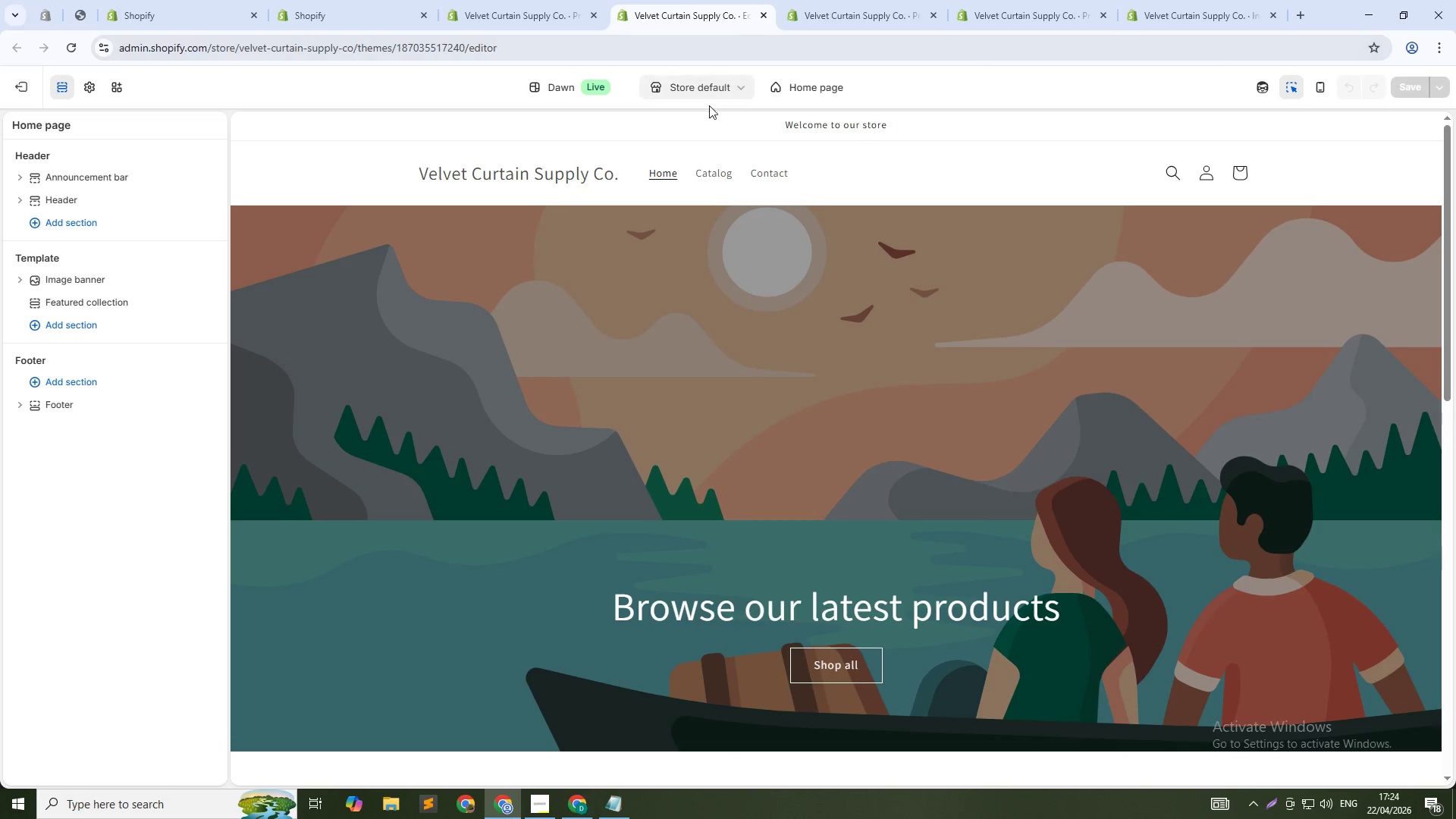 
wait(7.25)
 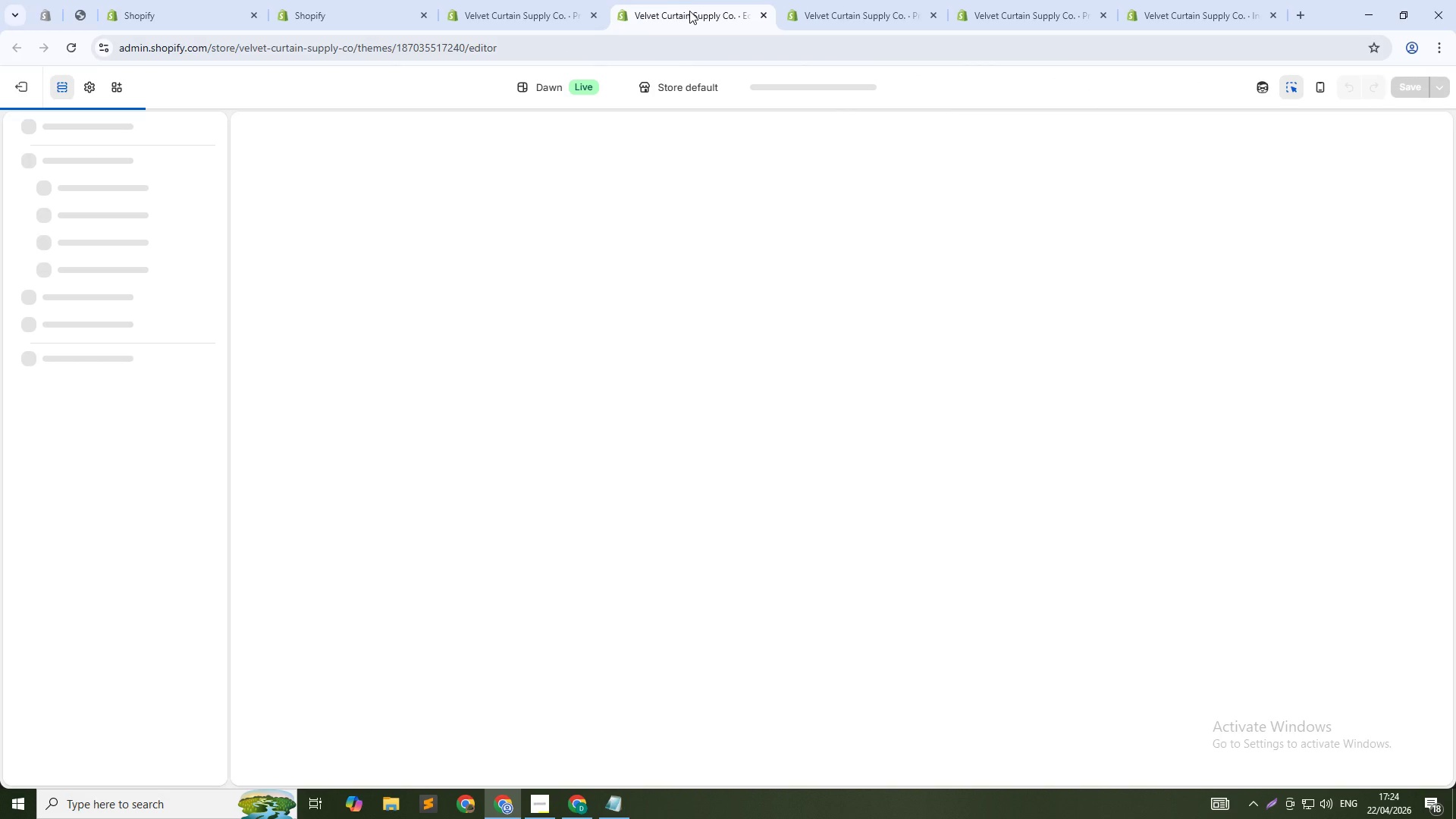 
left_click([790, 76])
 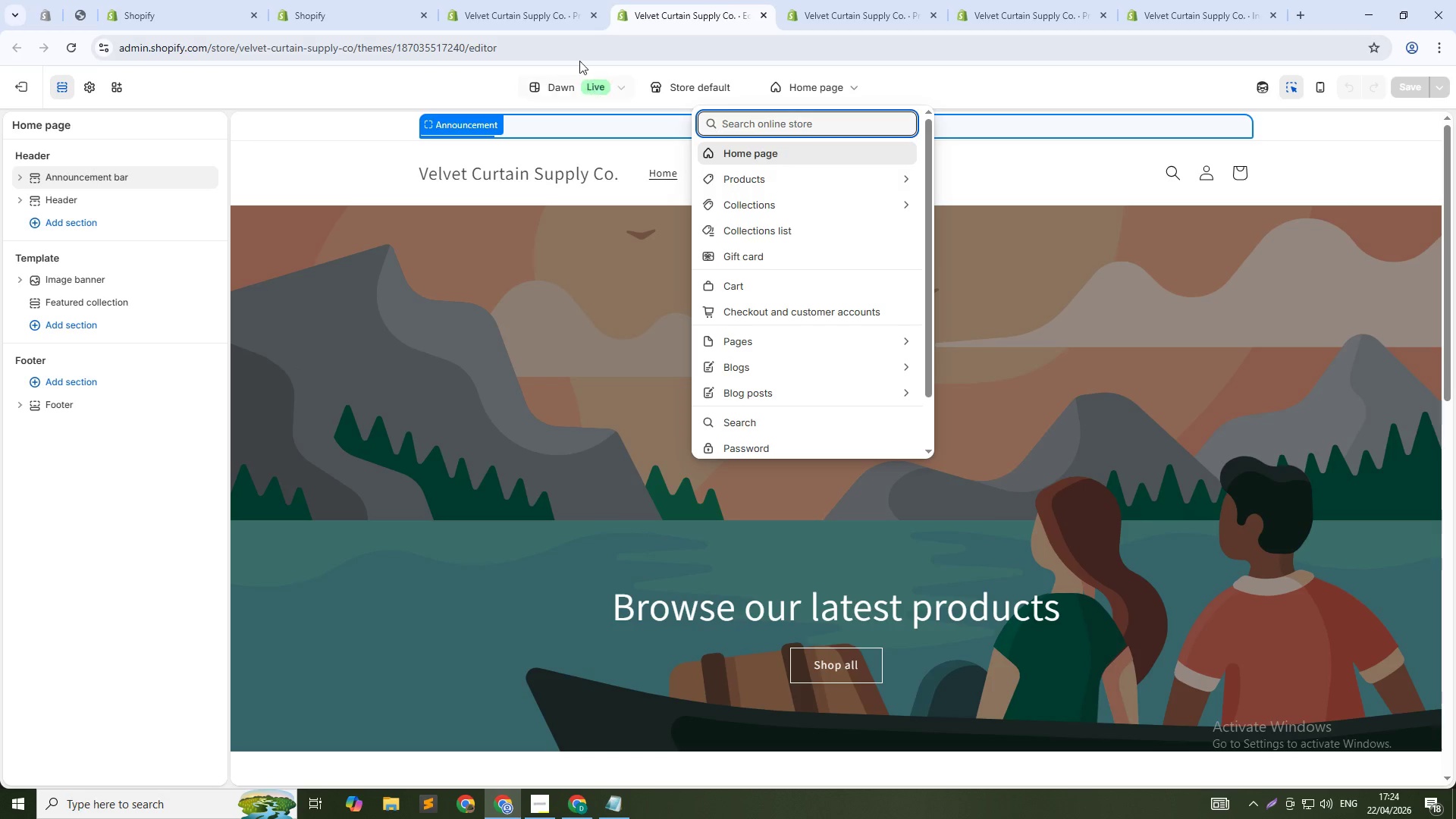 
left_click([617, 86])
 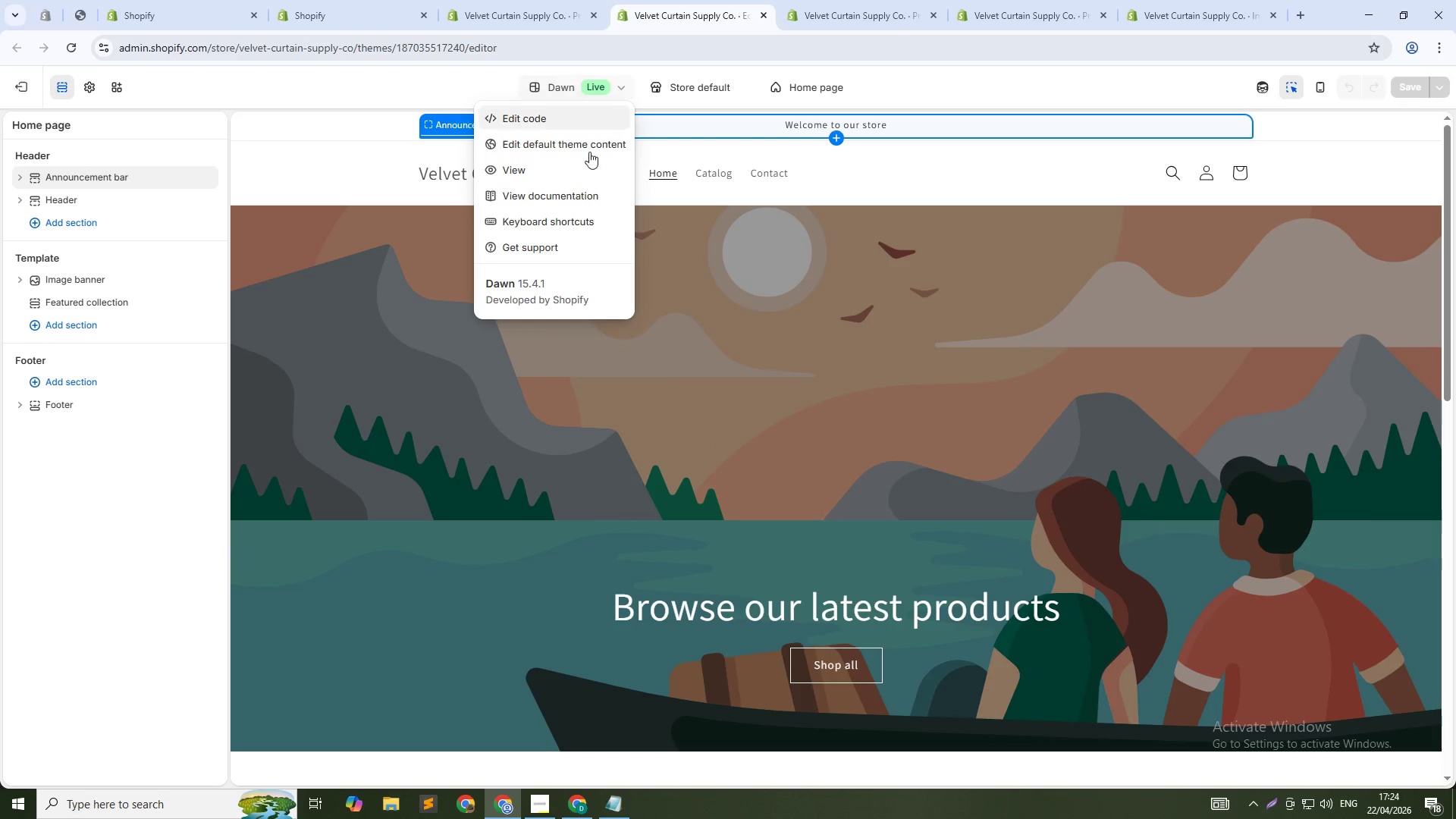 
hold_key(key=ControlLeft, duration=1.27)
left_click([538, 115])
 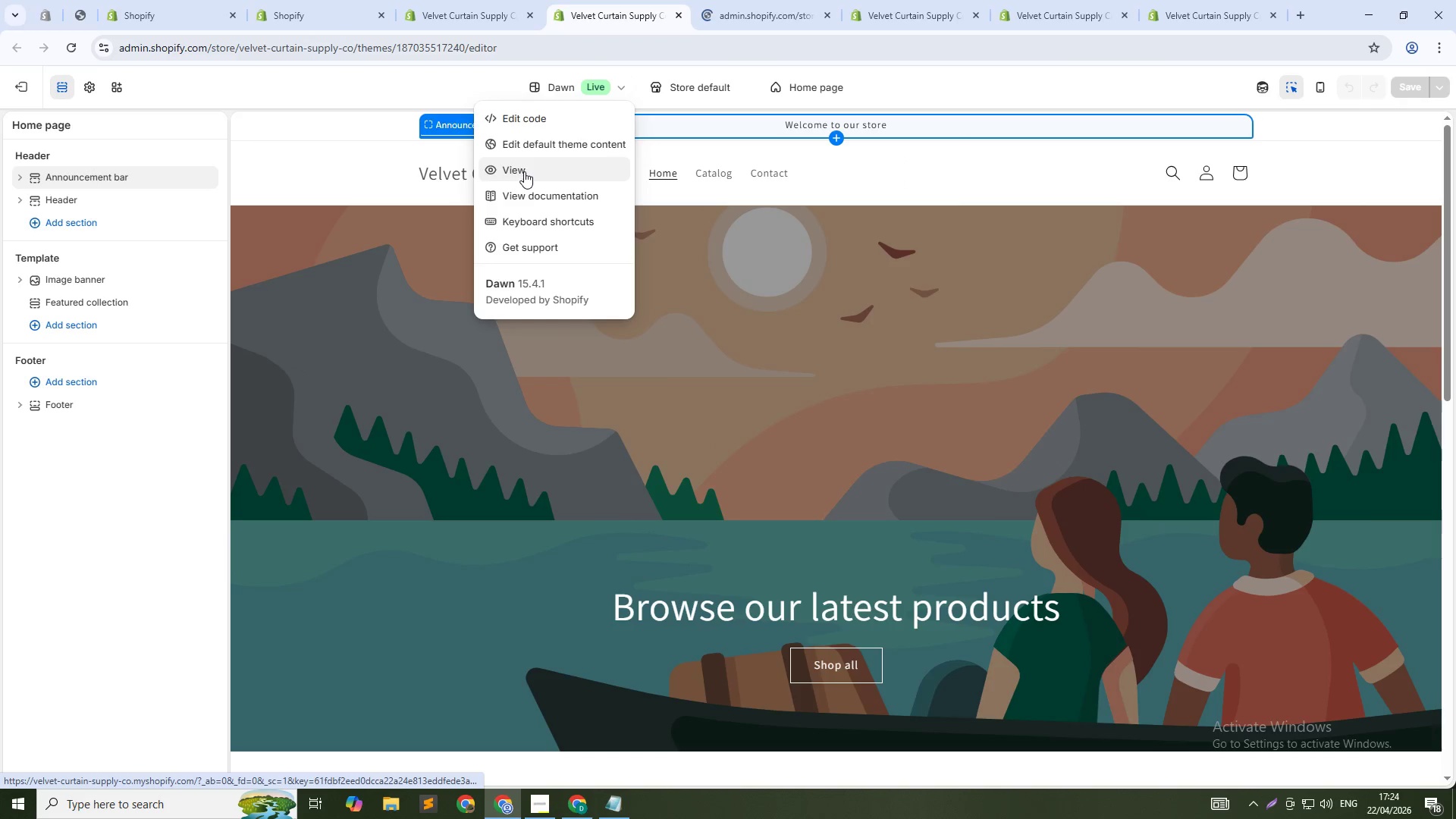 
left_click([524, 171])
 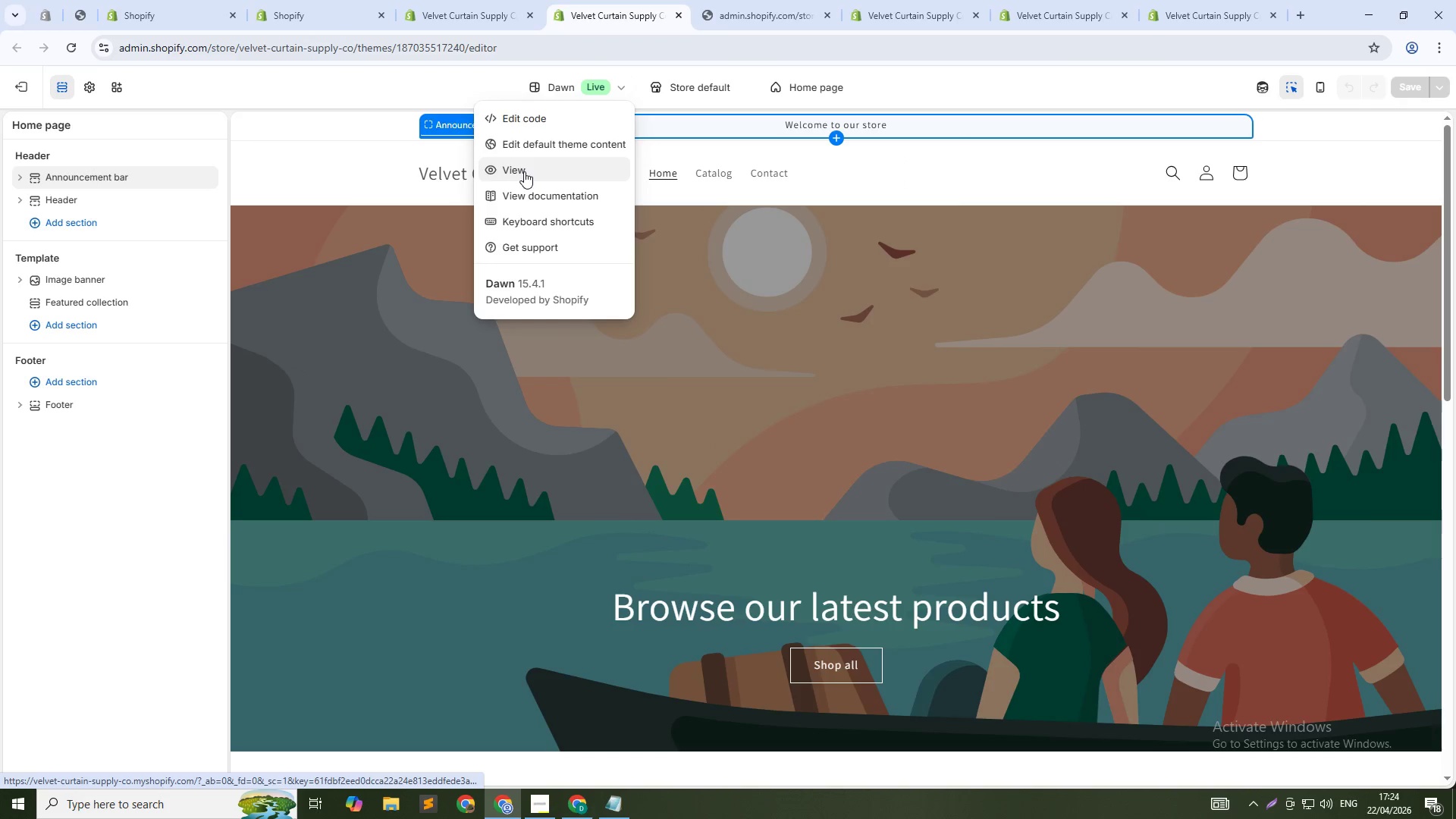 
hold_key(key=ControlLeft, duration=1.5)
 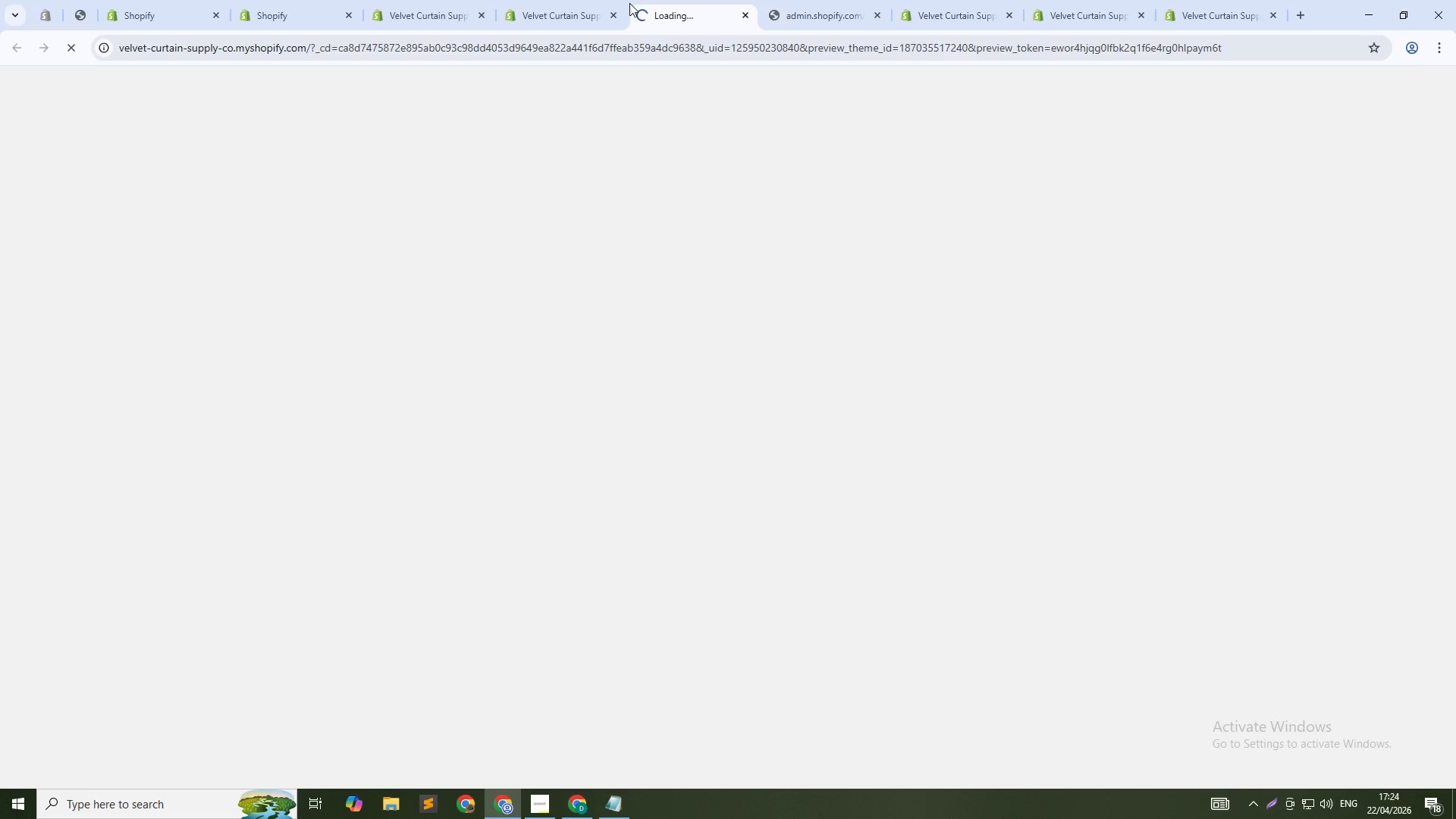 
key(Control+ControlLeft)
 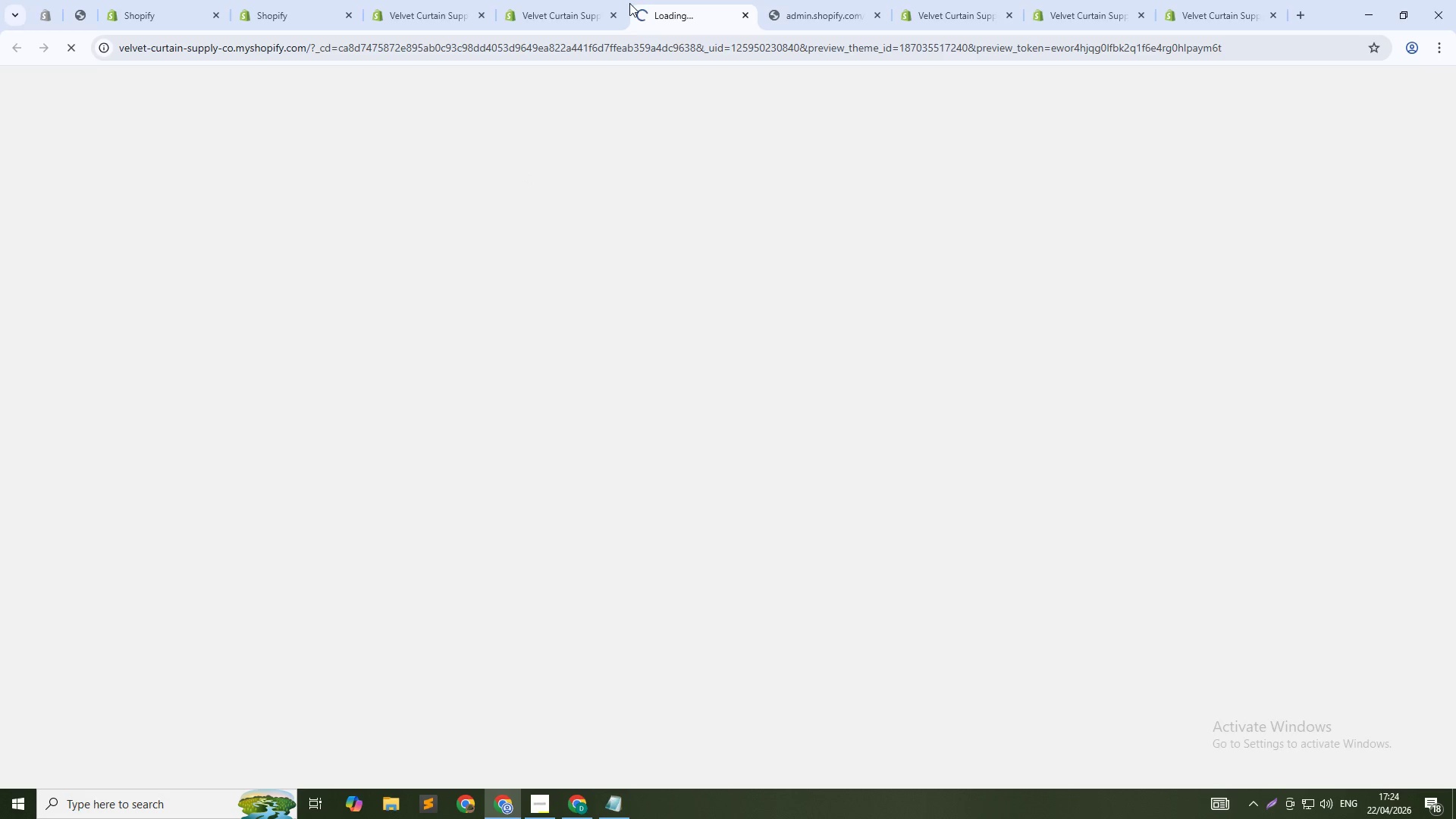 
key(Control+ControlLeft)
 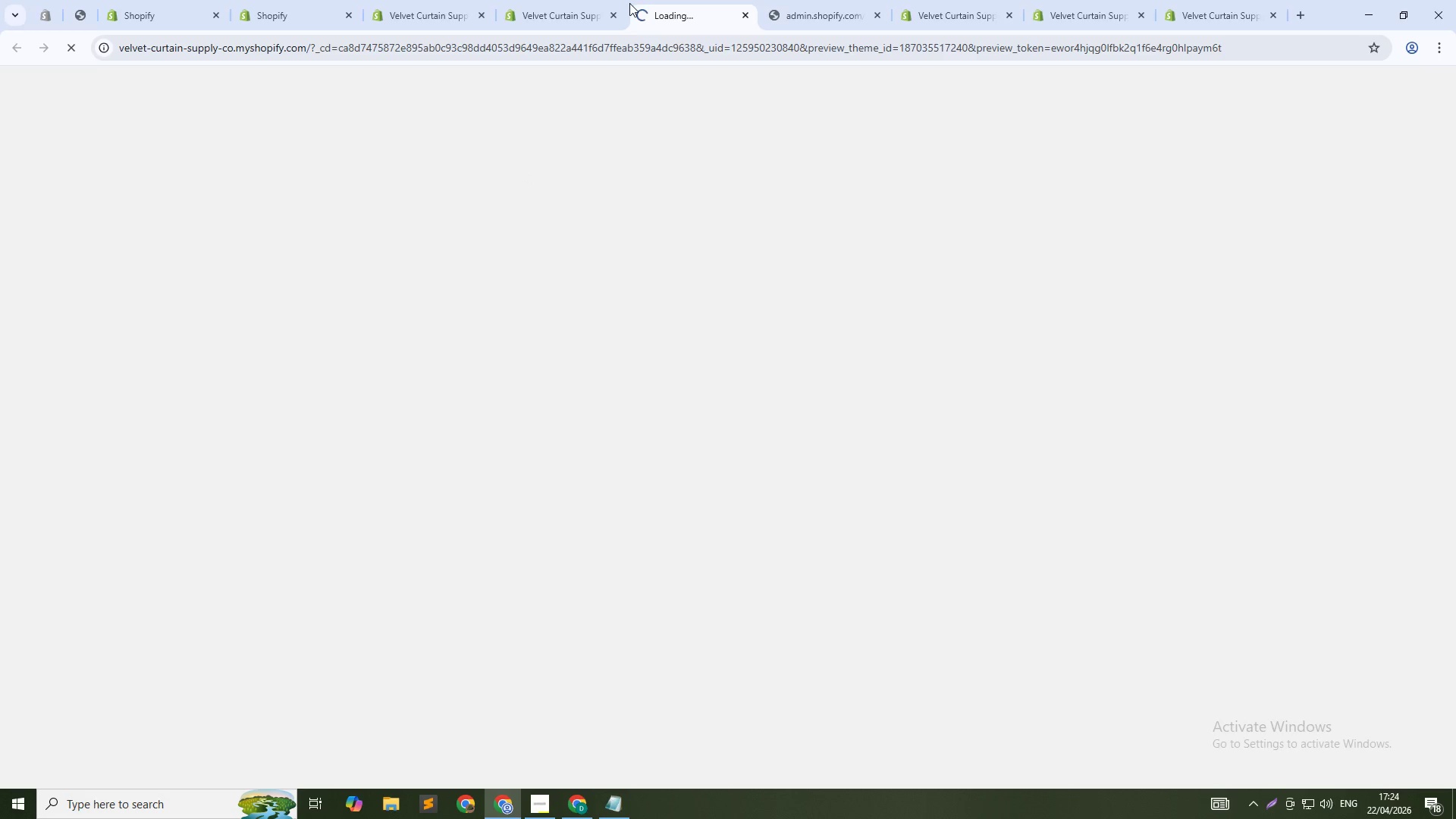 
key(Control+ControlLeft)
 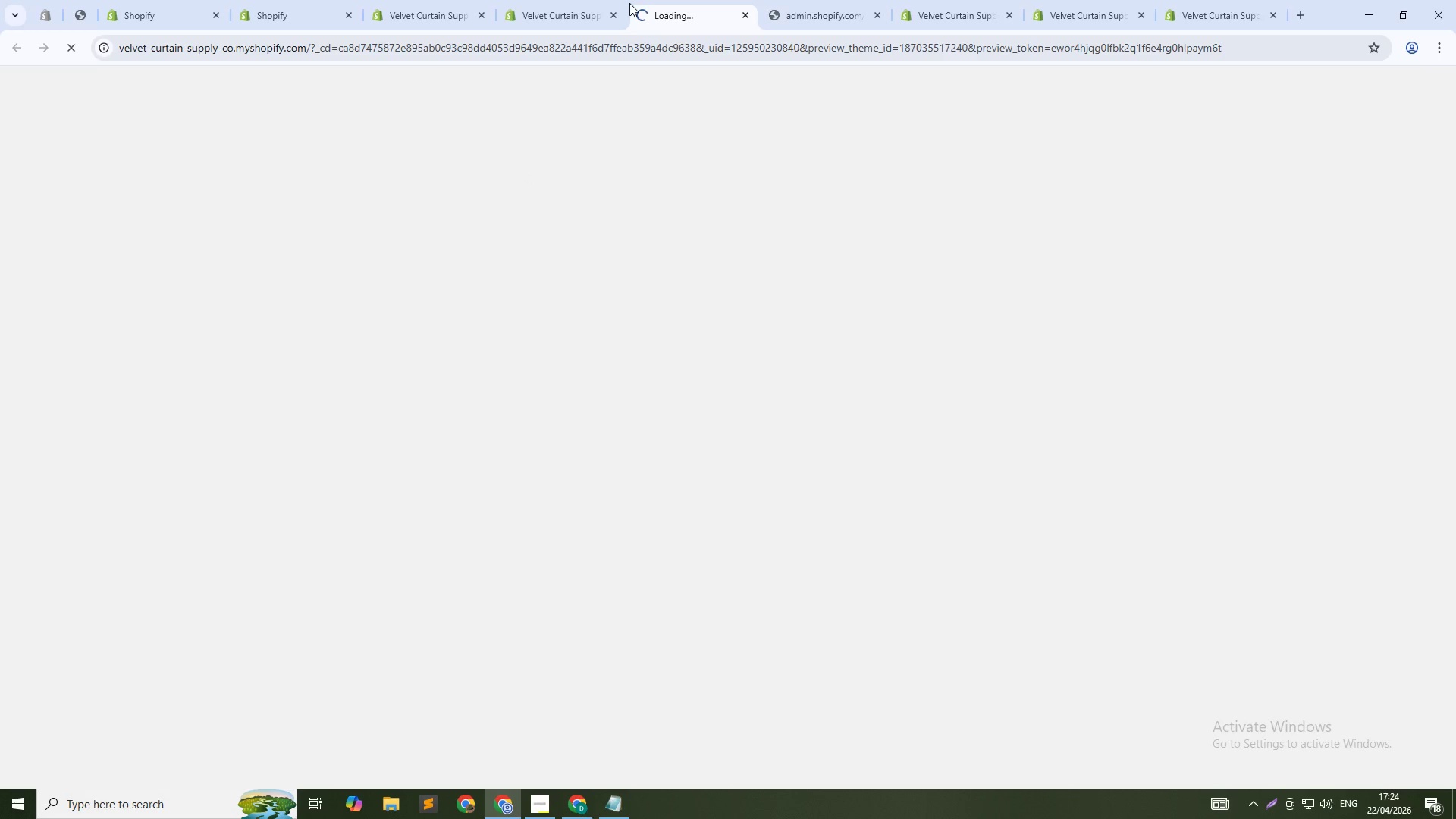 
key(Control+ControlLeft)
 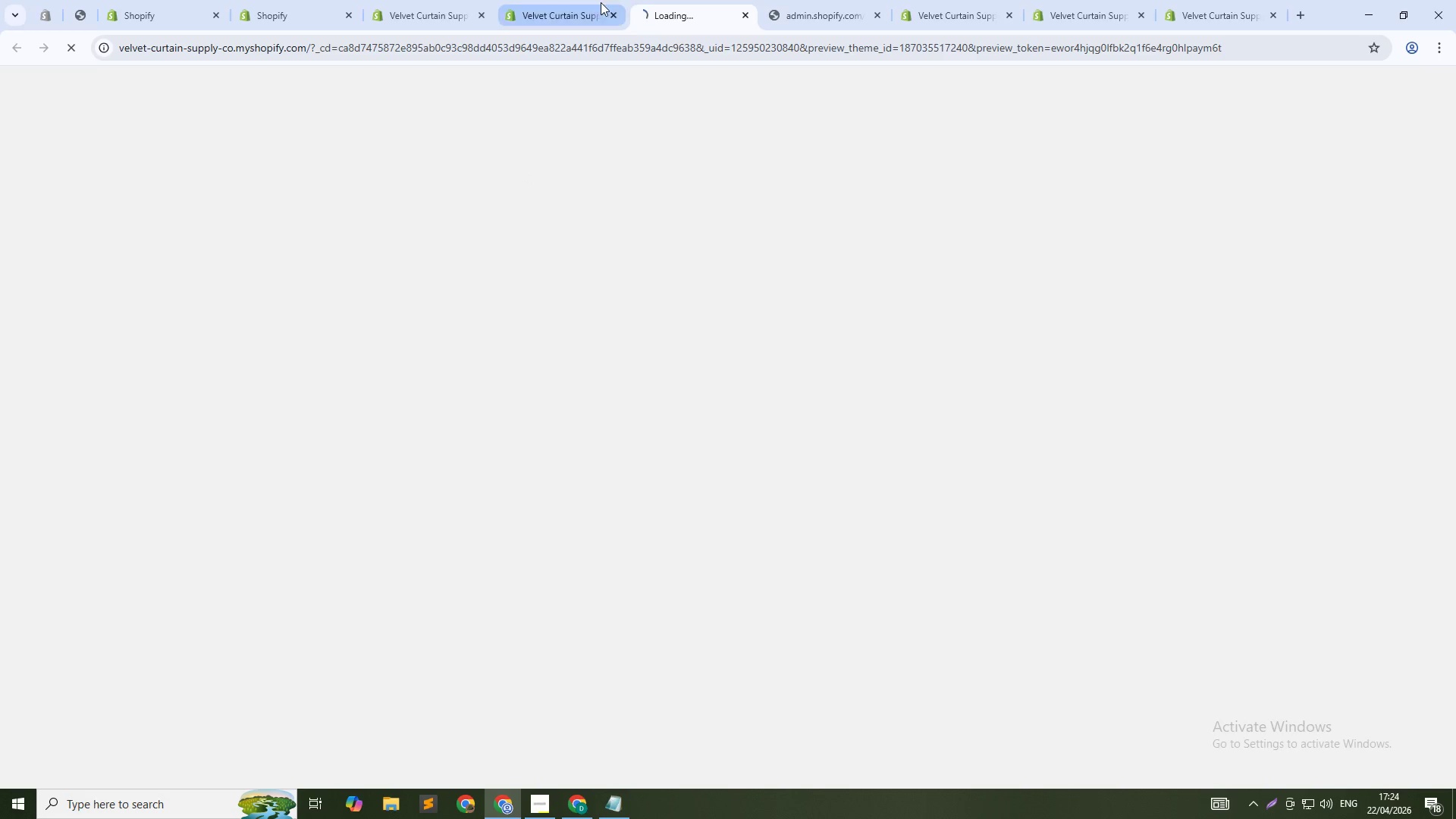 
key(Control+ControlLeft)
 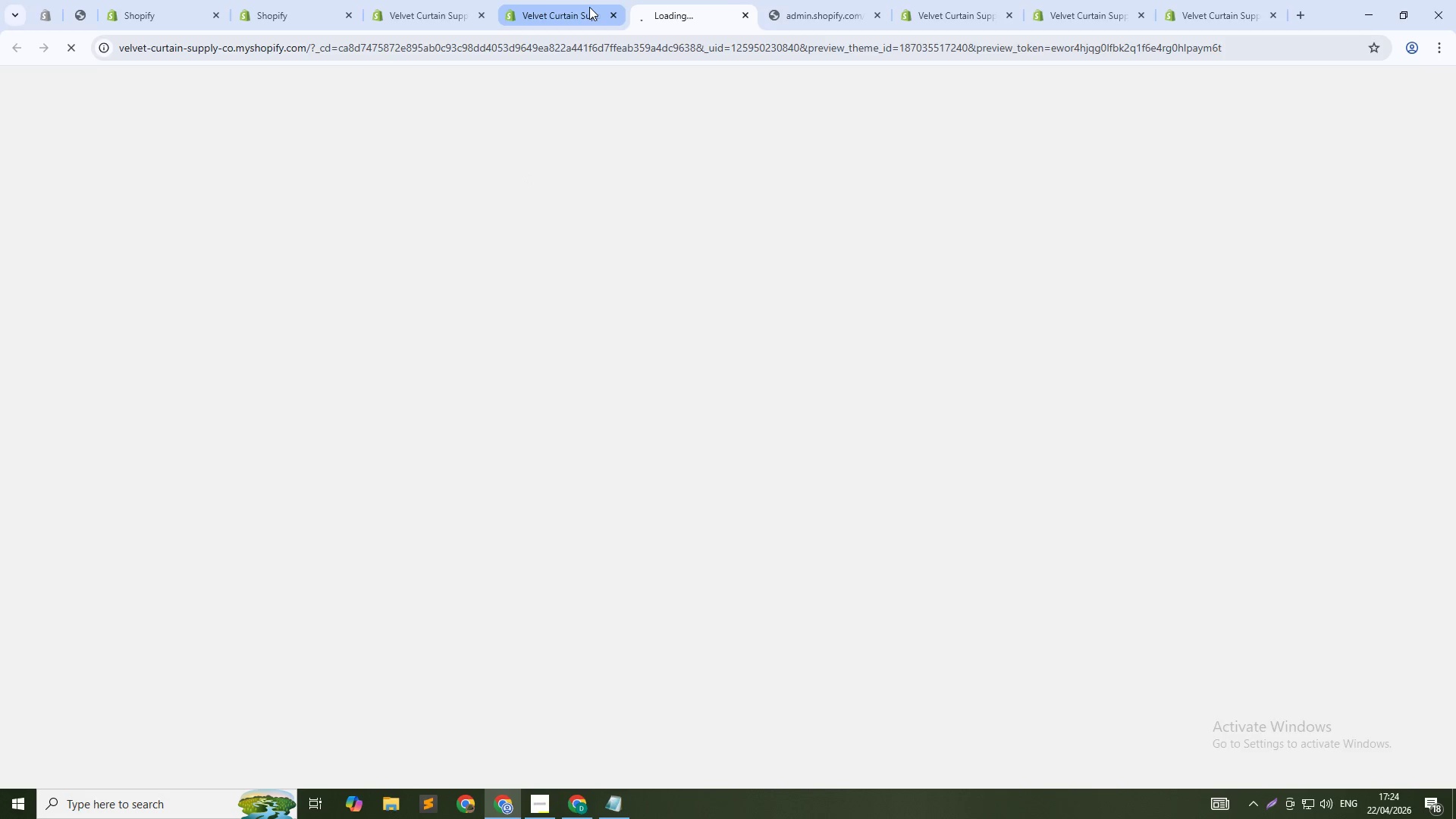 
left_click([589, 7])
 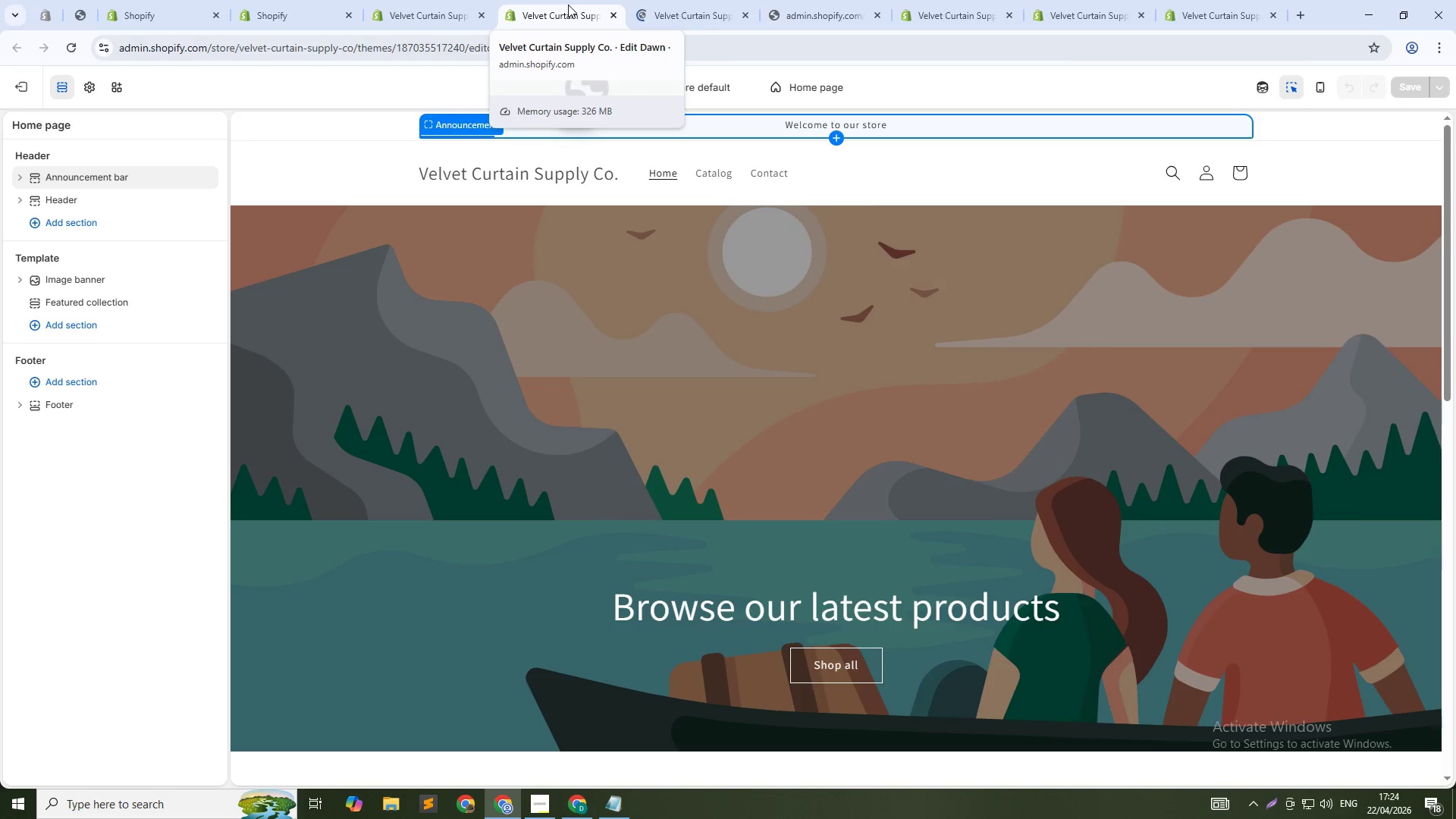 
left_click([444, 5])
 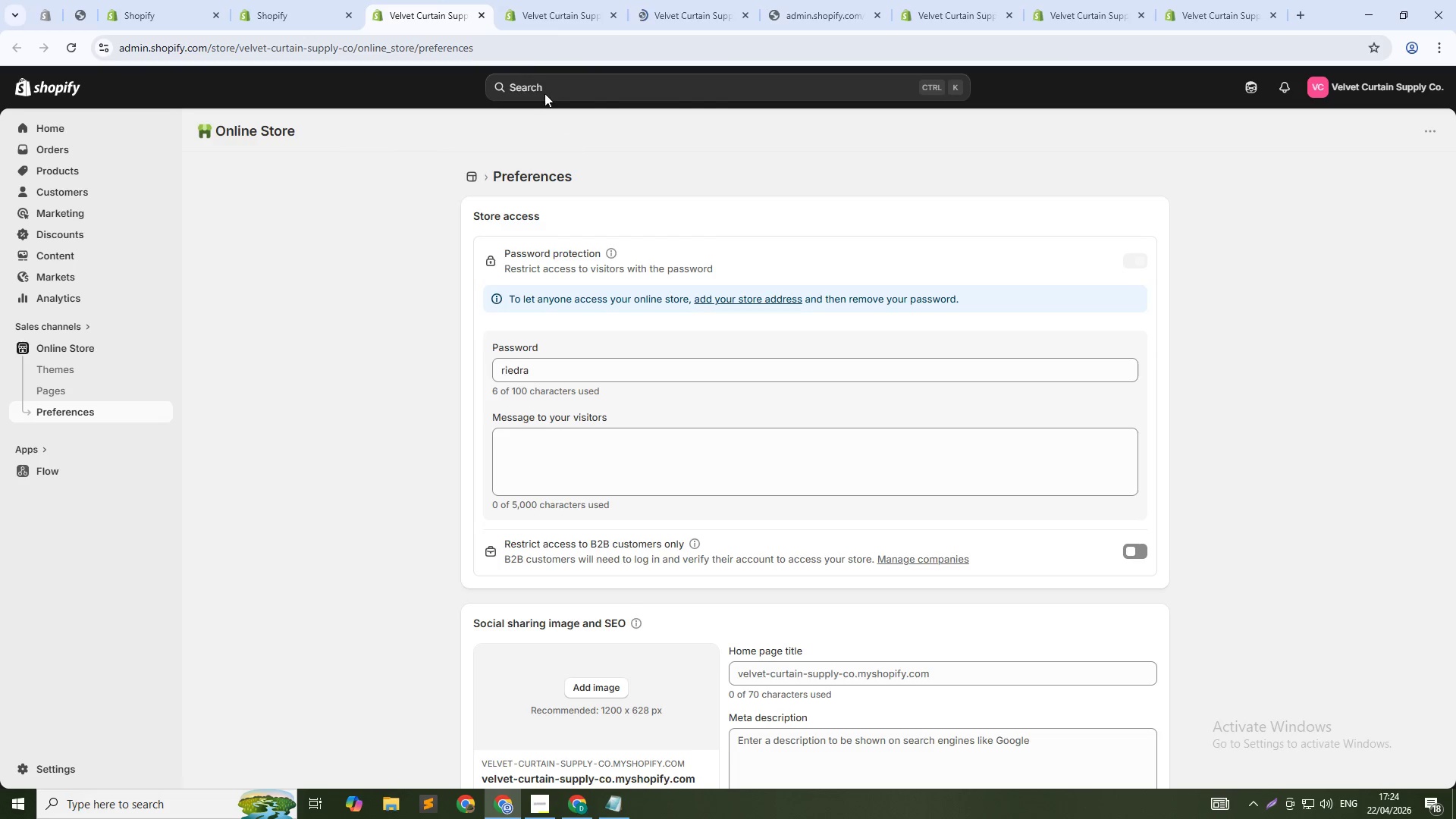 
left_click([543, 0])
 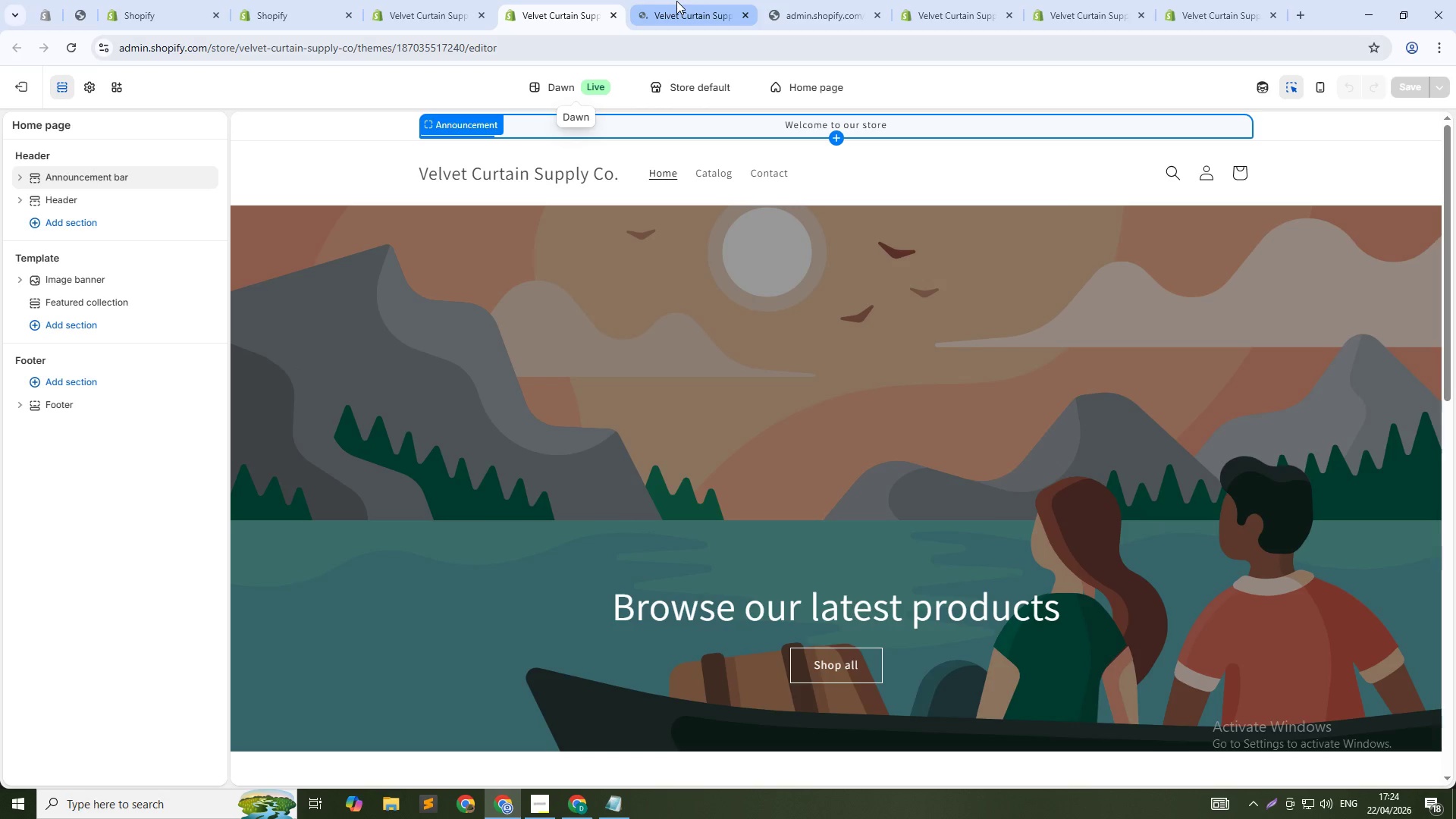 
left_click([676, 1])
 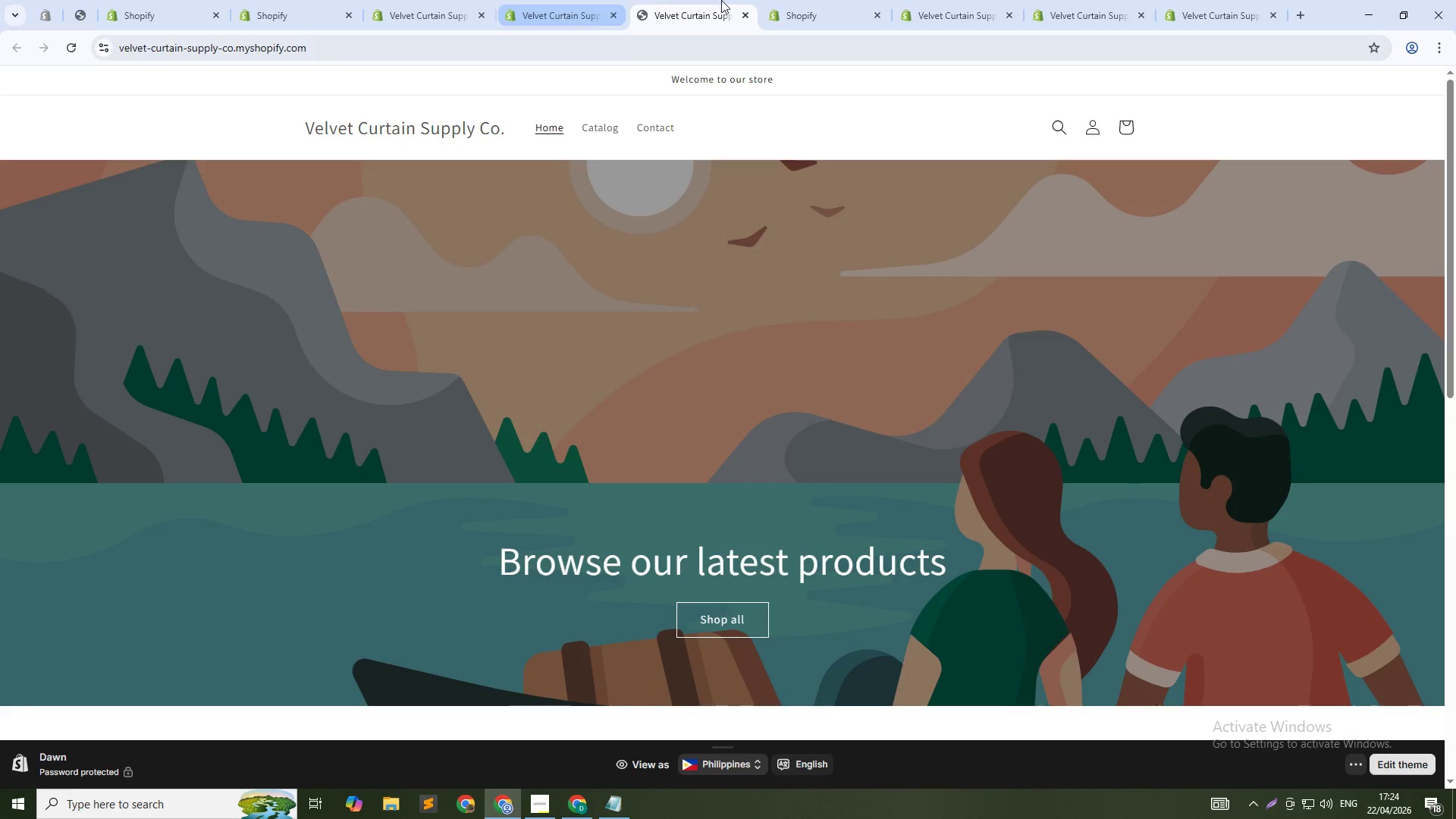 
left_click([777, 0])
 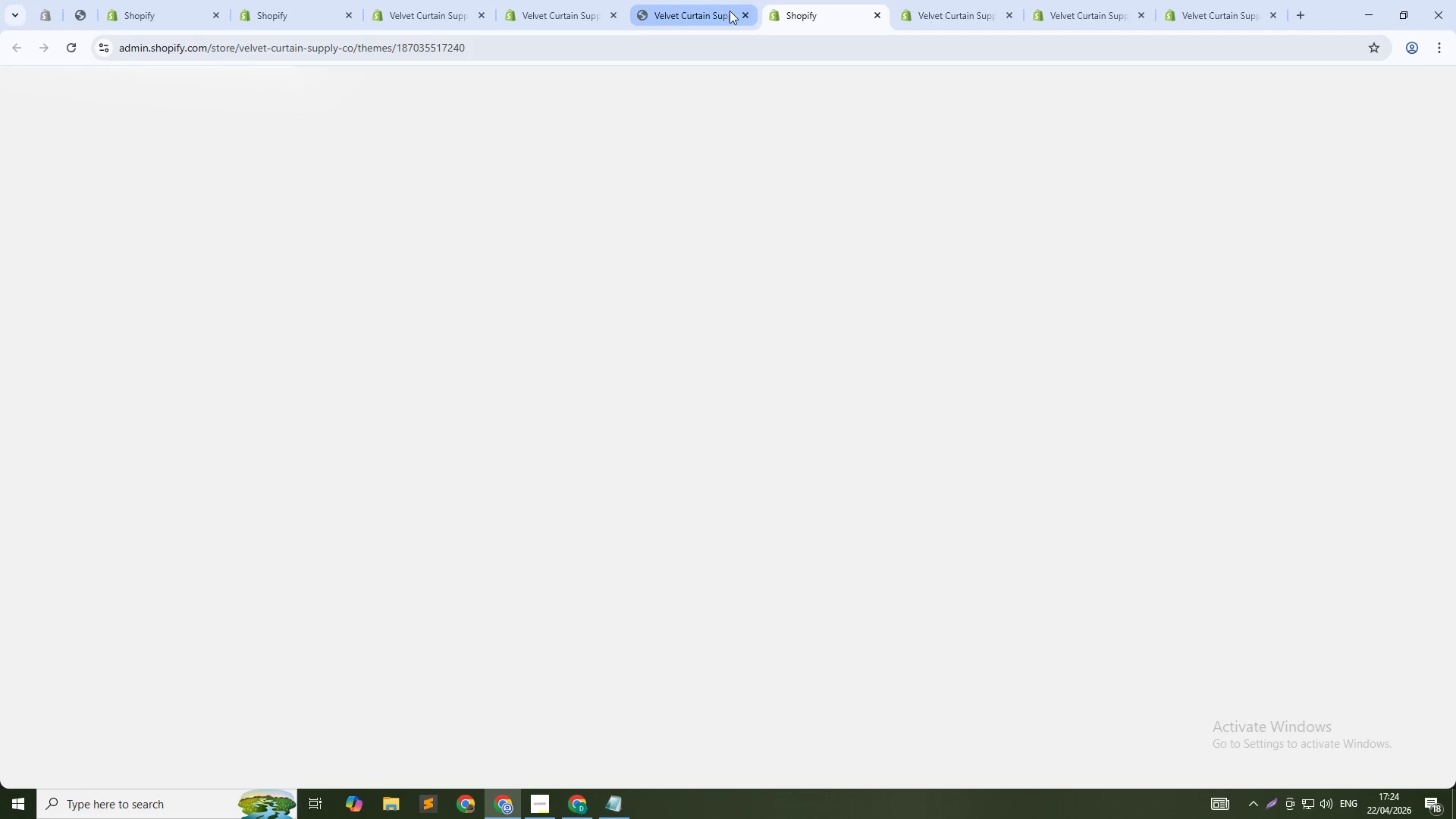 
left_click([695, 9])
 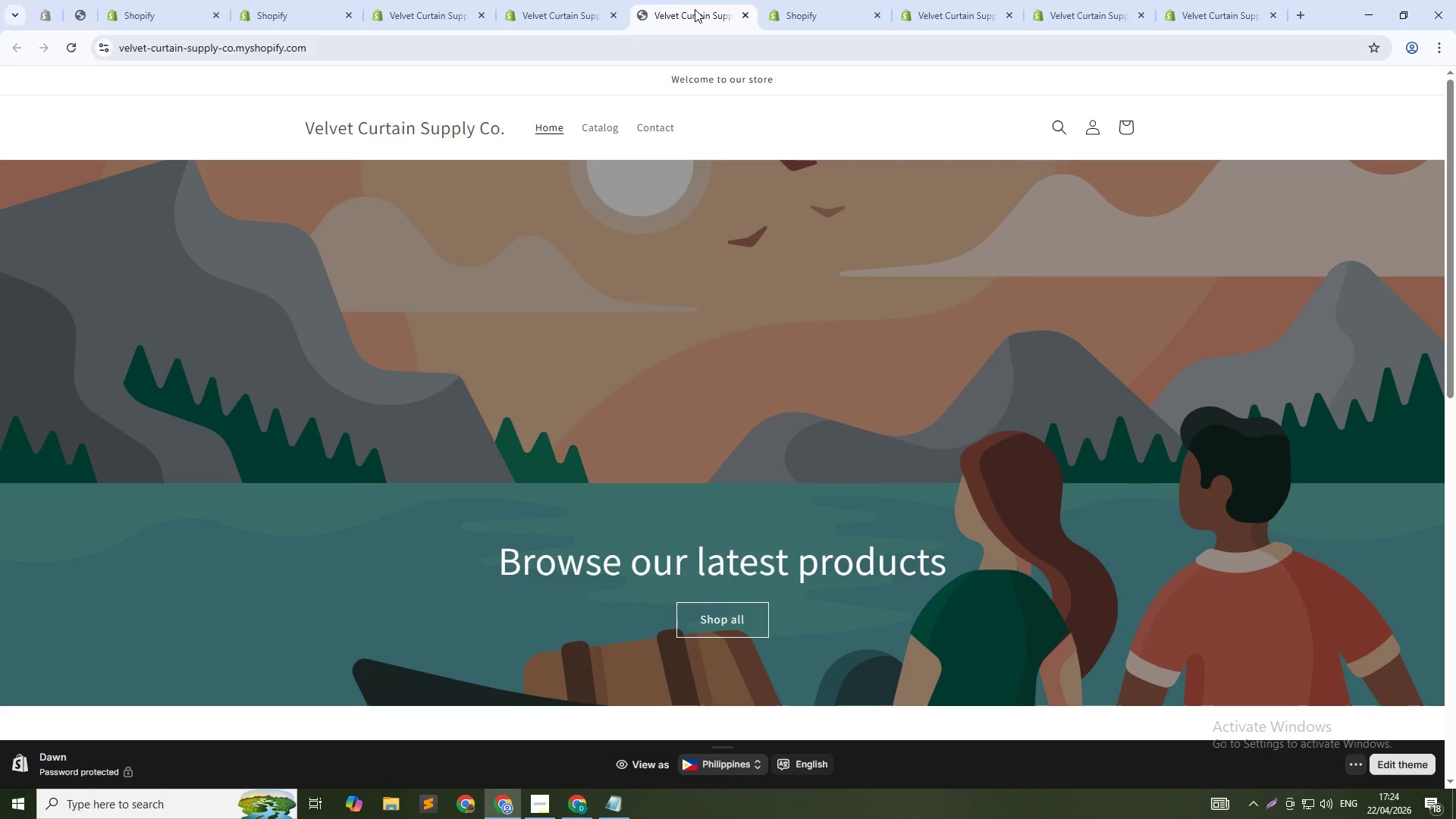 
left_click_drag(start_coordinate=[695, 9], to_coordinate=[802, 10])
 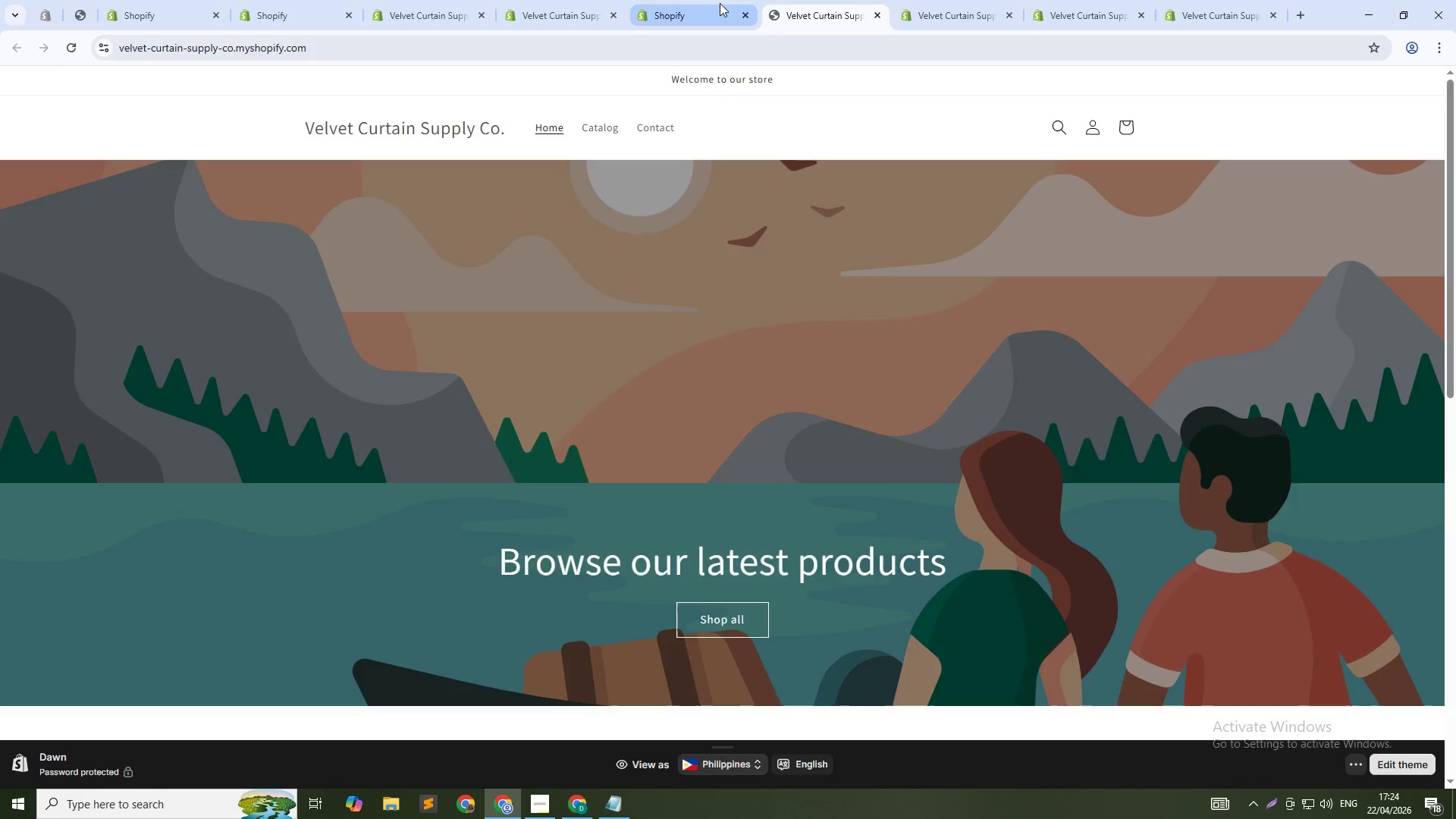 
left_click([720, 3])
 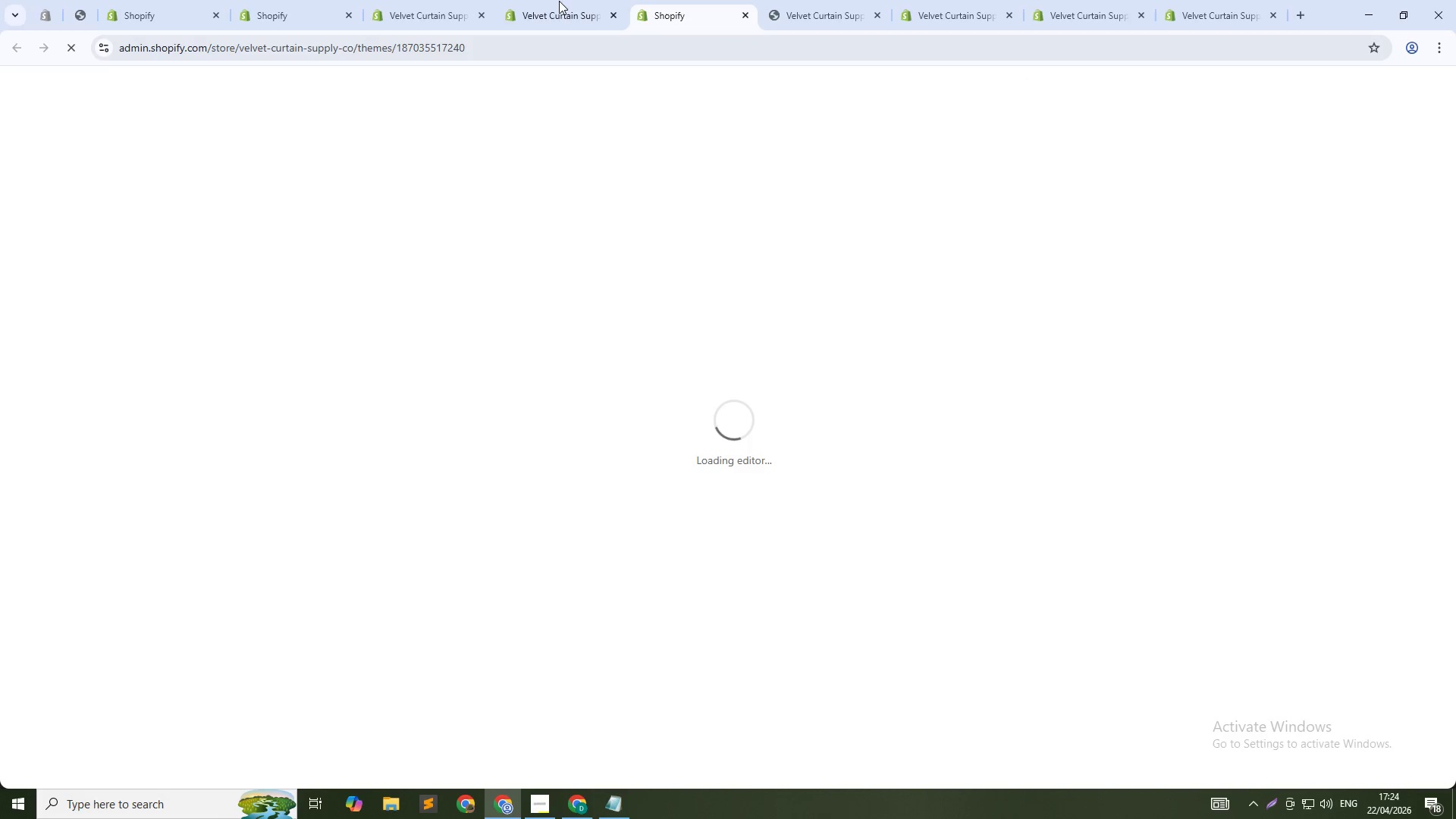 
left_click([542, 1])
 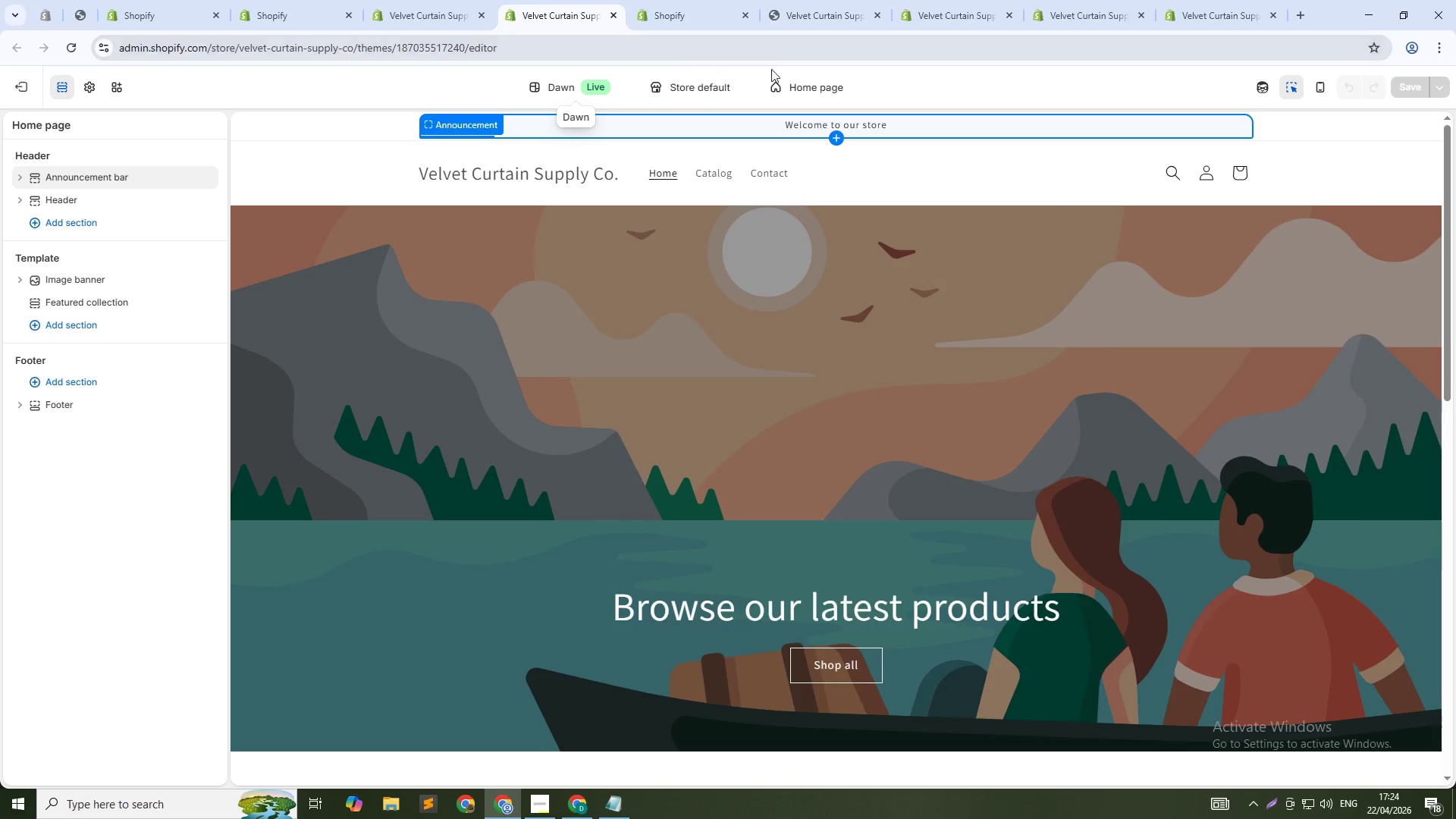 
left_click([796, 88])
 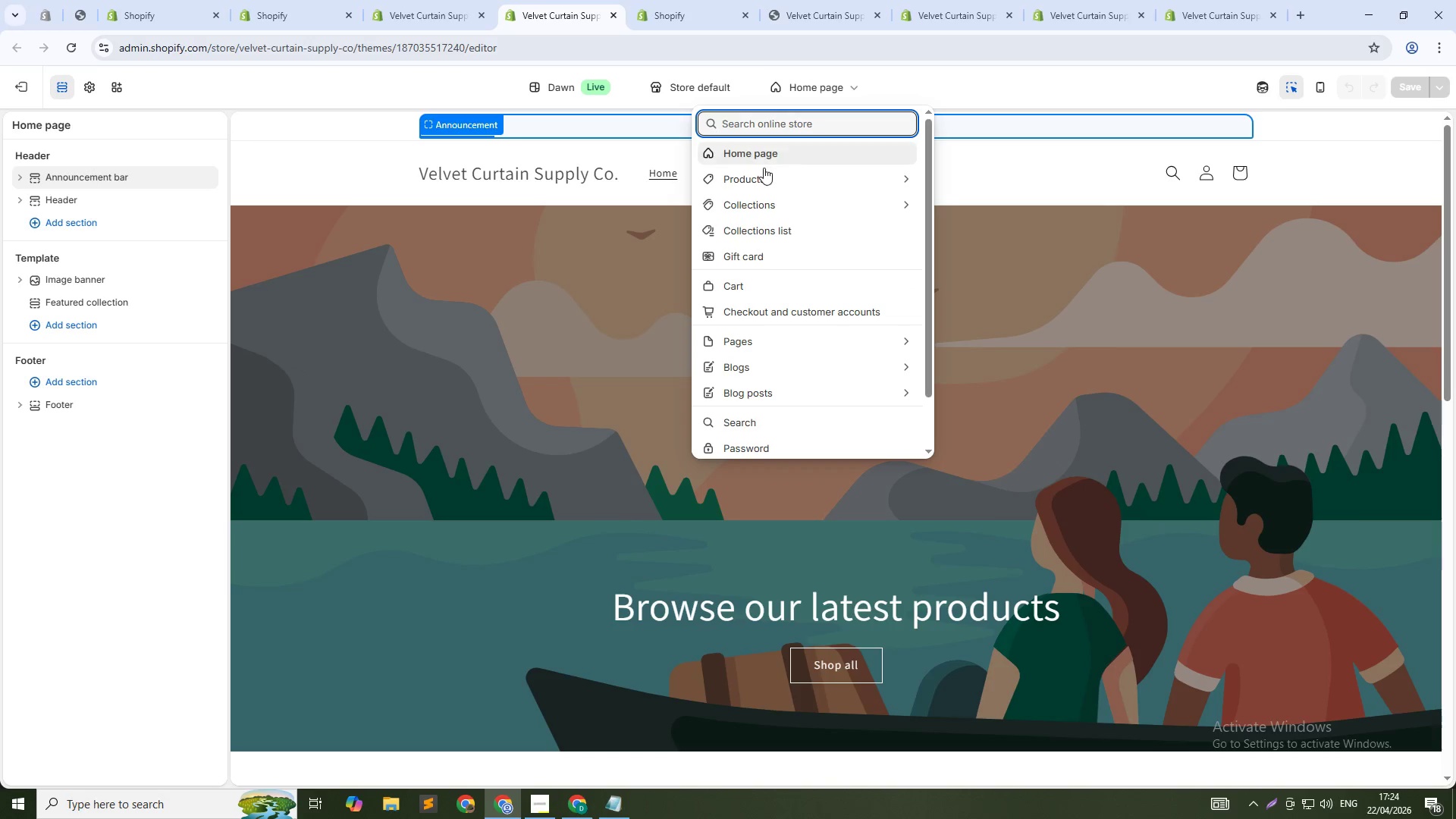 
left_click([763, 174])
 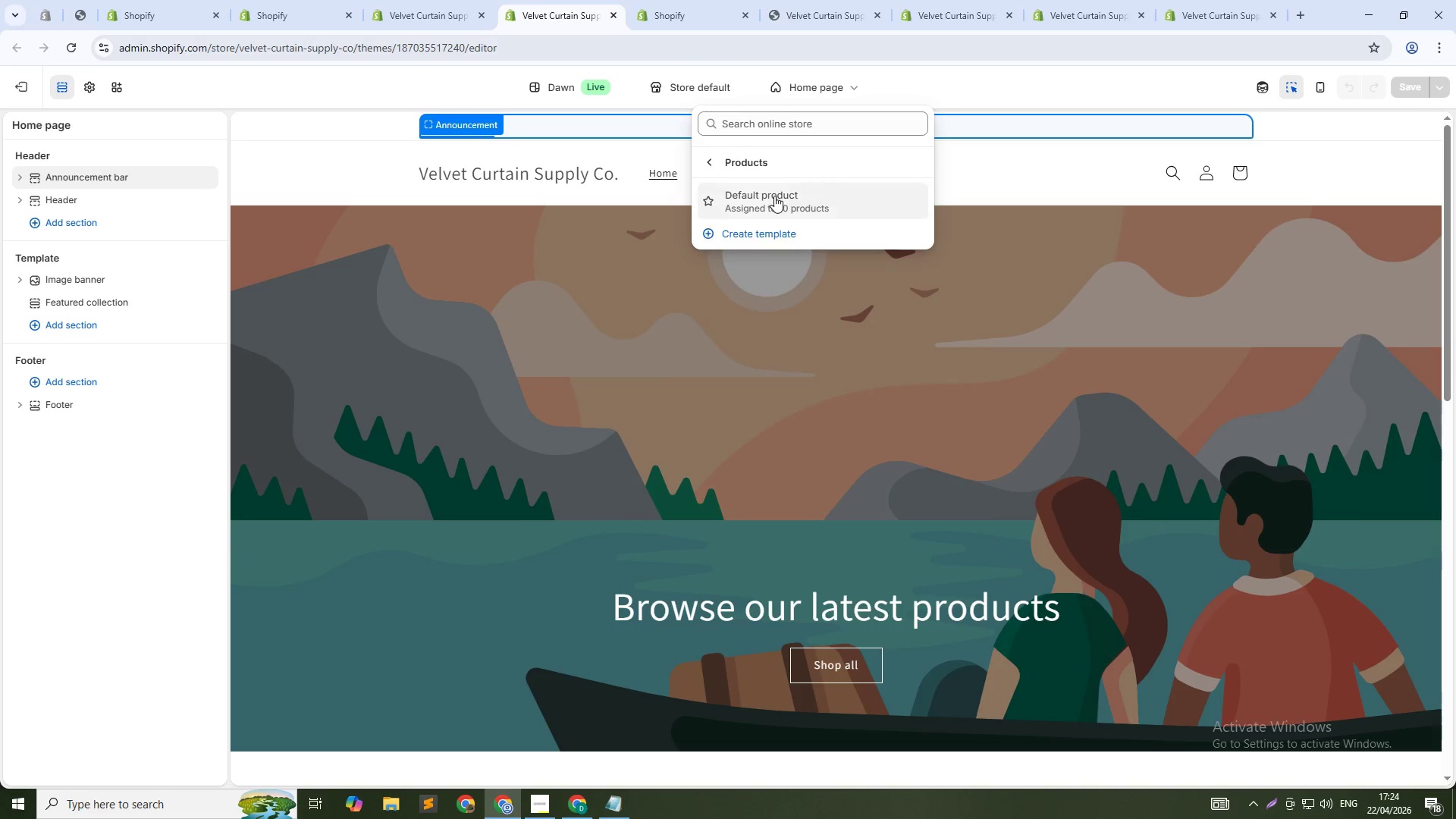 
left_click([776, 199])
 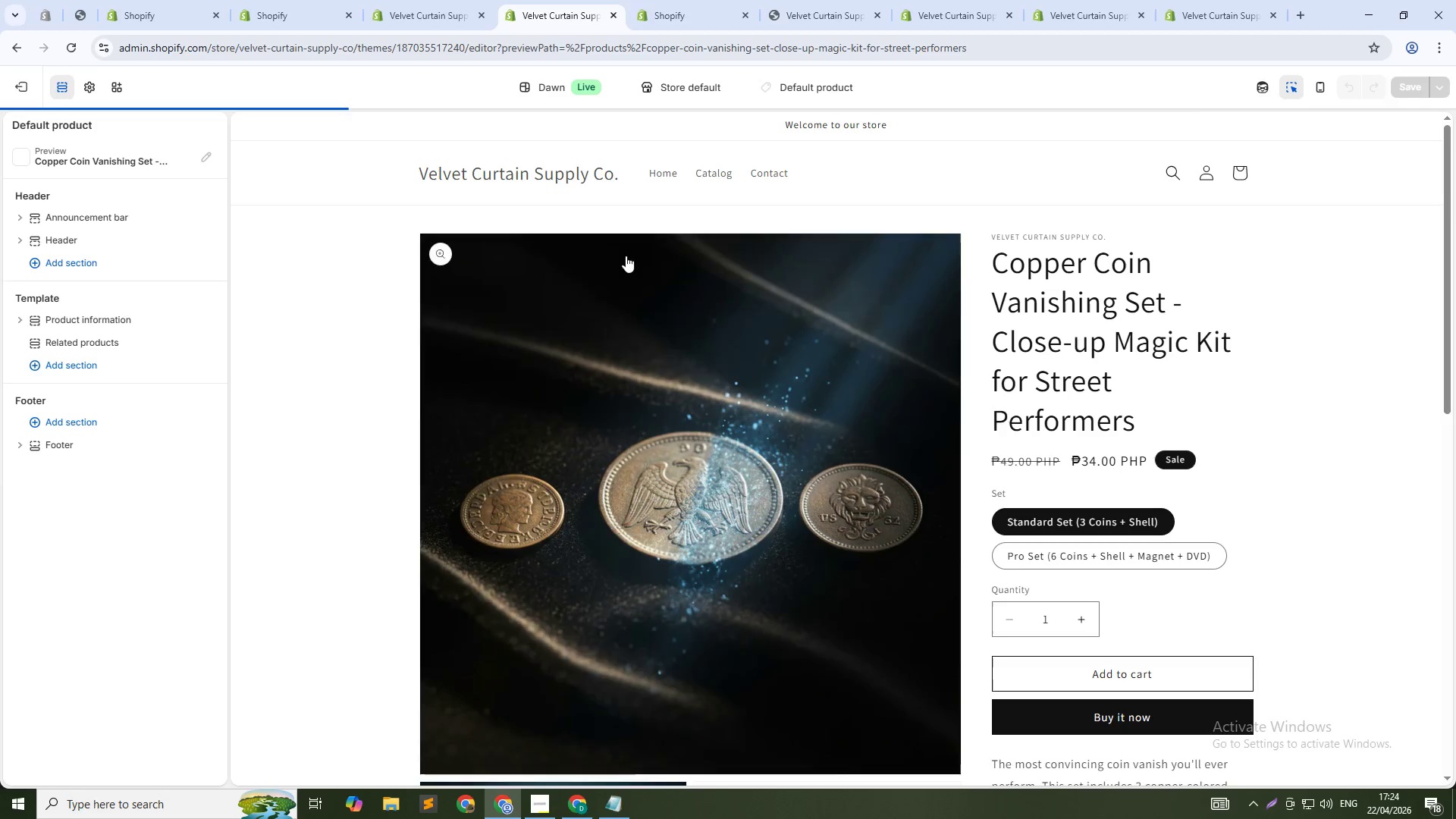 
left_click([96, 314])
 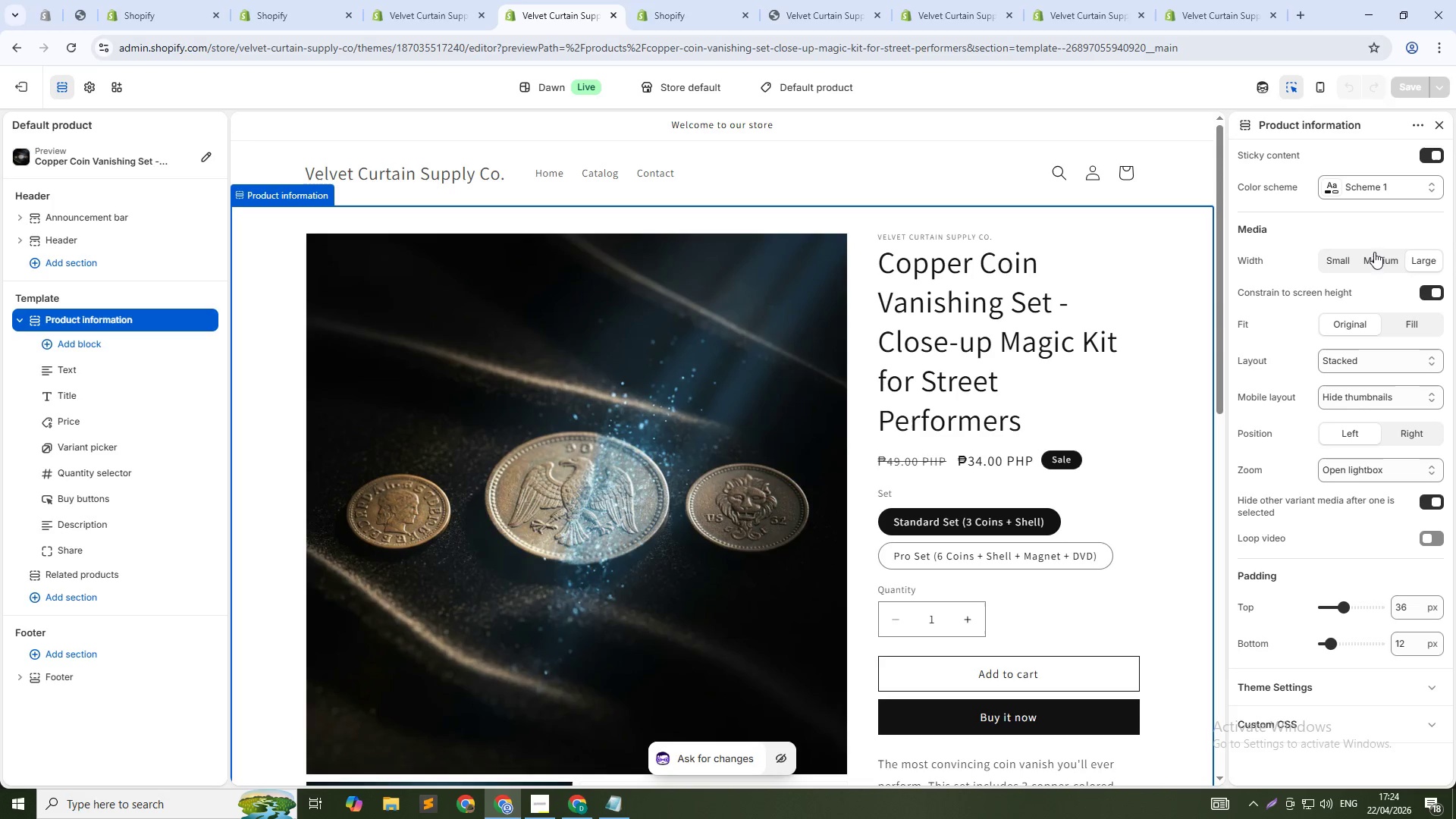 
left_click([1378, 256])
 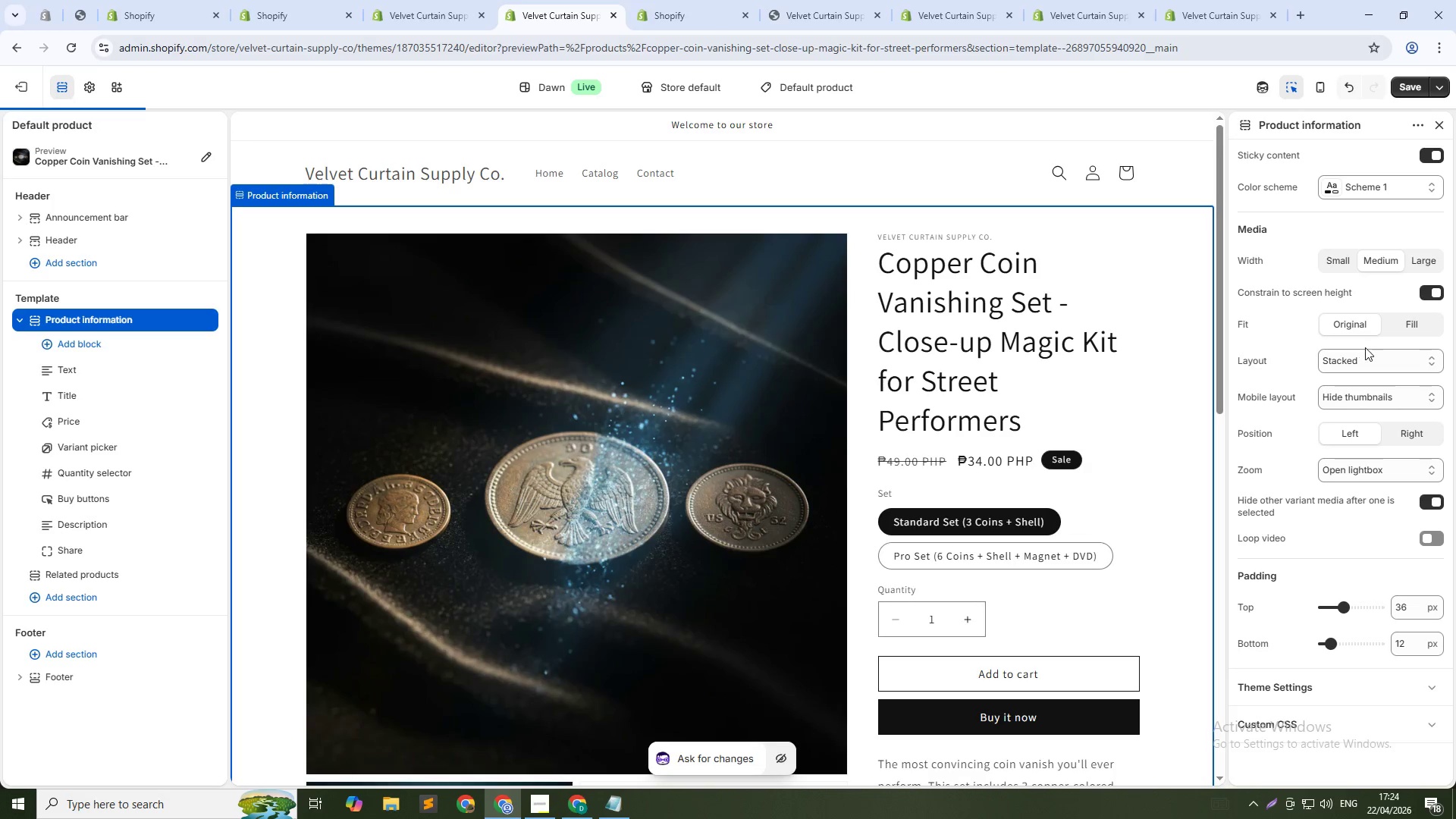 
left_click([1368, 355])
 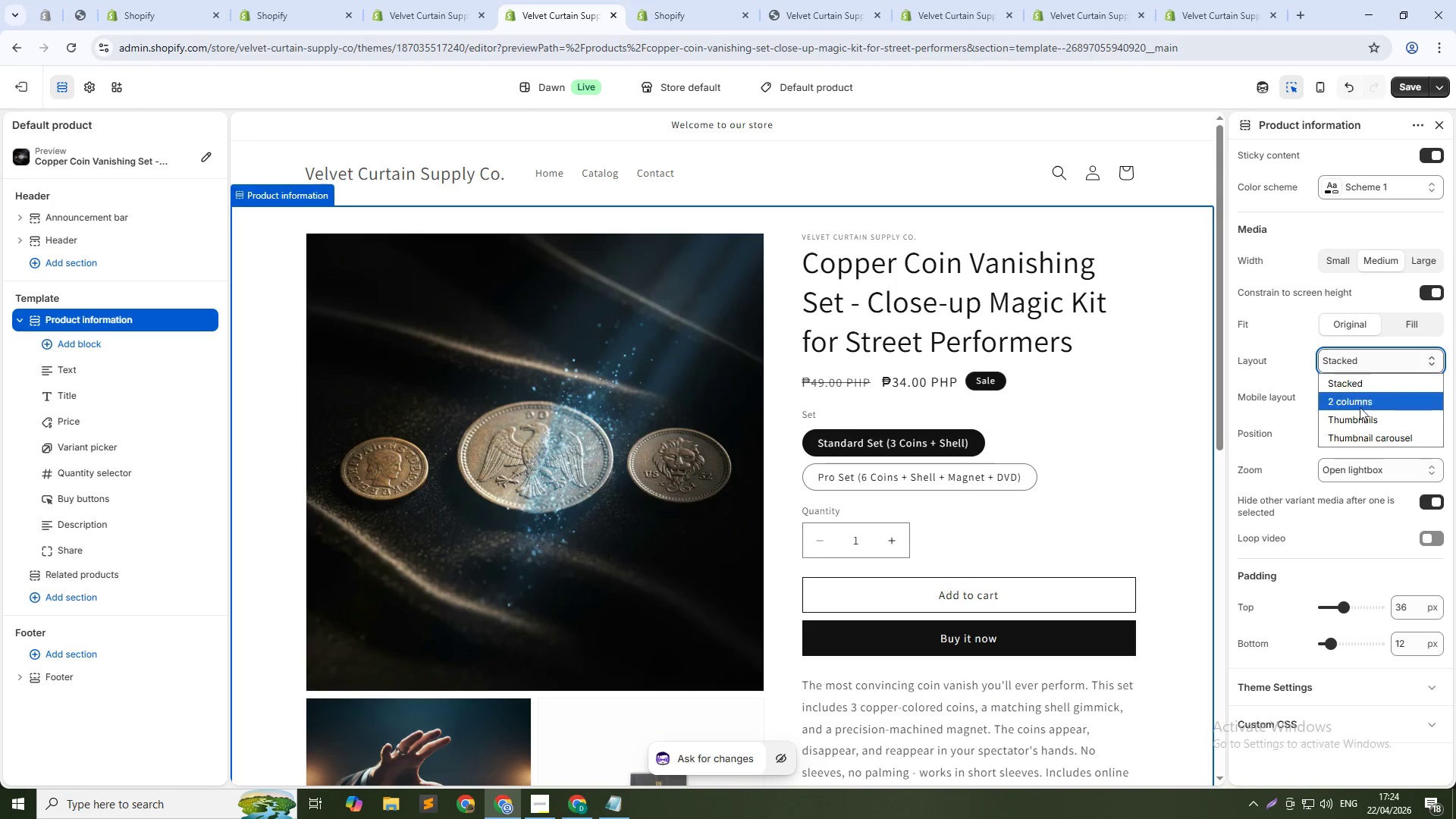 
left_click([1359, 411])
 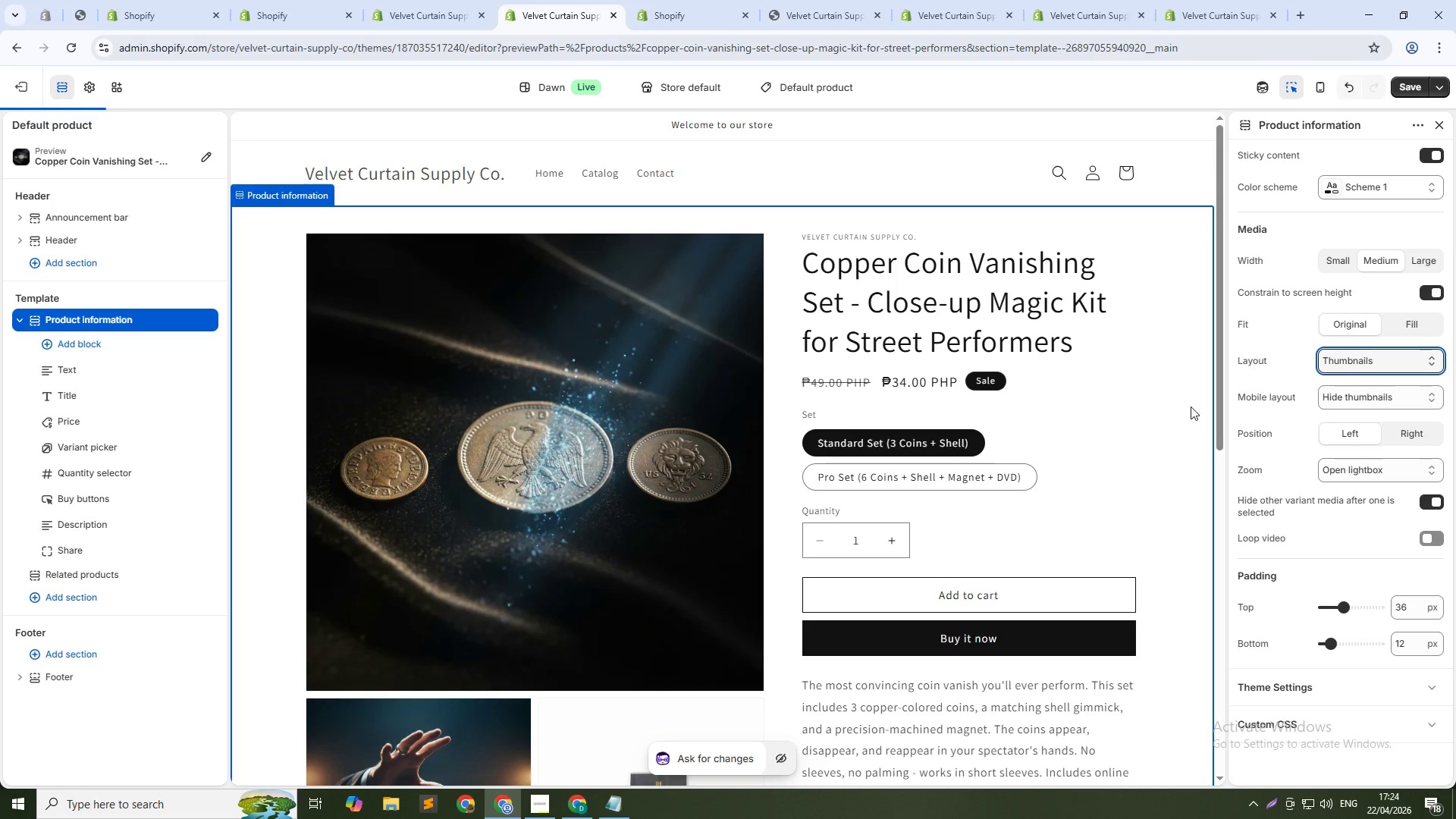 
scroll: coordinate [1103, 410], scroll_direction: down, amount: 4.0
 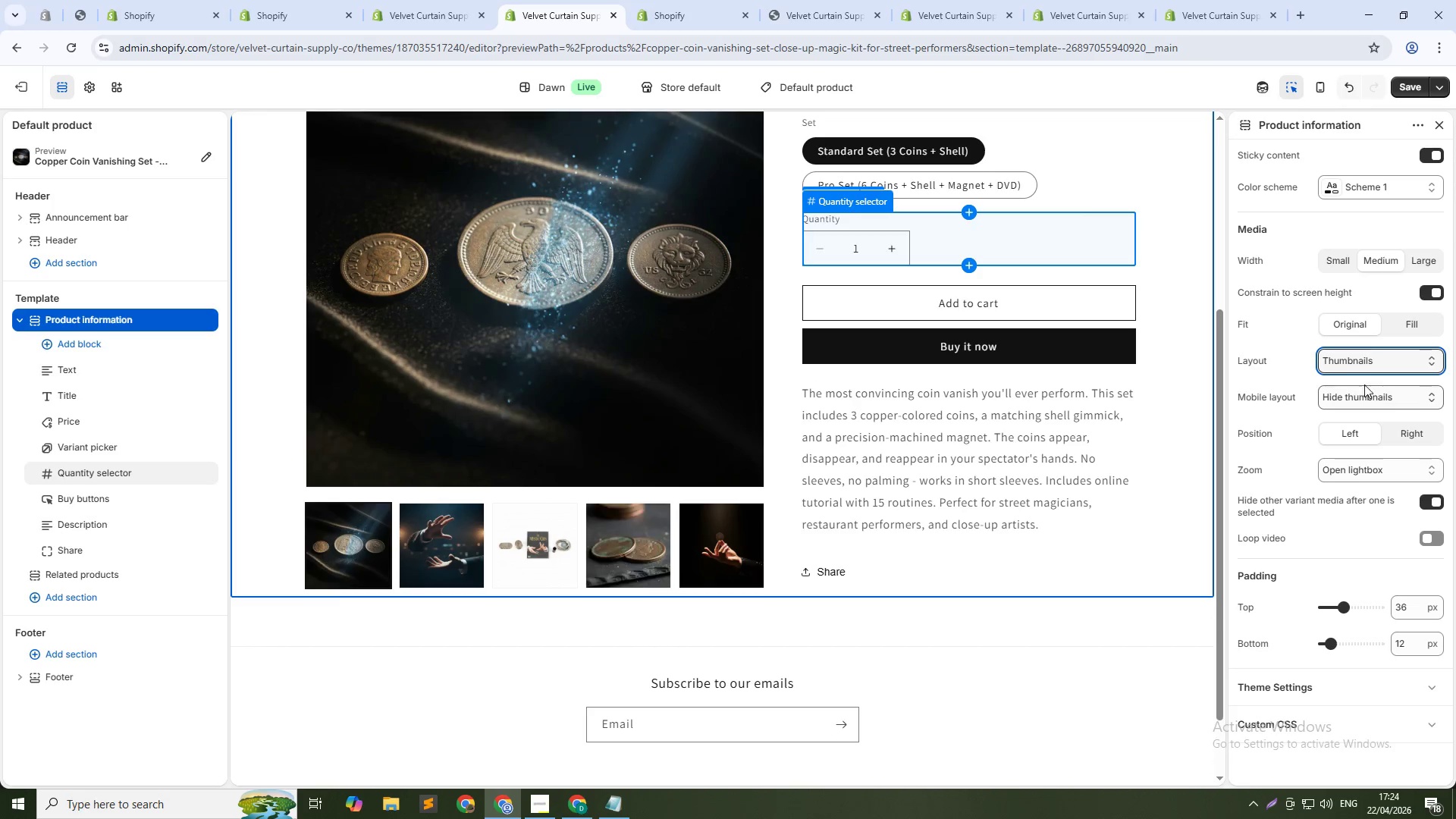 
left_click([1379, 357])
 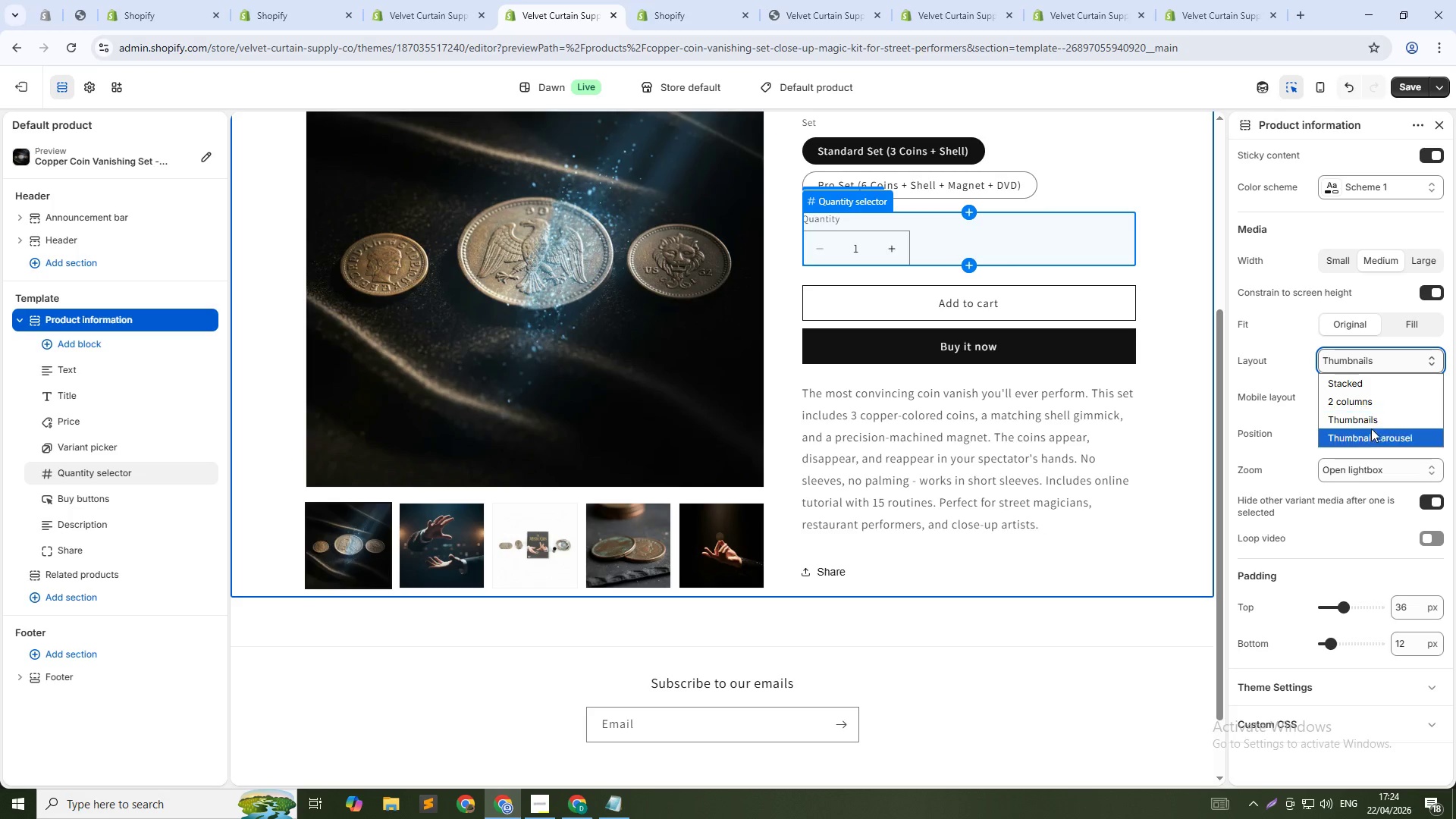 
left_click([1371, 435])
 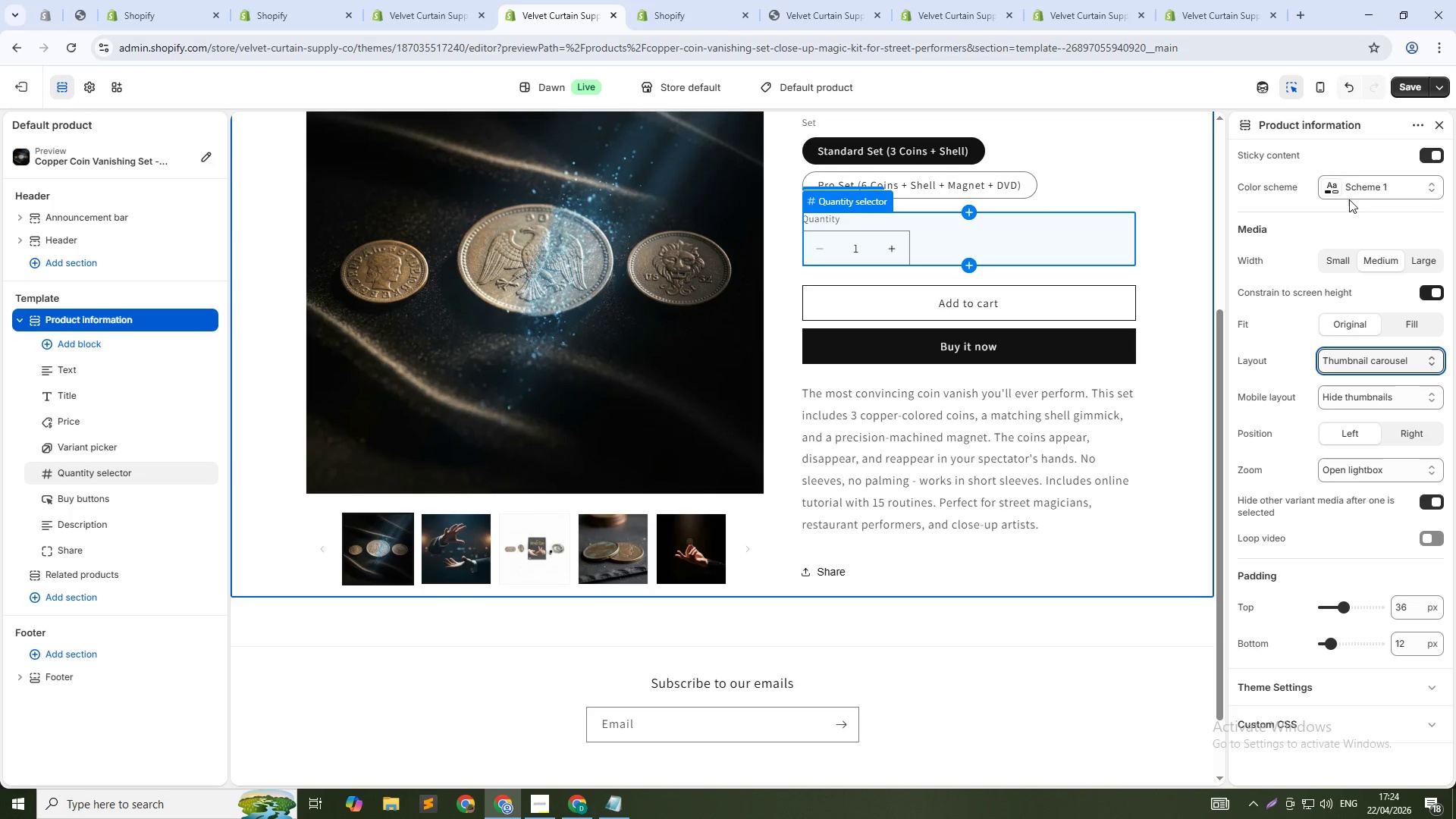 
wait(6.45)
 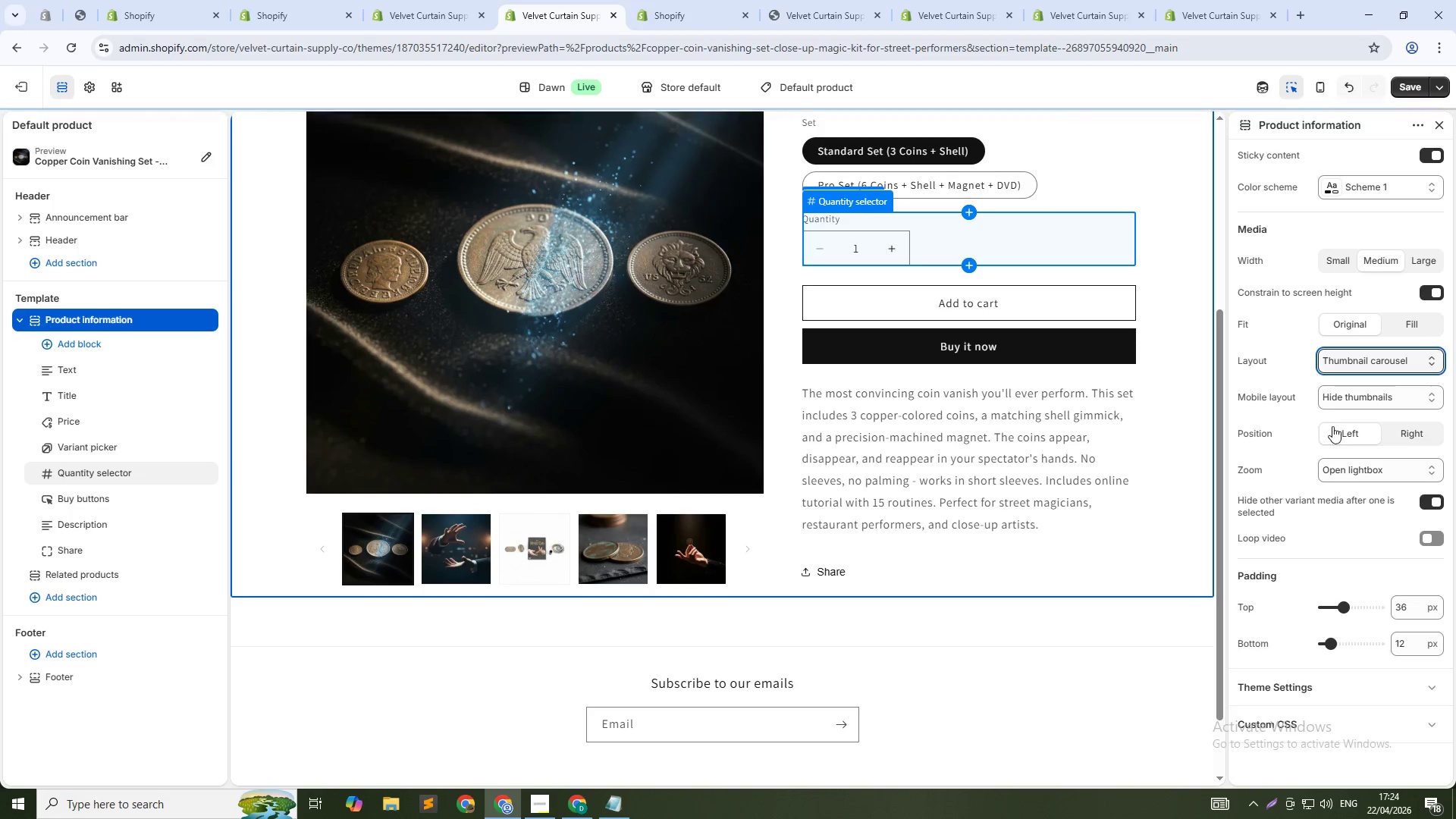 
left_click([1414, 86])
 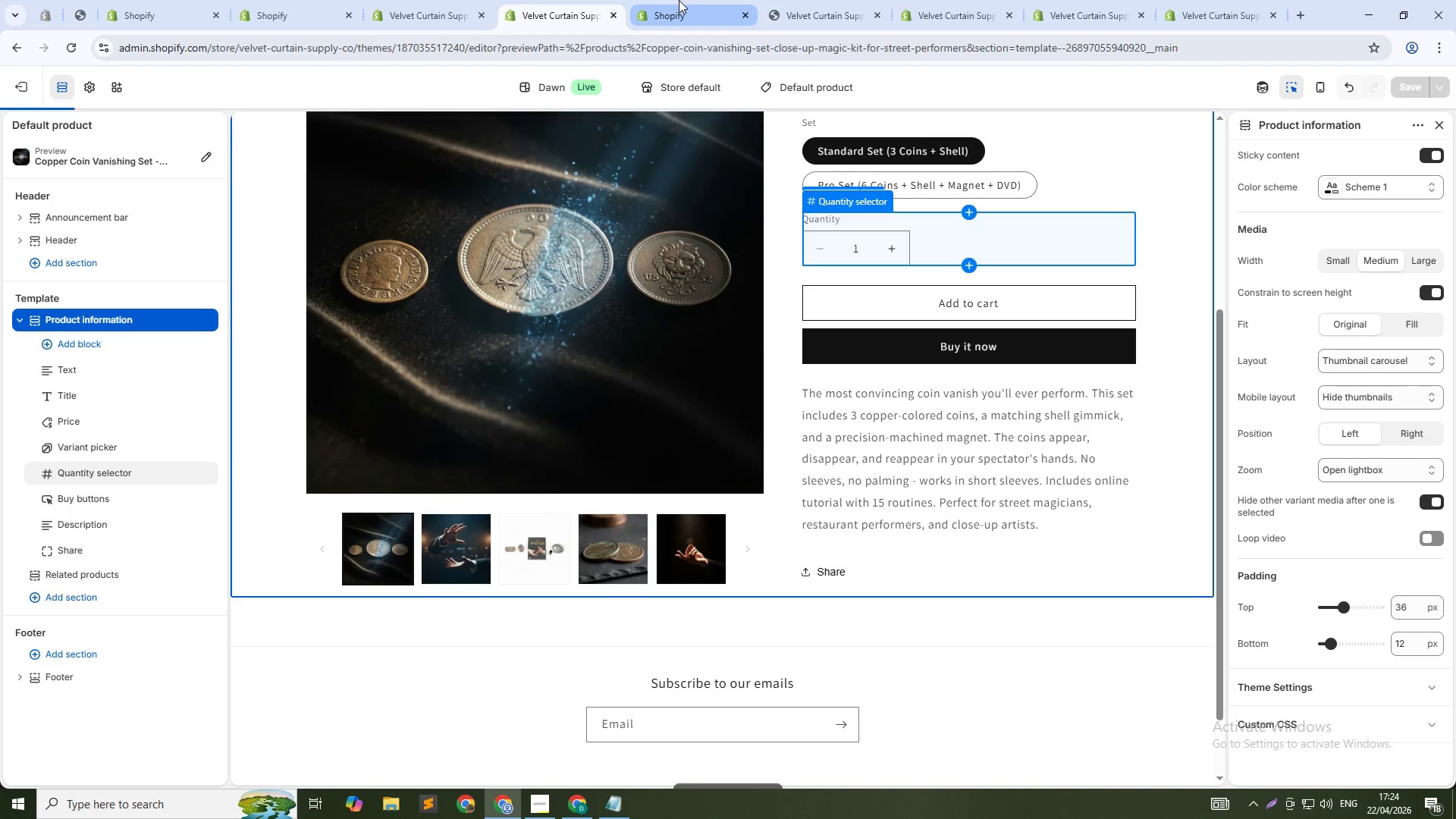 
left_click([679, 0])
 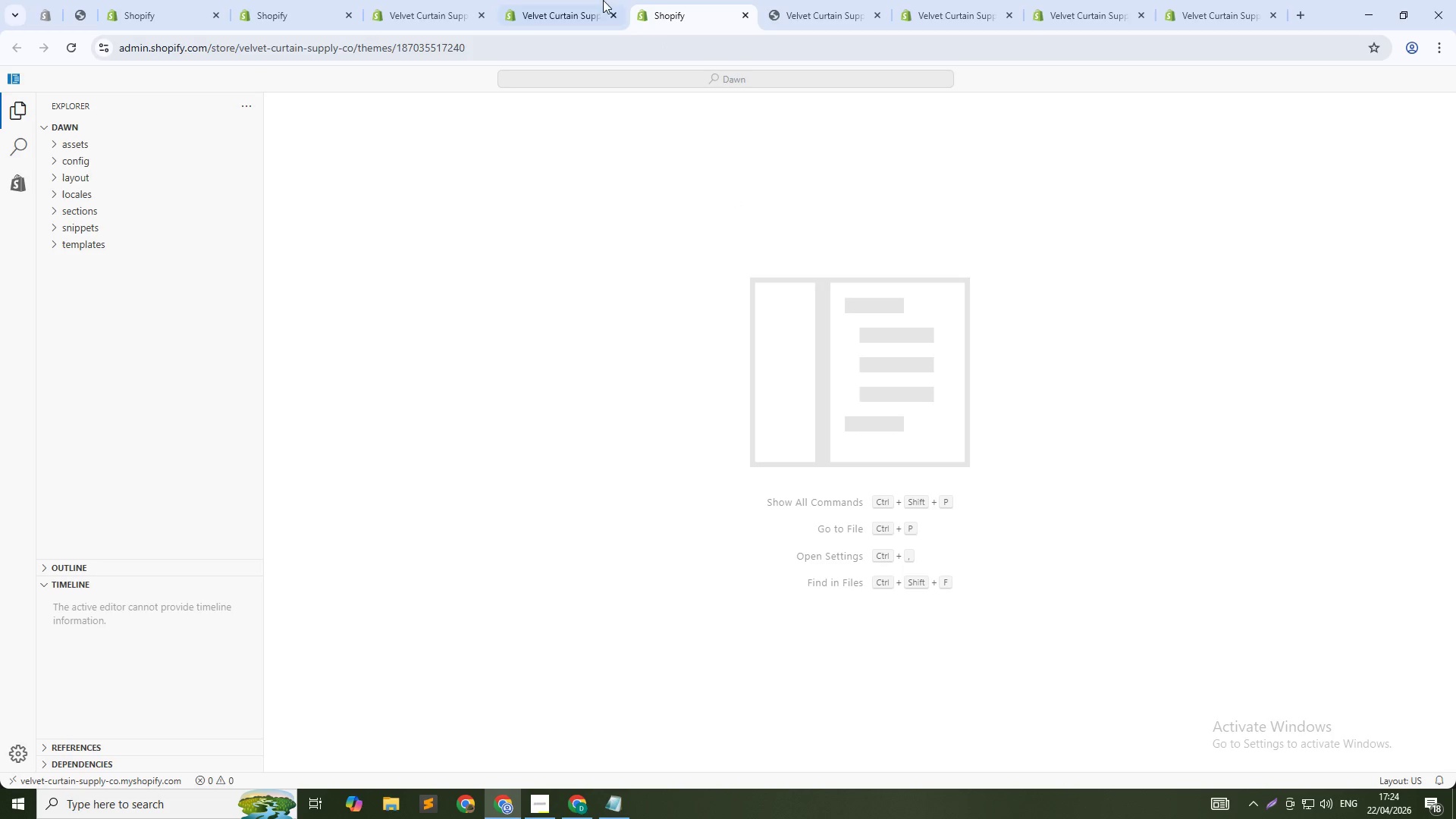 
left_click([576, 0])
 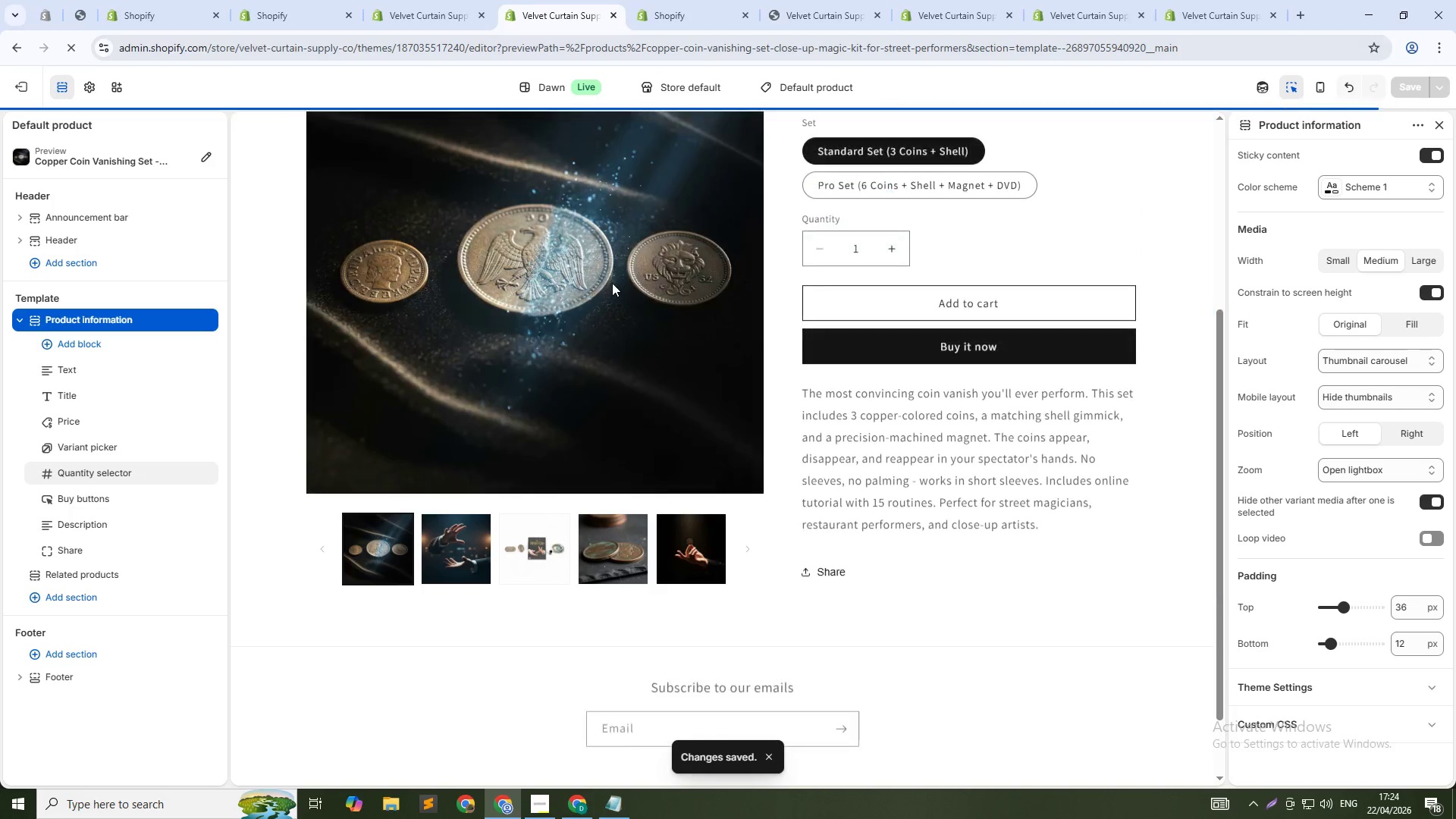 
scroll: coordinate [613, 284], scroll_direction: up, amount: 9.0
 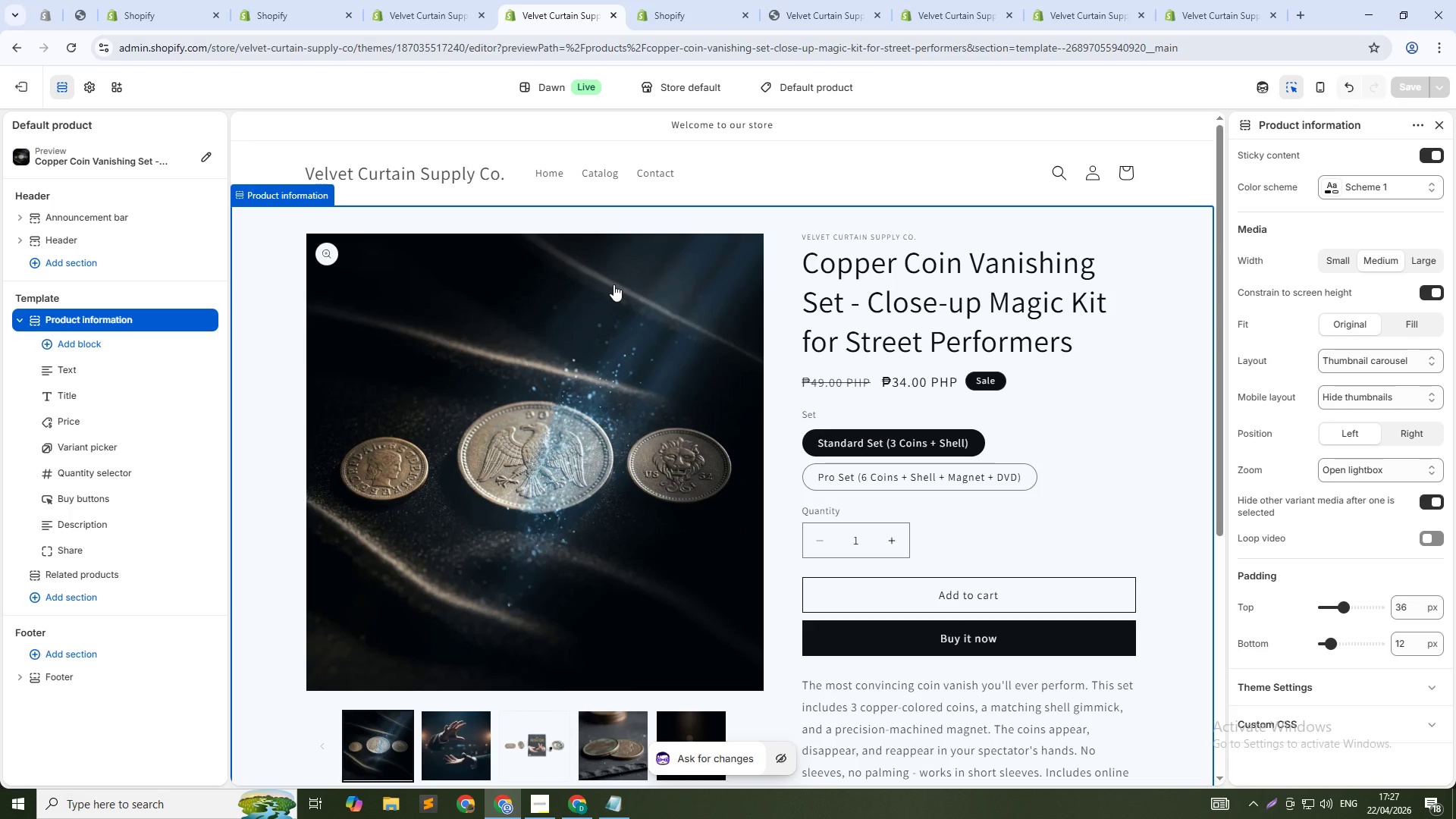 
wait(149.36)
 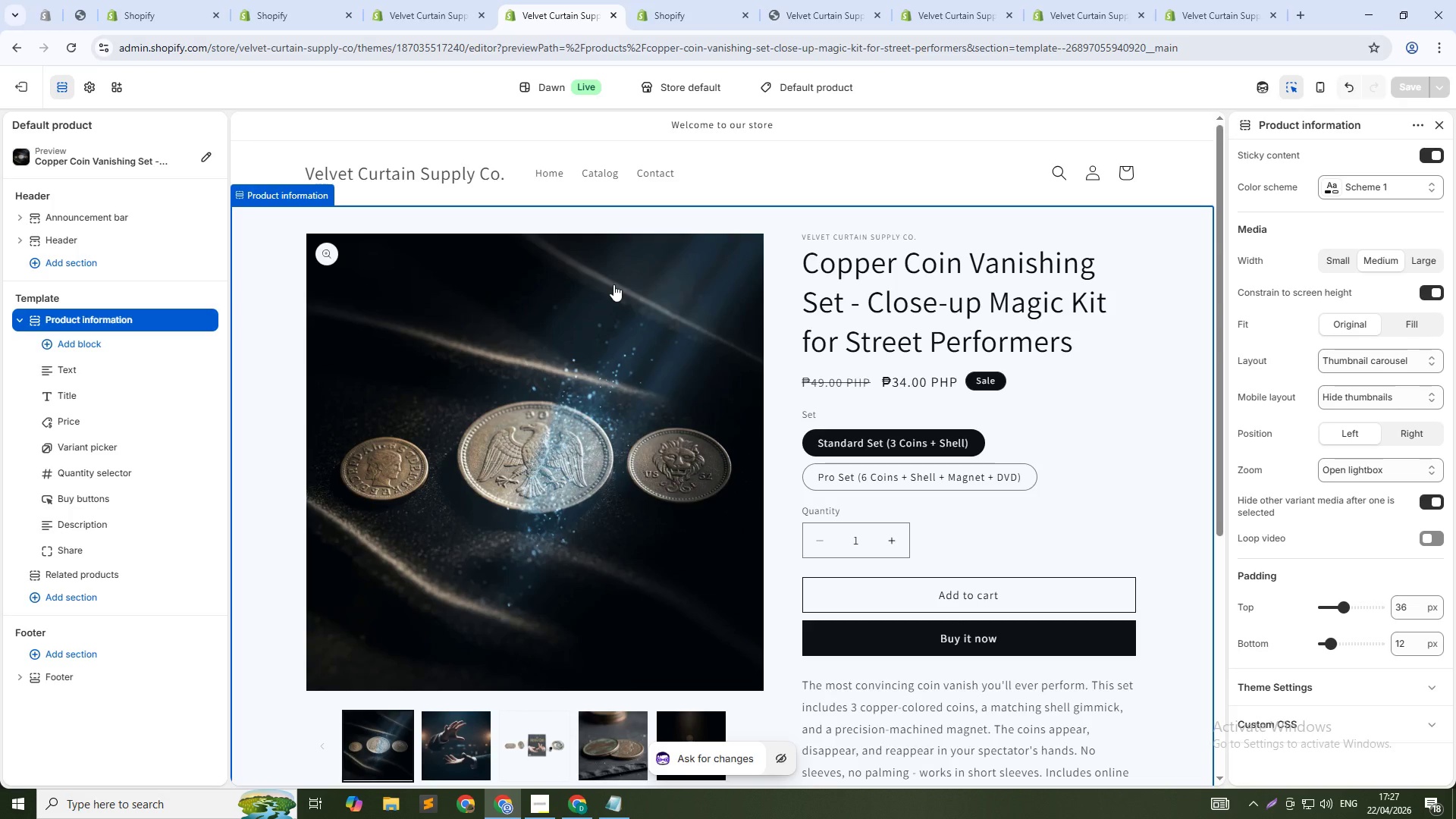 
left_click([896, 0])
 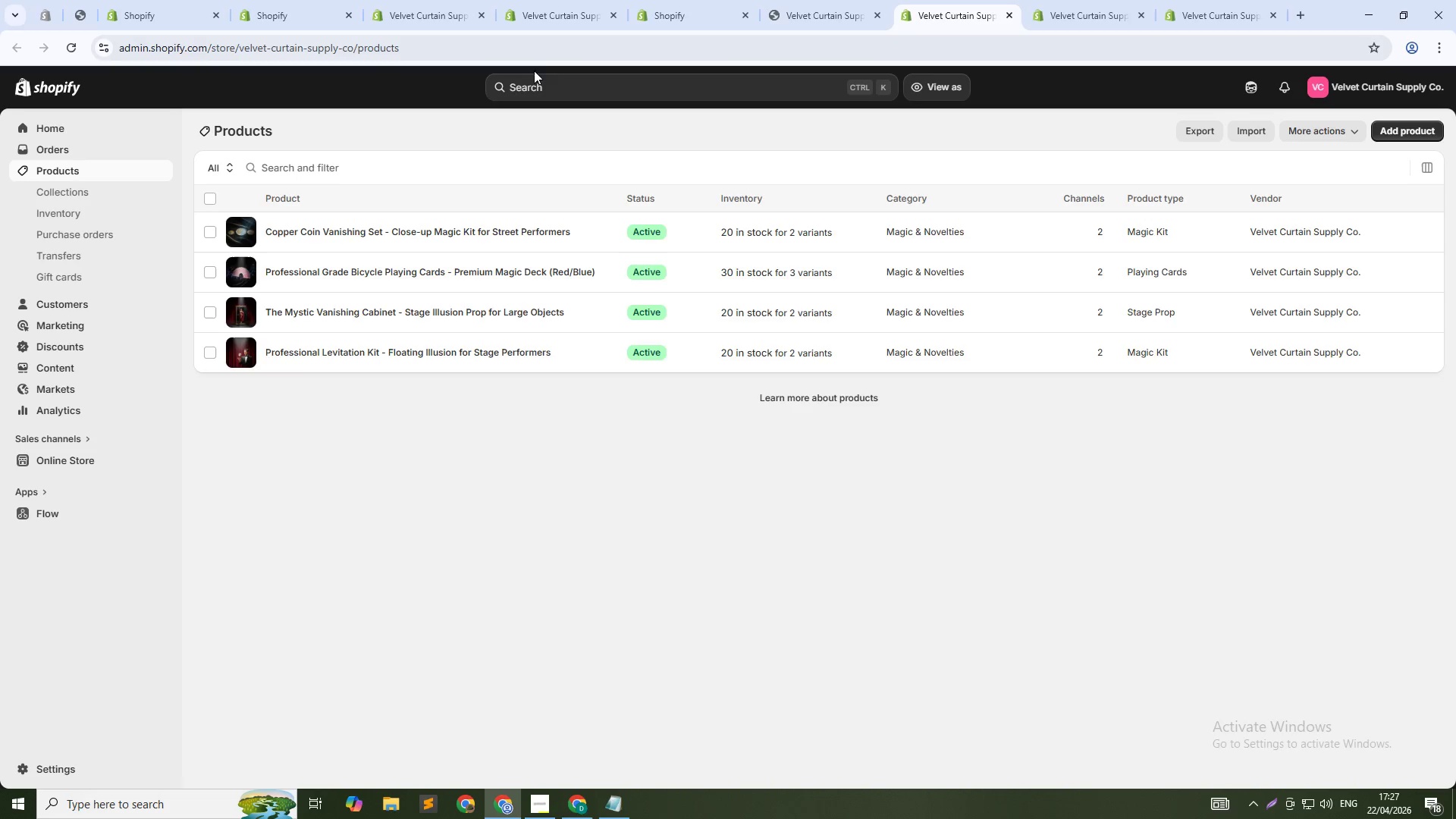 
left_click([1106, 10])
 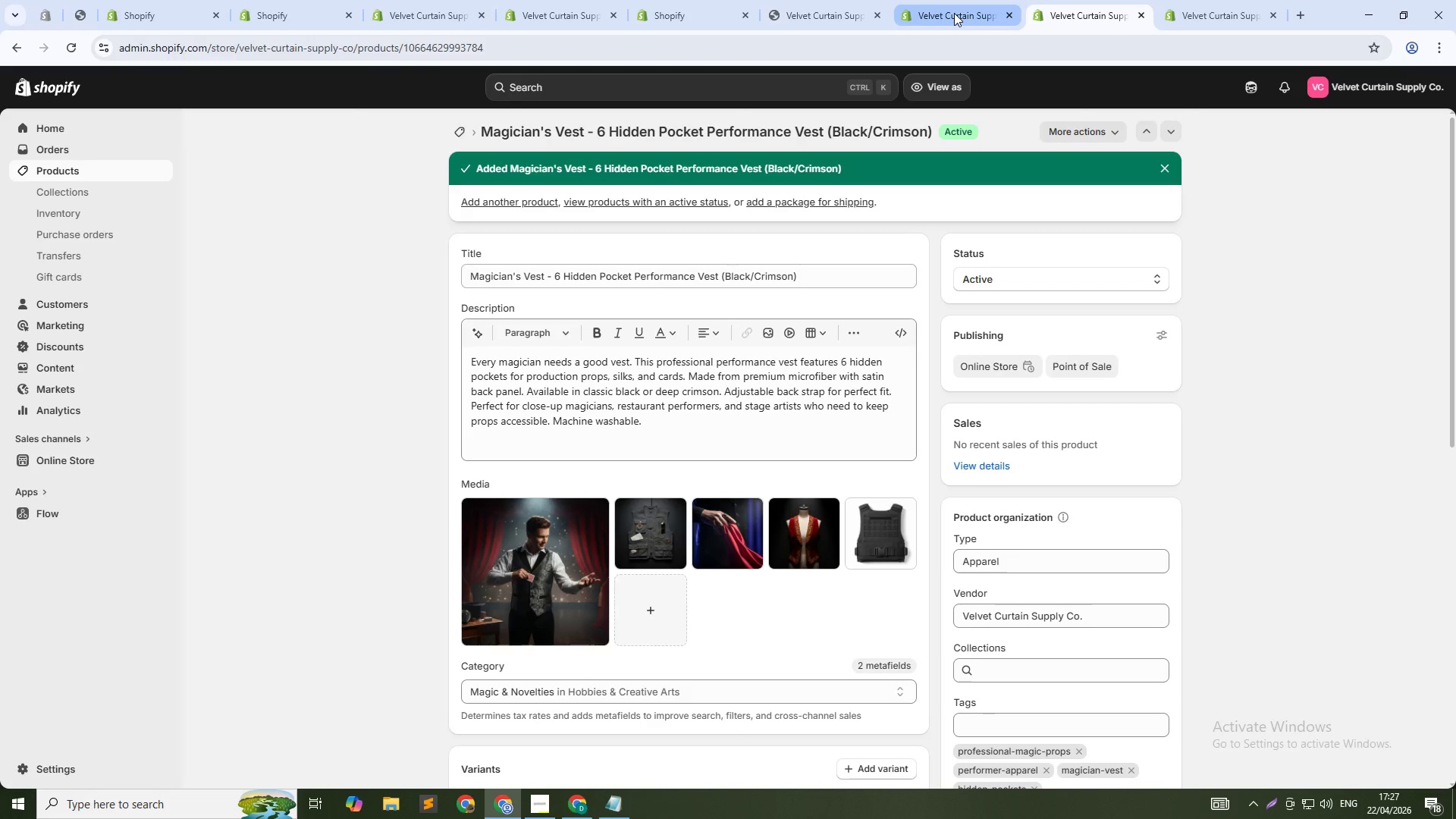 
middle_click([954, 13])
 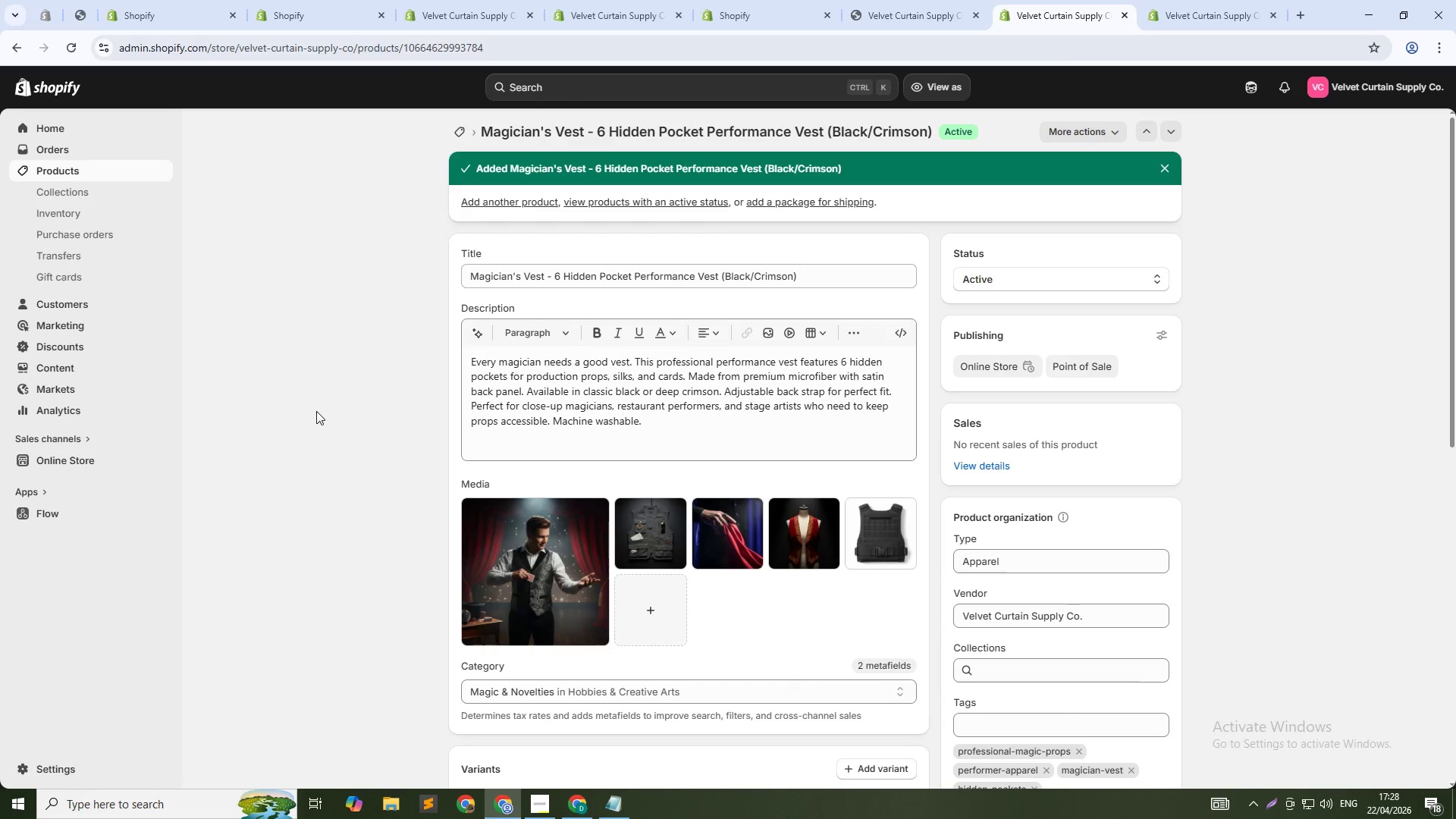 
wait(58.11)
 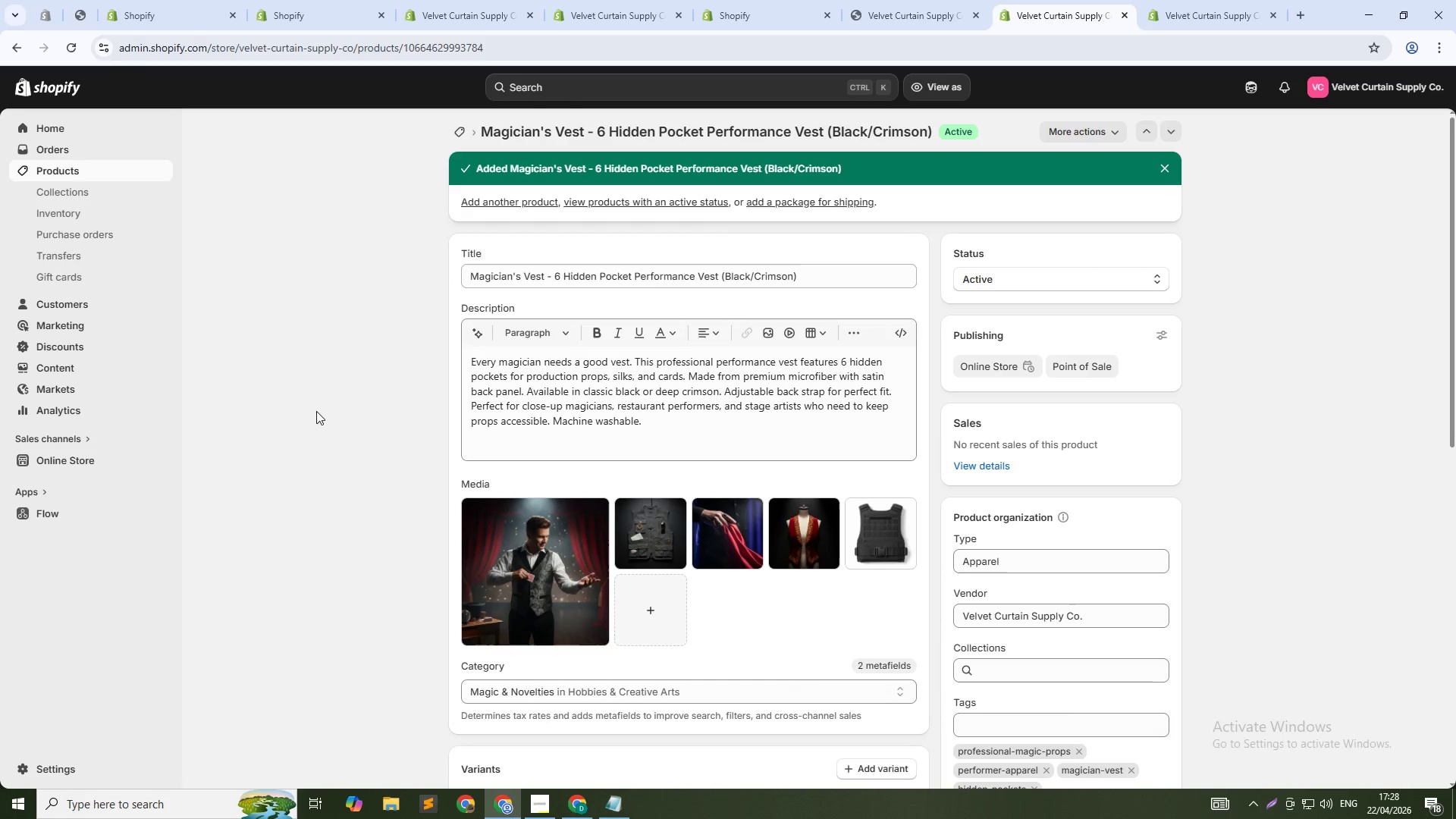 
key(Alt+Tab)